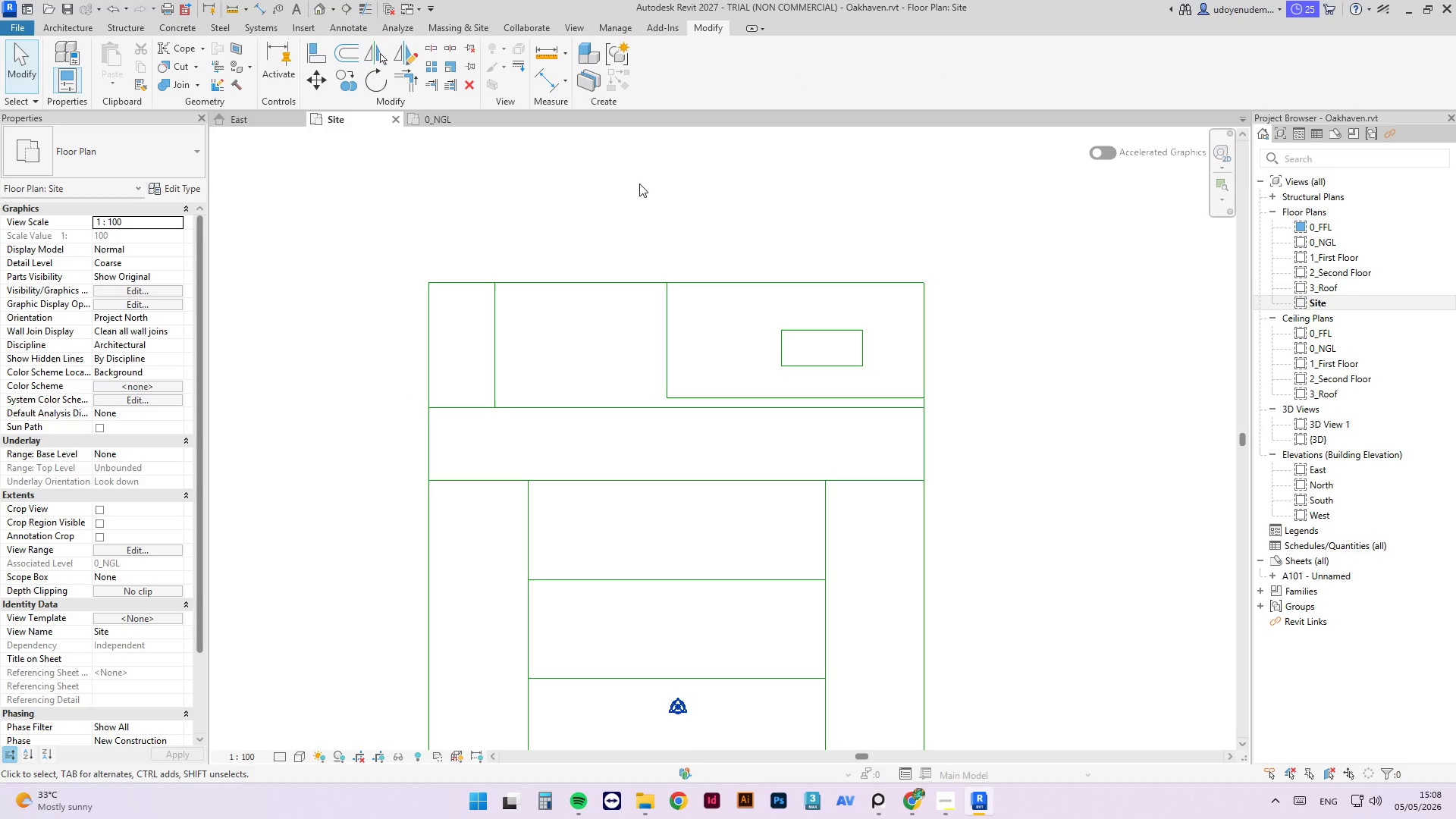 
type(cm)
 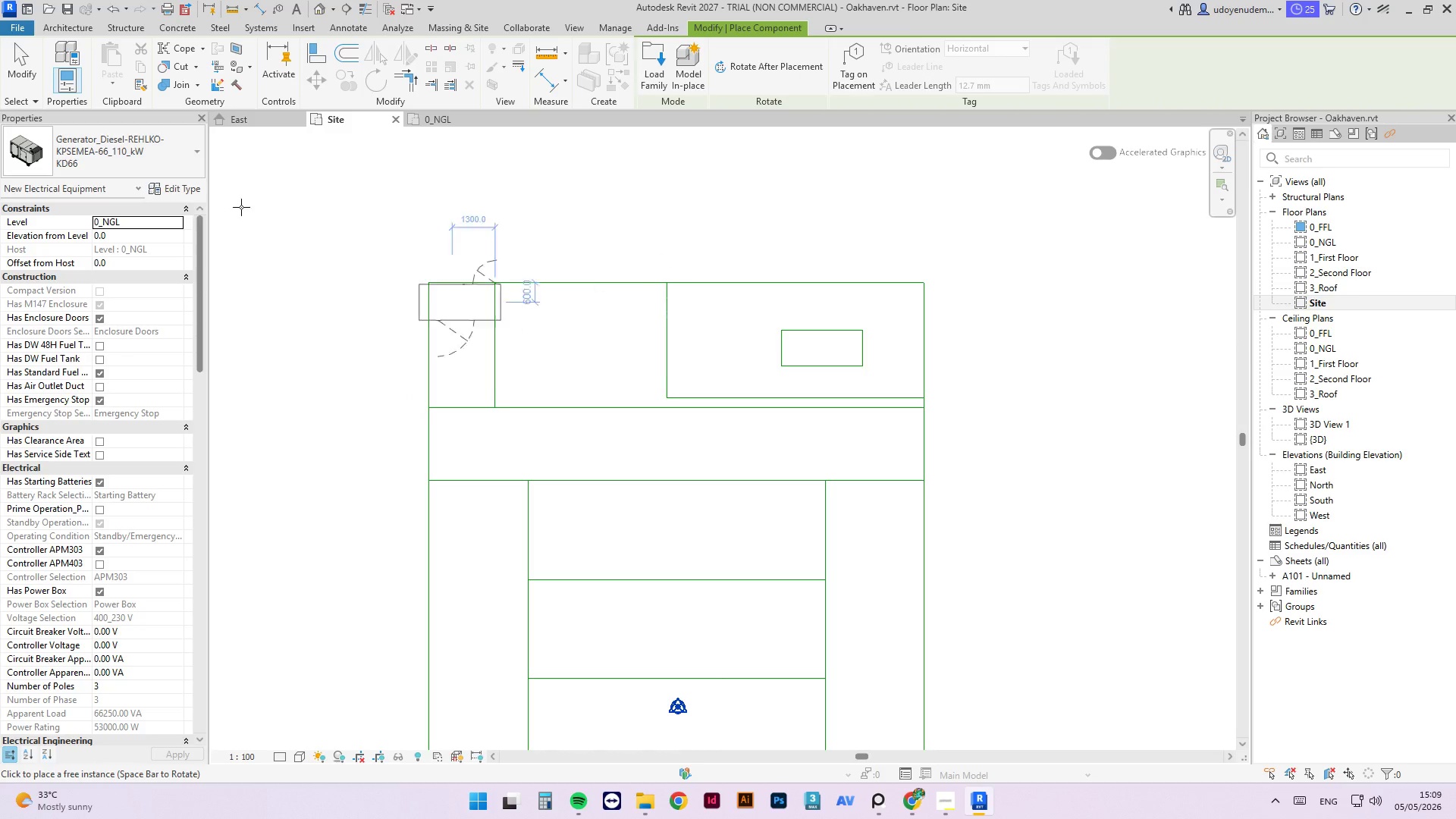 
left_click([144, 137])
 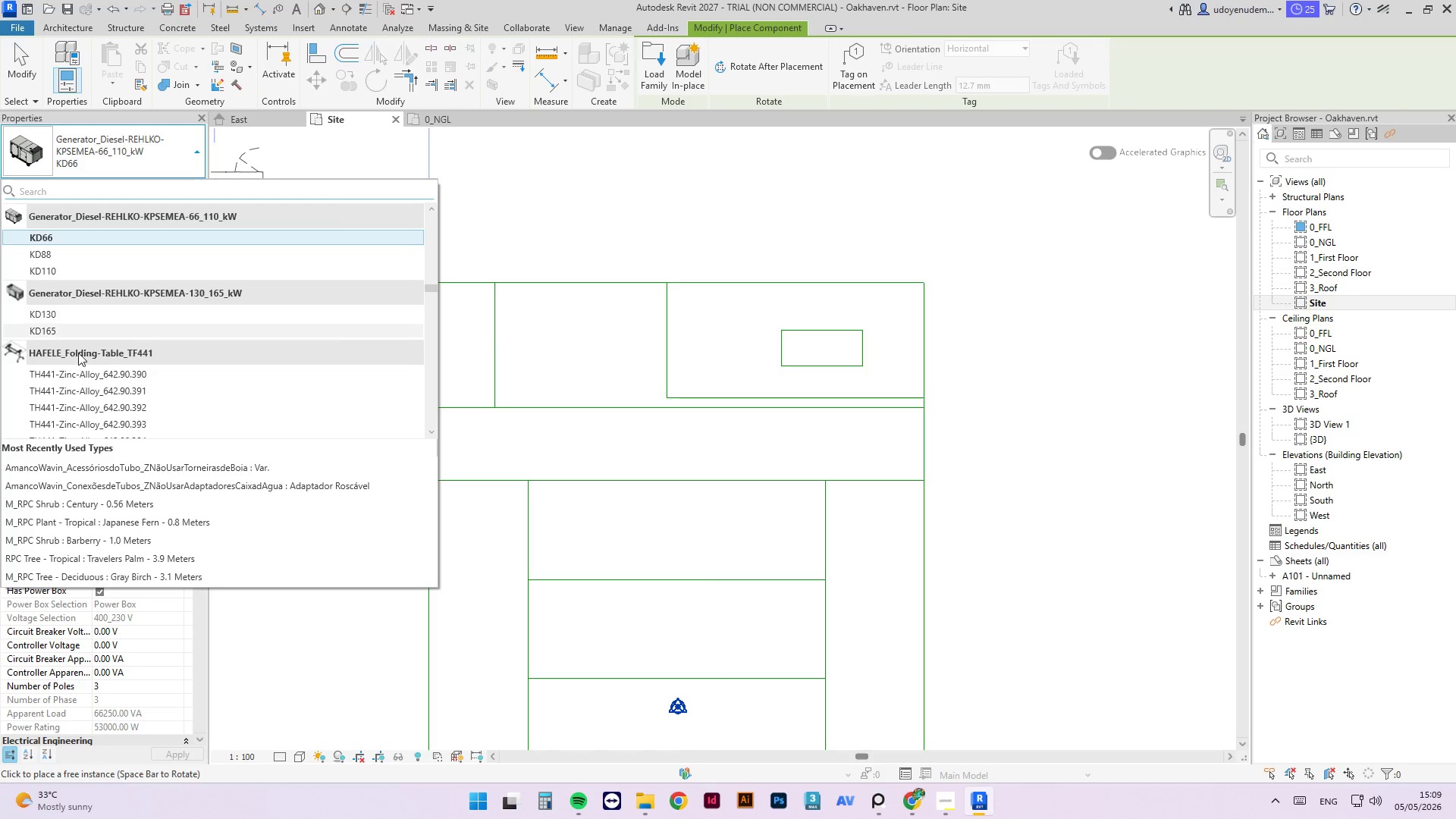 
scroll: coordinate [109, 384], scroll_direction: up, amount: 33.0
 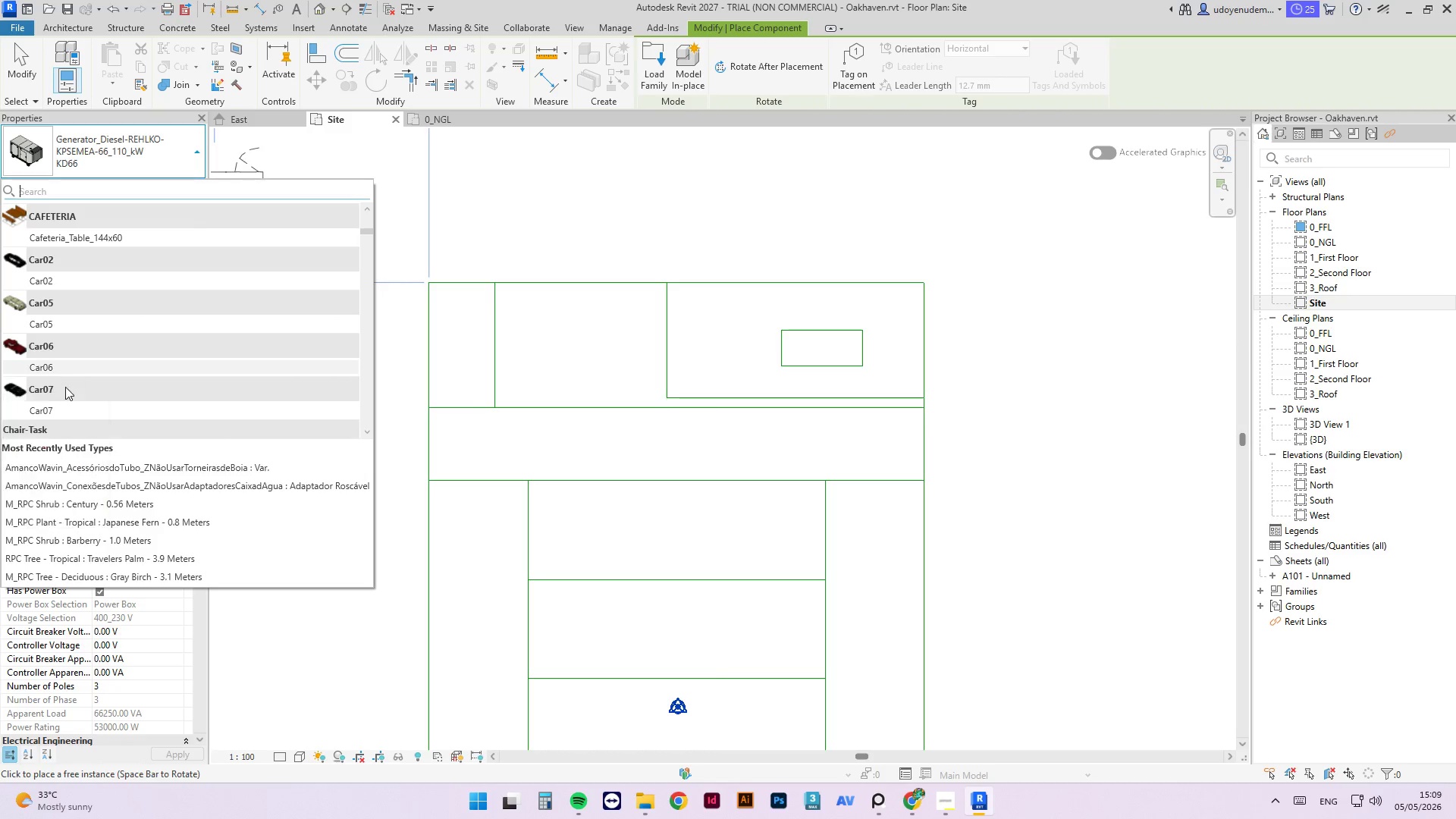 
left_click([61, 410])
 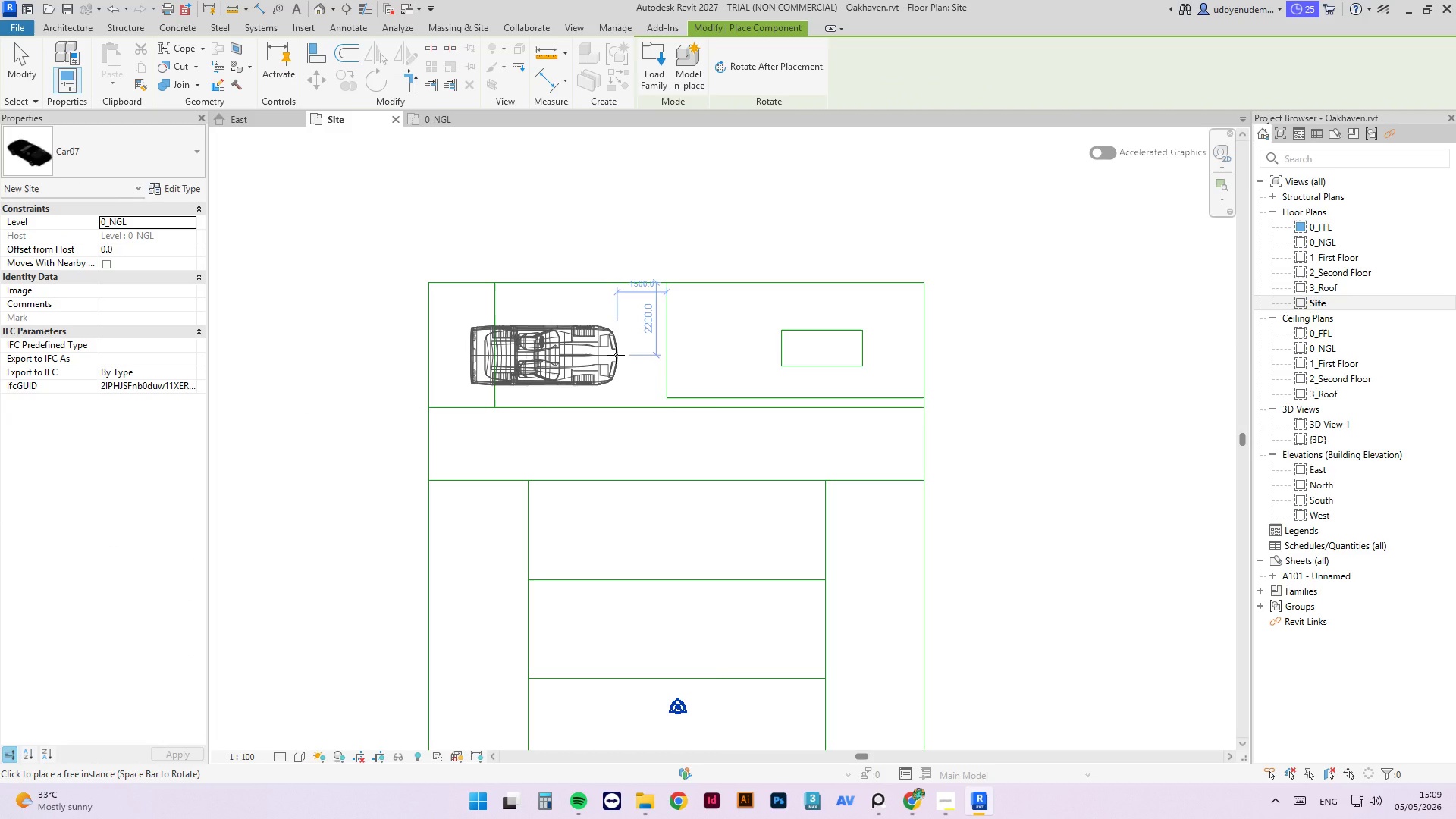 
key(Space)
 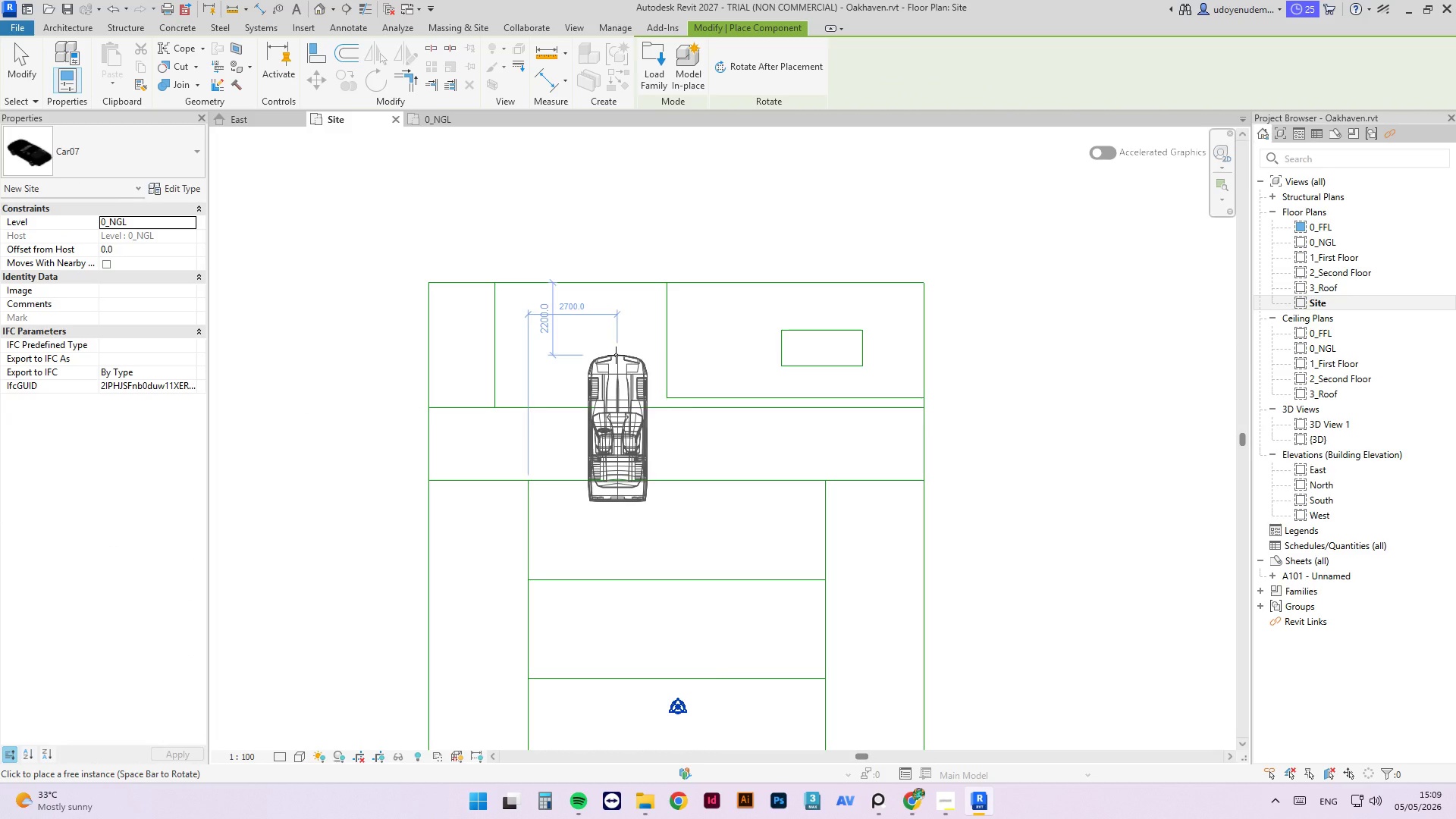 
key(Space)
 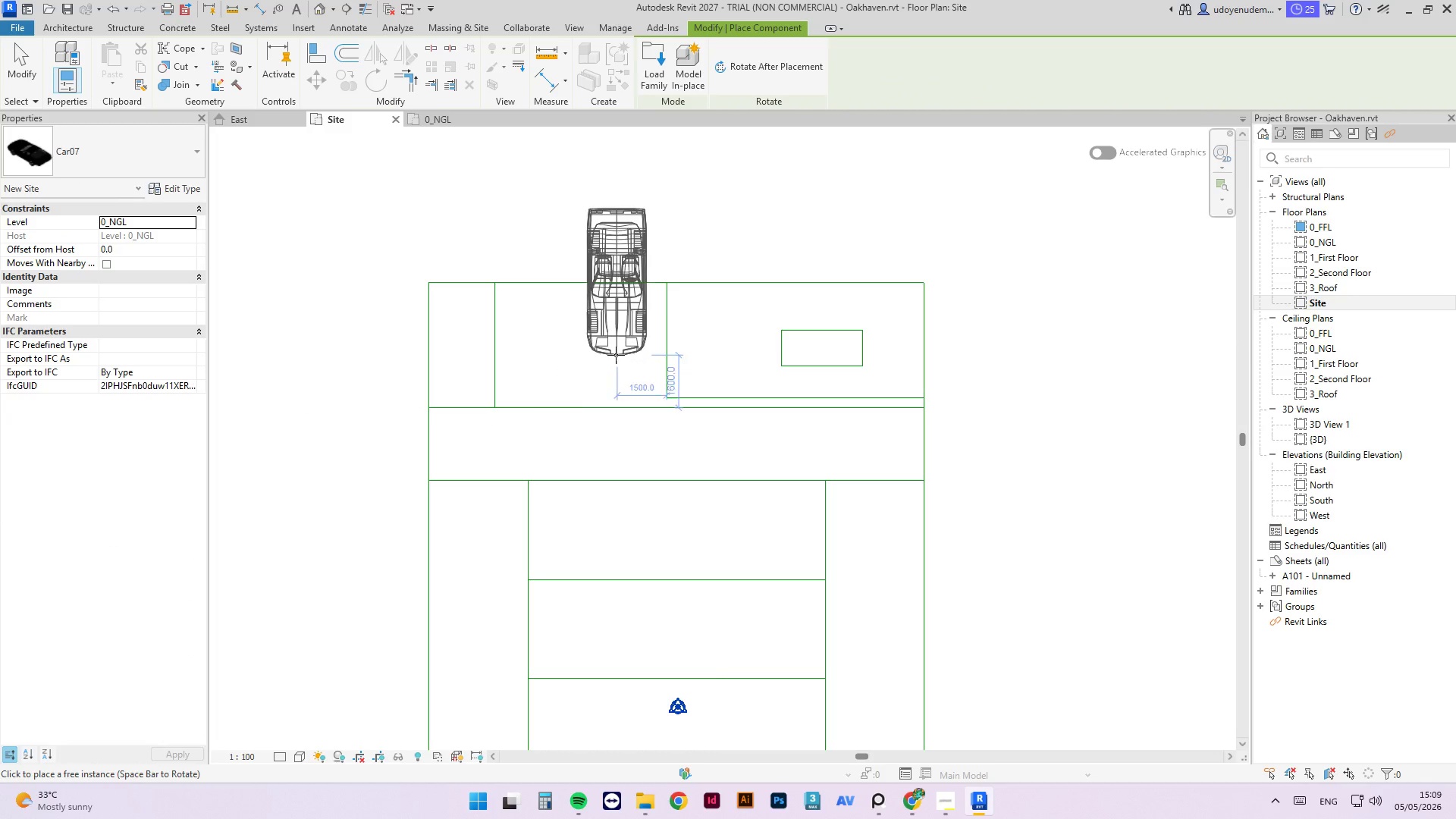 
key(Space)
 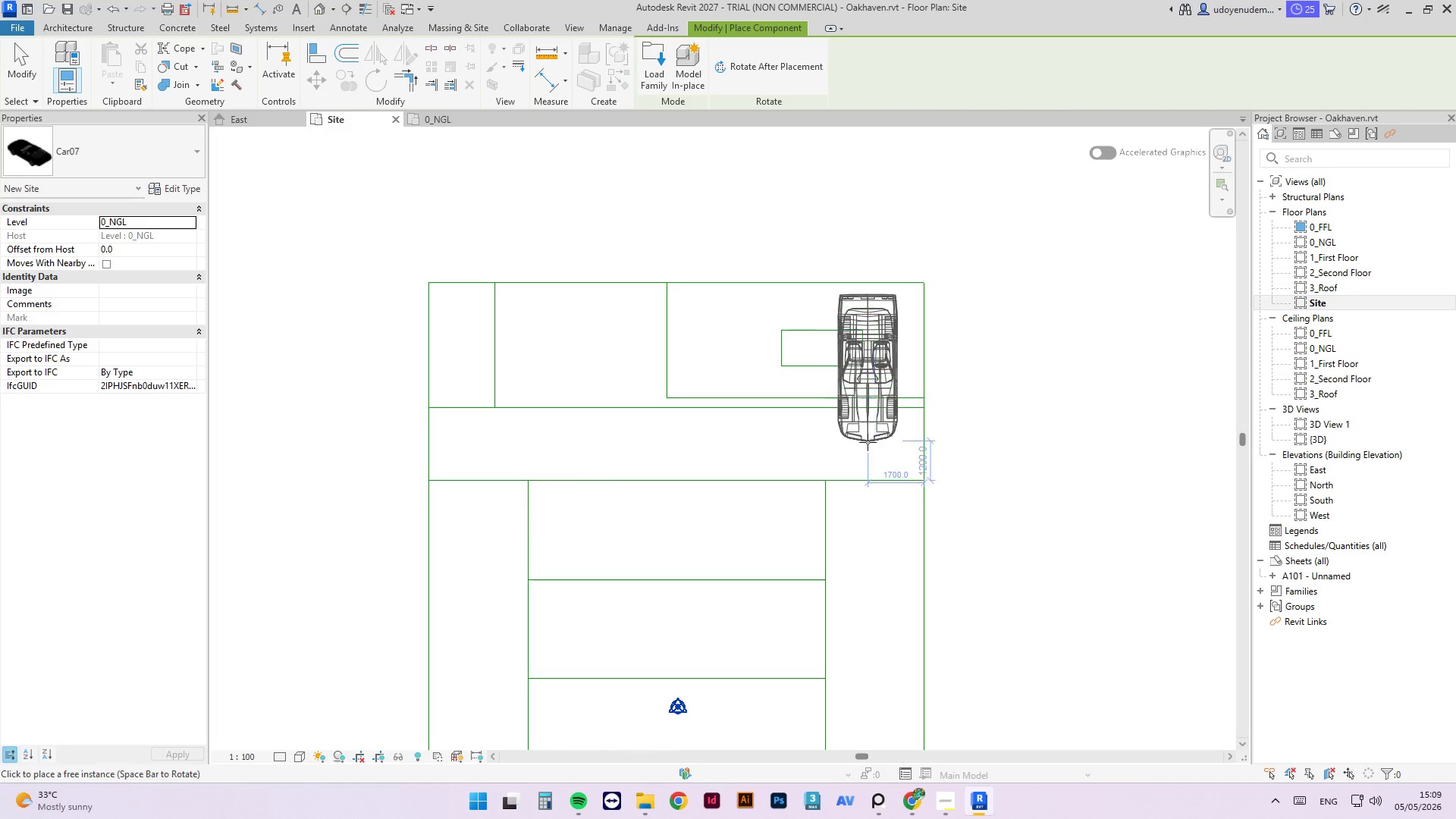 
wait(10.97)
 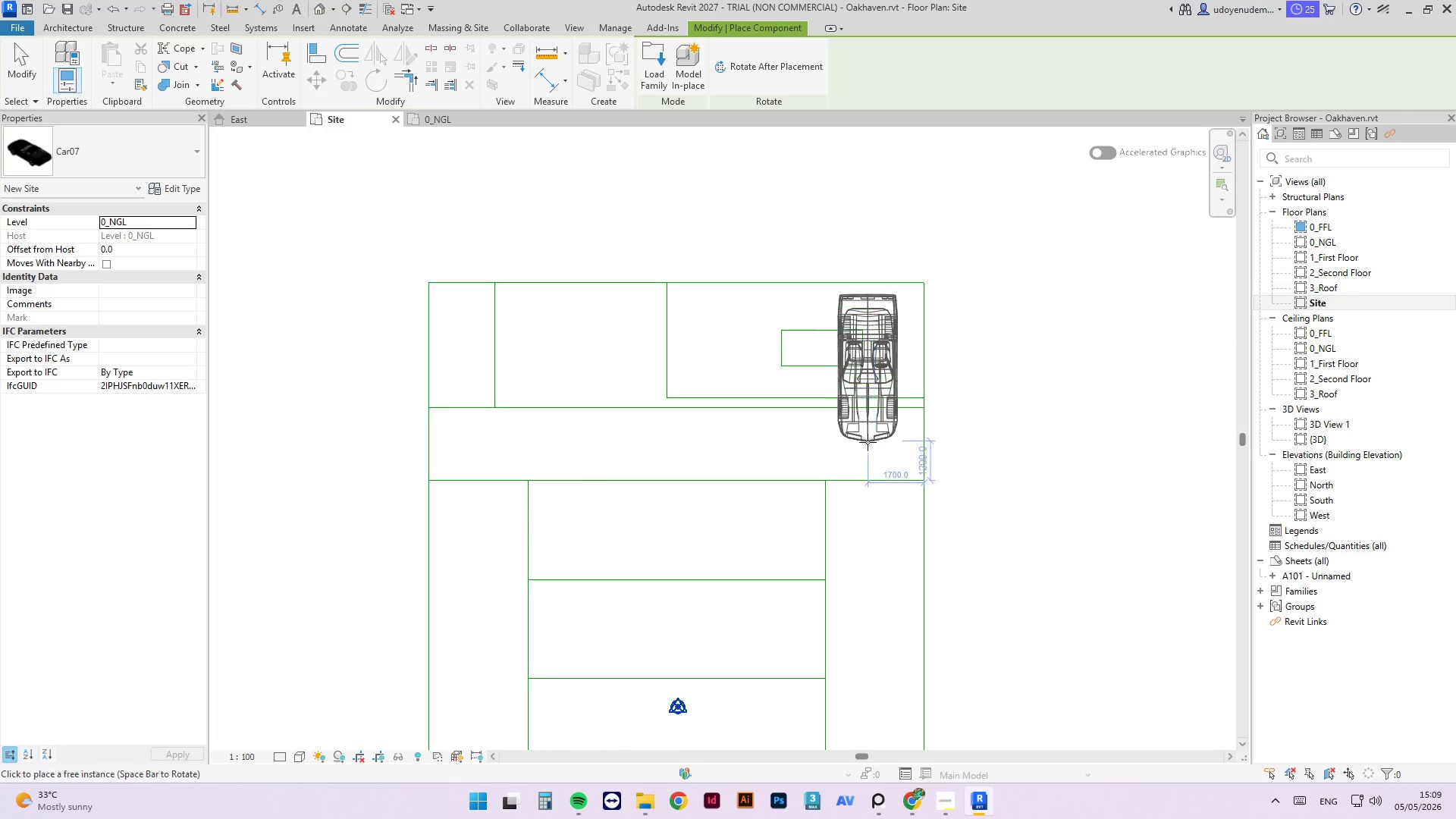 
left_click([619, 436])
 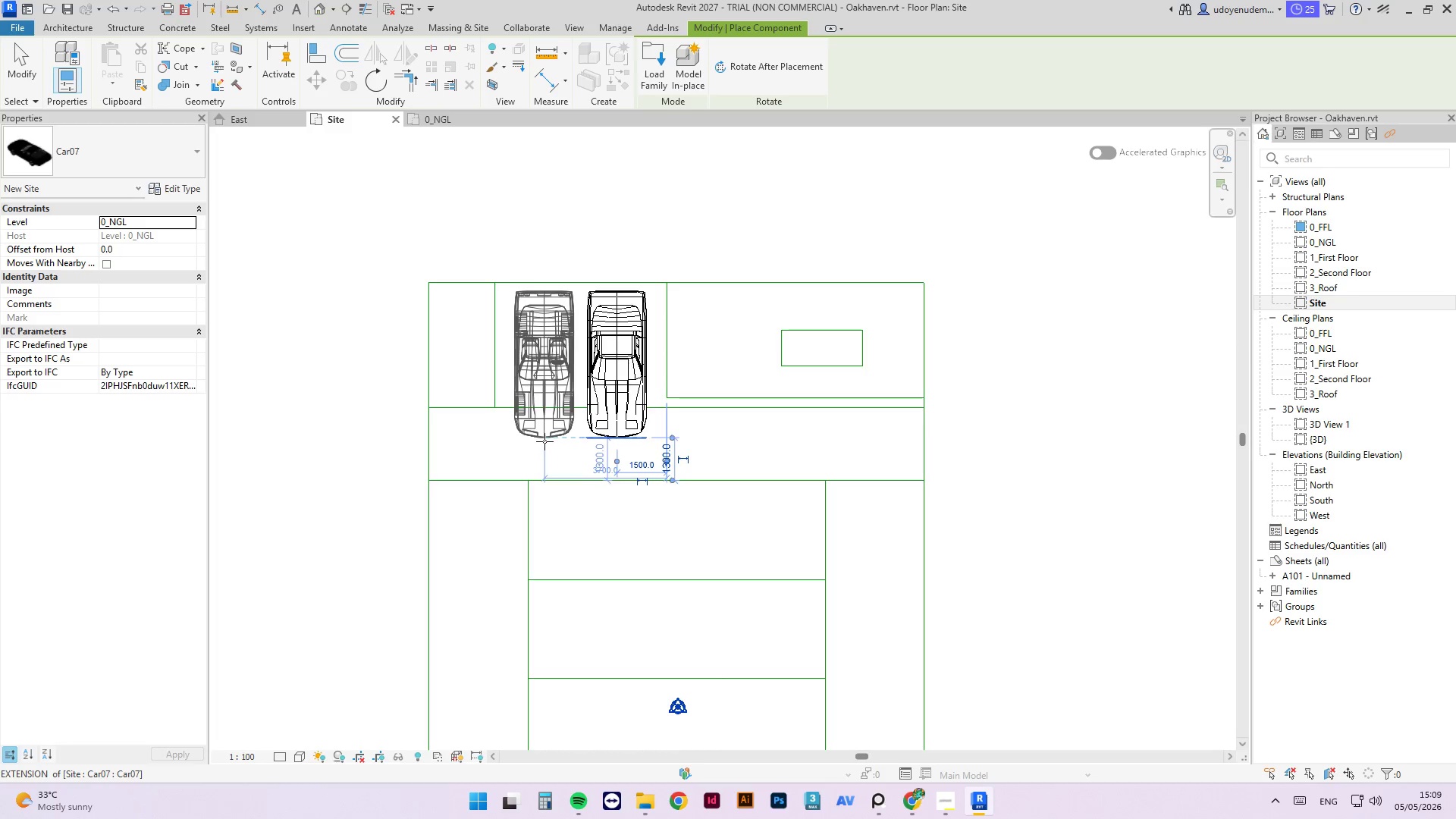 
left_click([544, 441])
 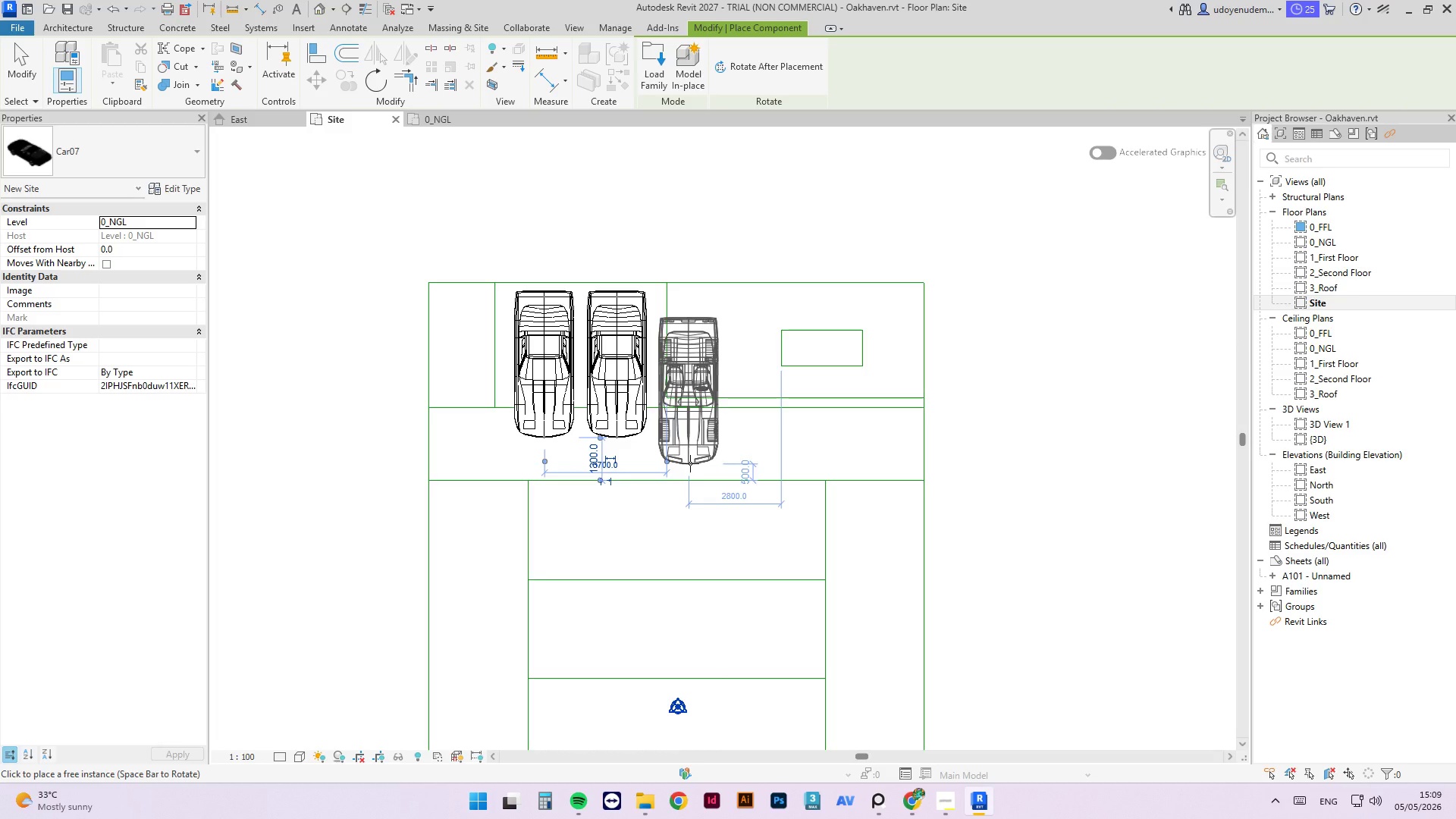 
key(Escape)
 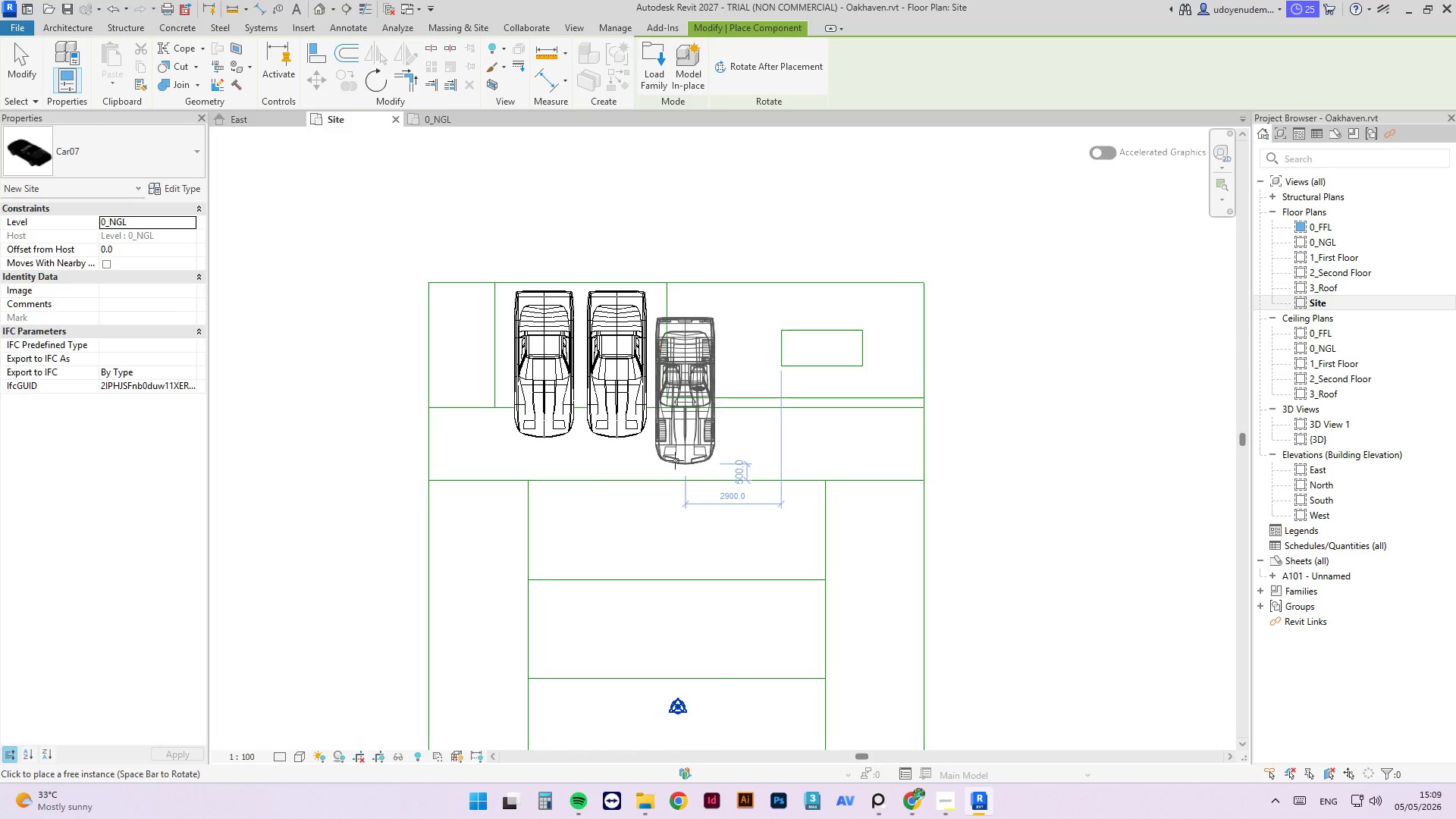 
key(Escape)
 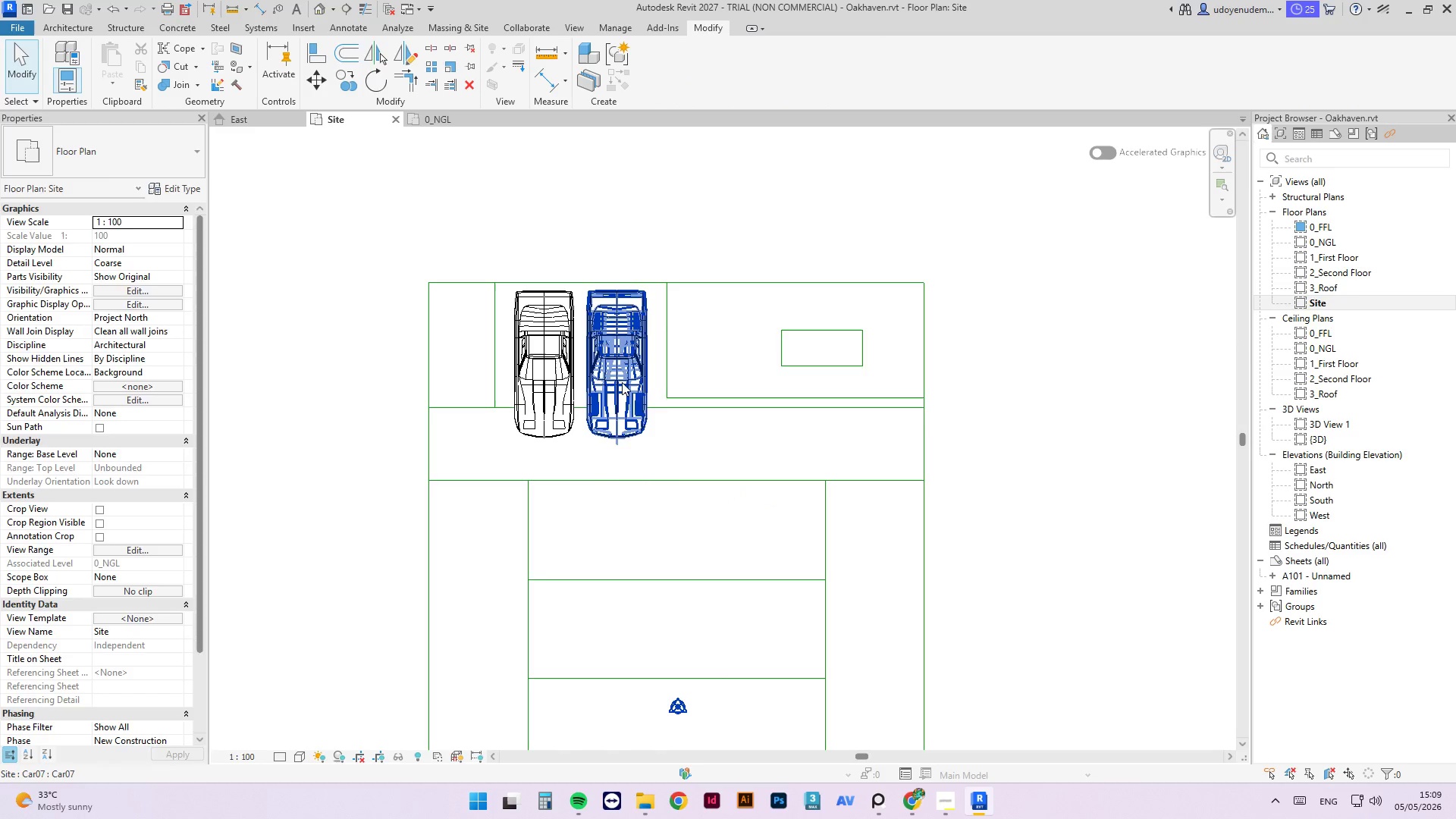 
left_click([623, 369])
 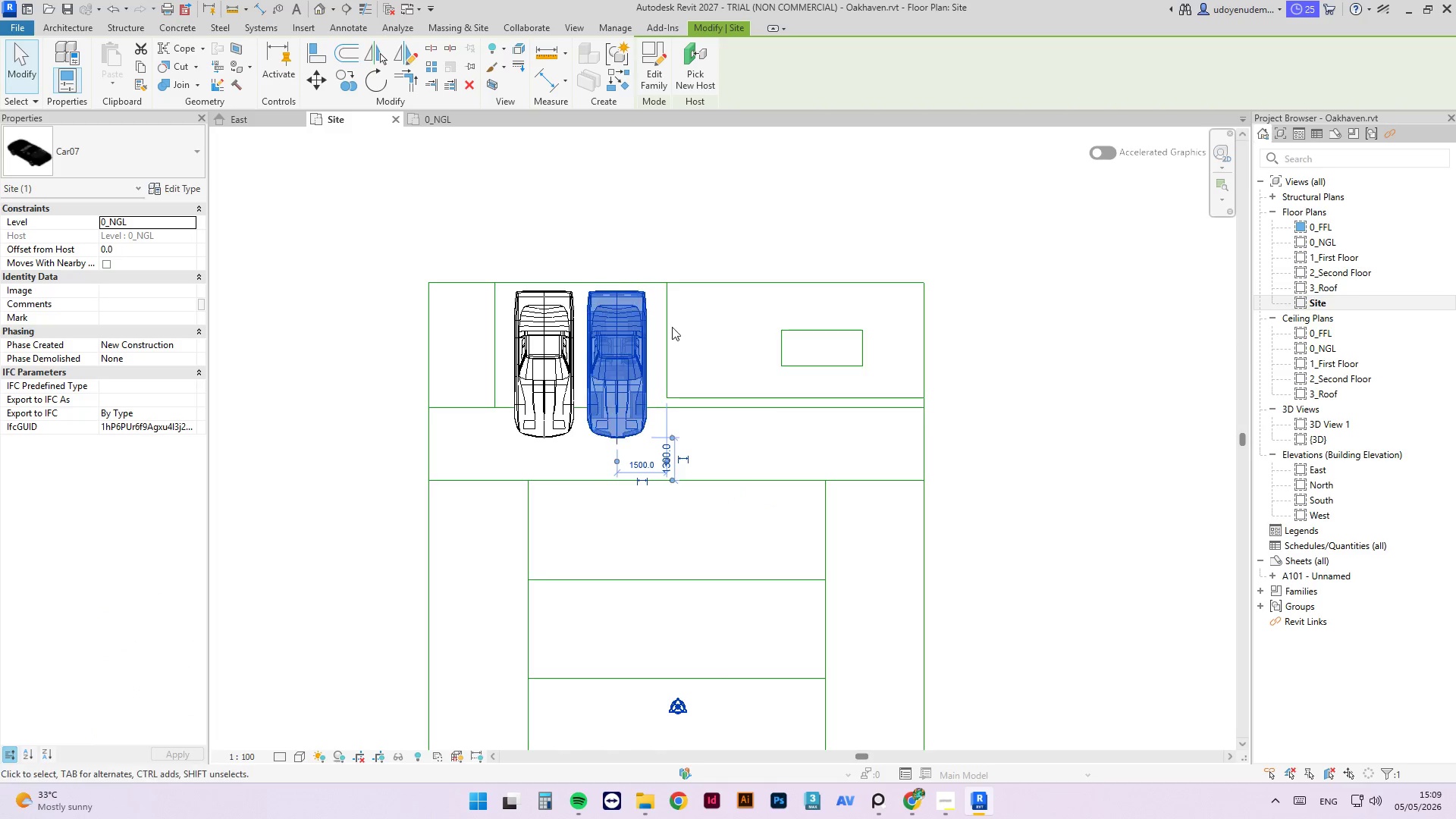 
left_click([691, 209])
 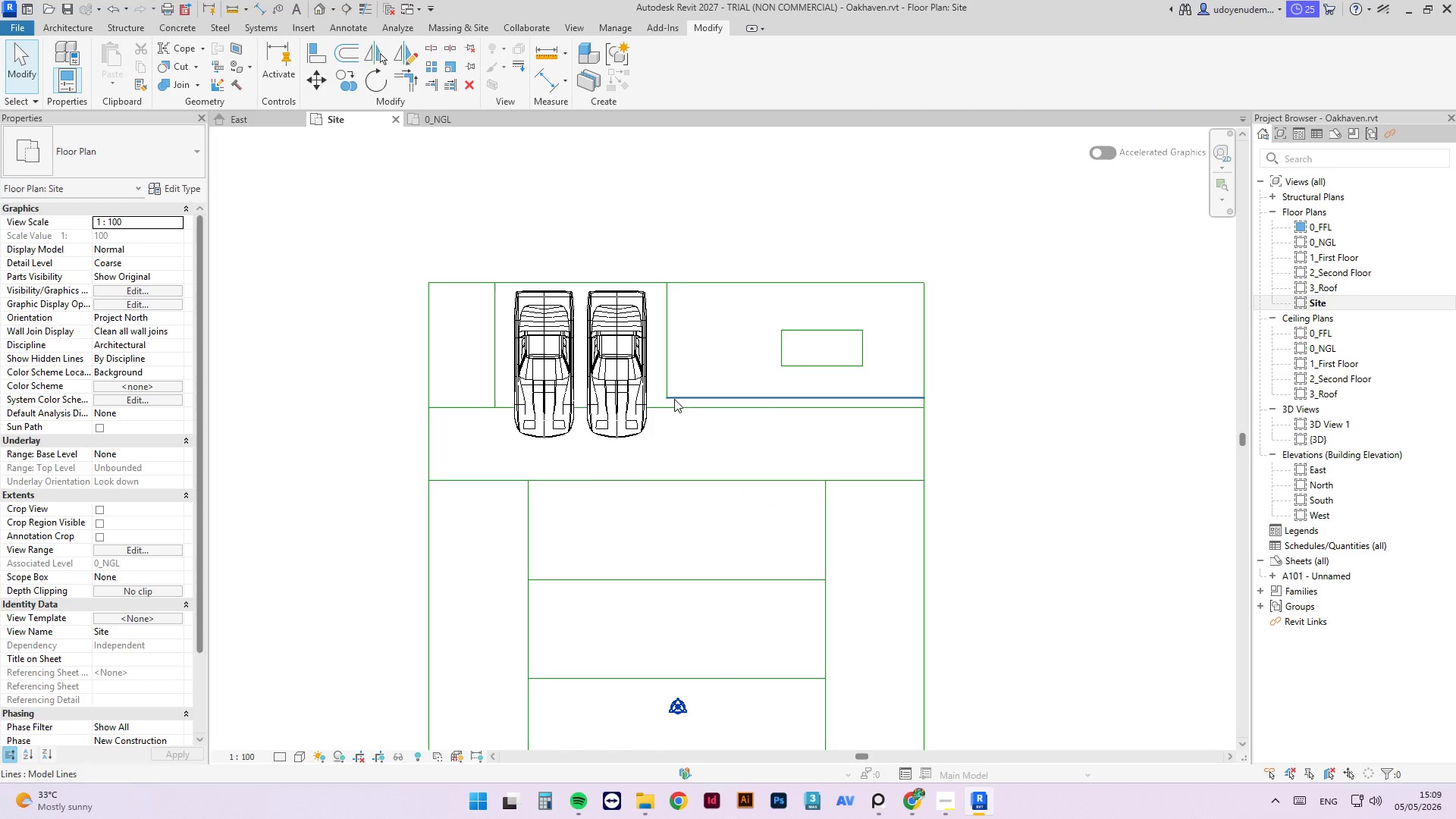 
left_click_drag(start_coordinate=[679, 406], to_coordinate=[675, 438])
 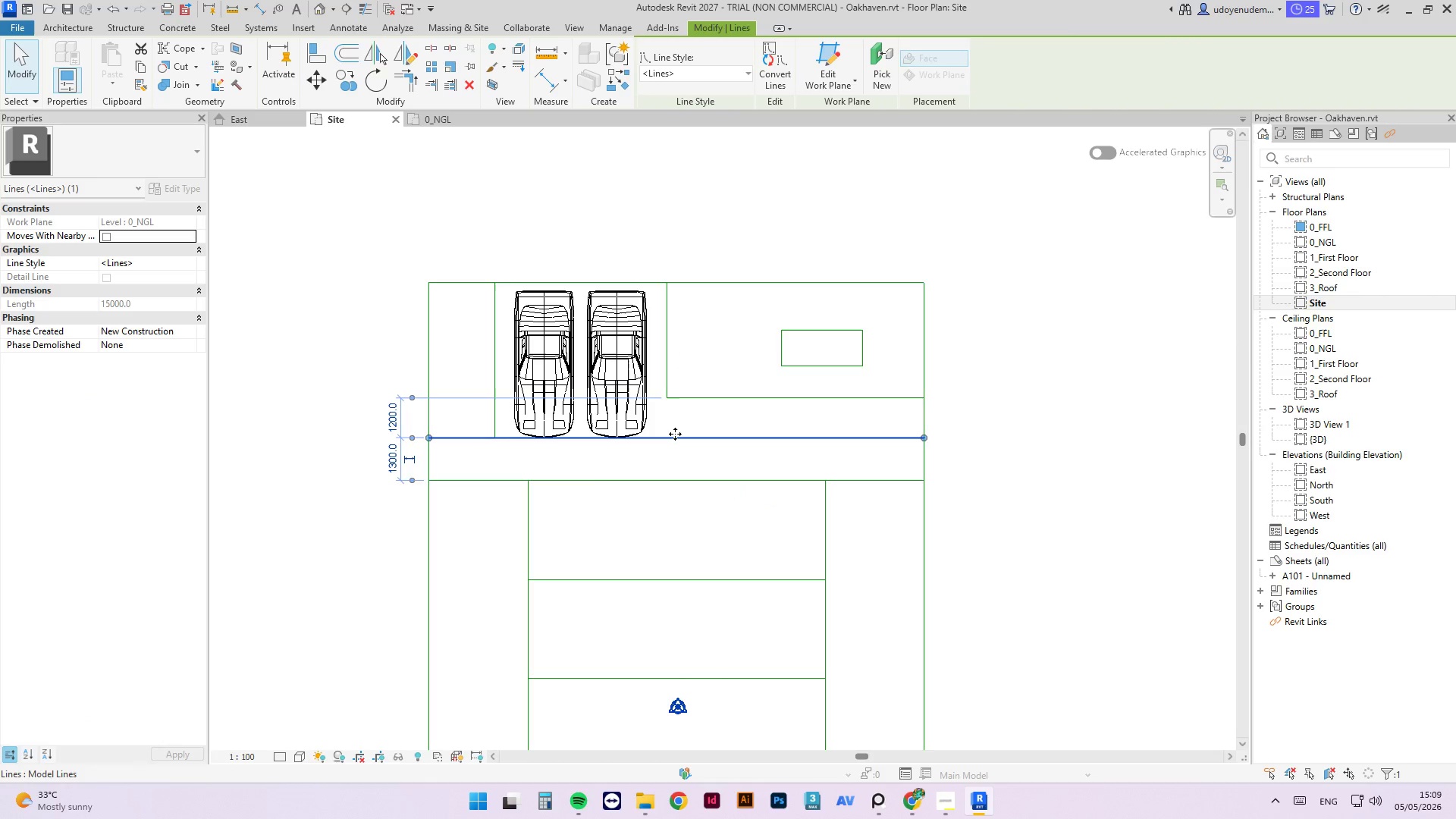 
left_click_drag(start_coordinate=[675, 435], to_coordinate=[678, 446])
 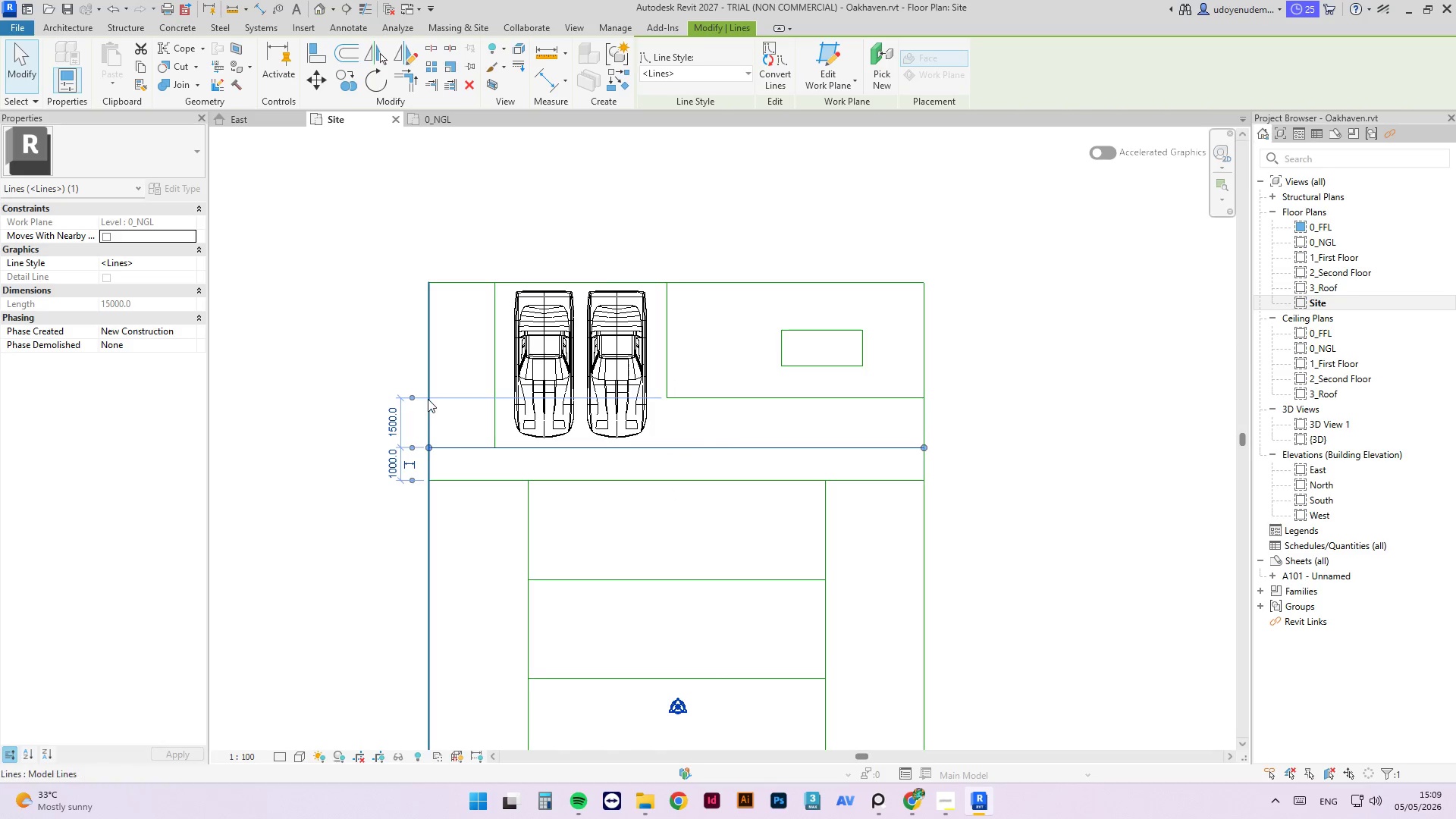 
left_click_drag(start_coordinate=[410, 395], to_coordinate=[473, 283])
 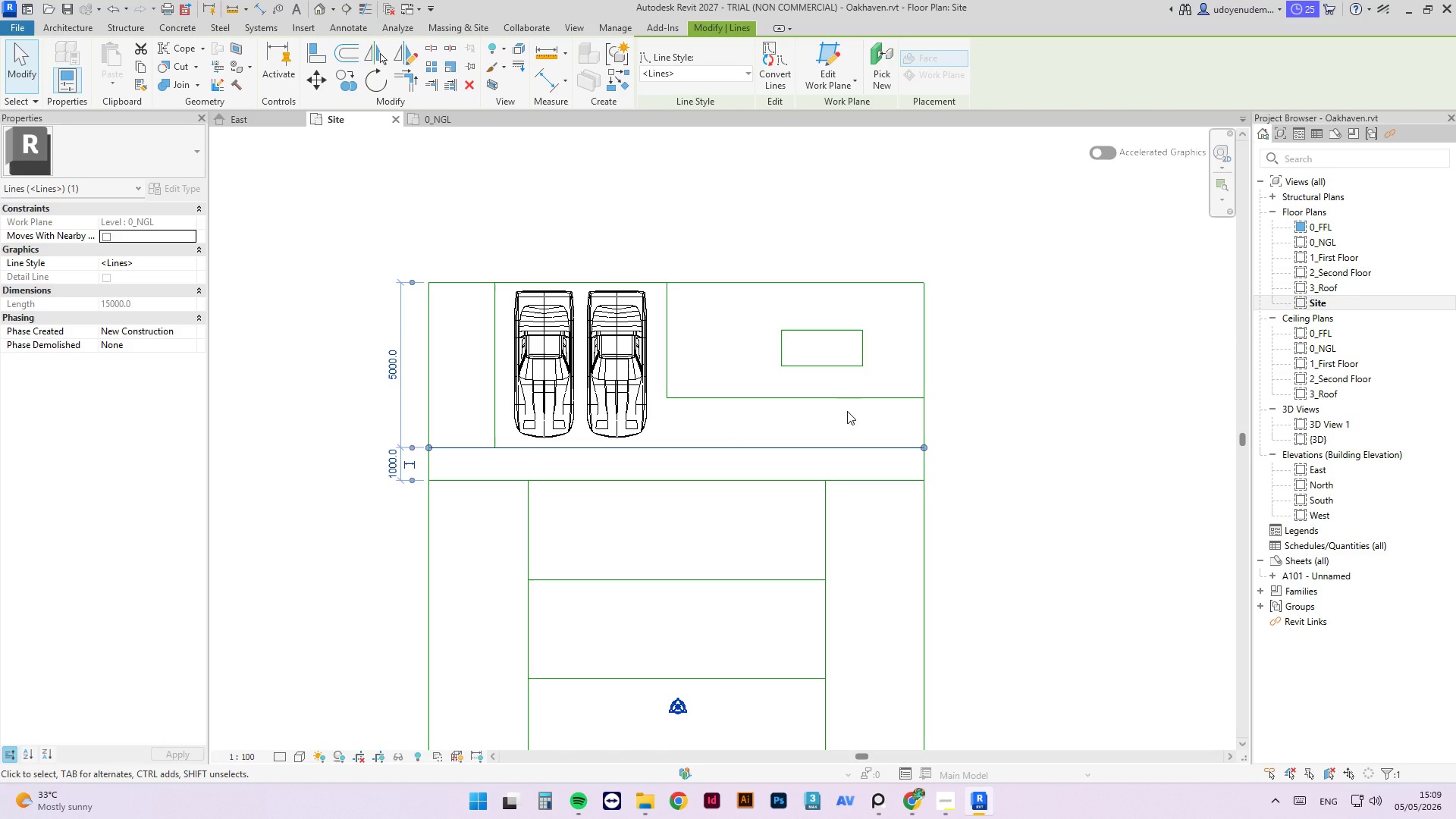 
type(cm)
 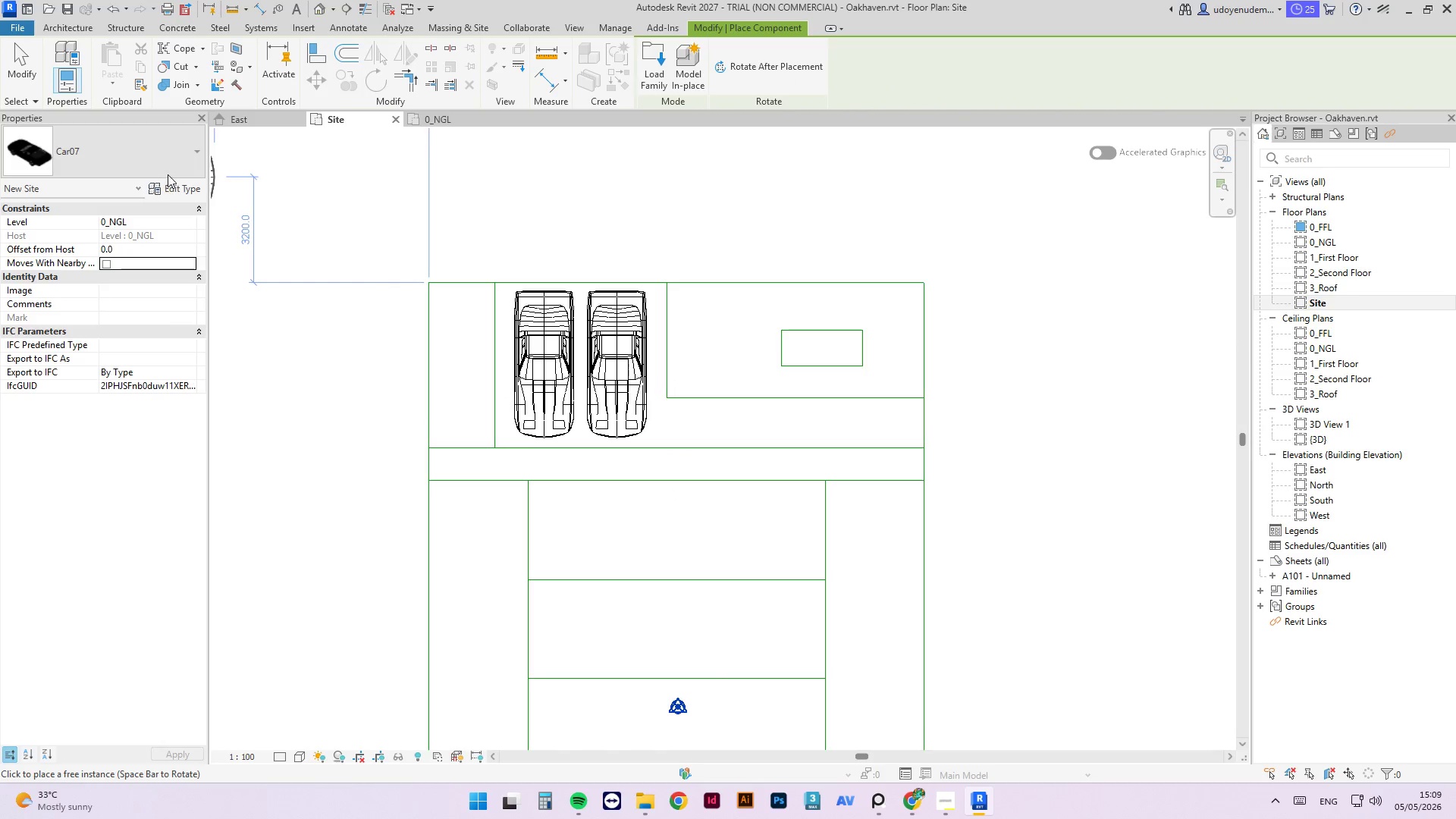 
left_click([168, 174])
 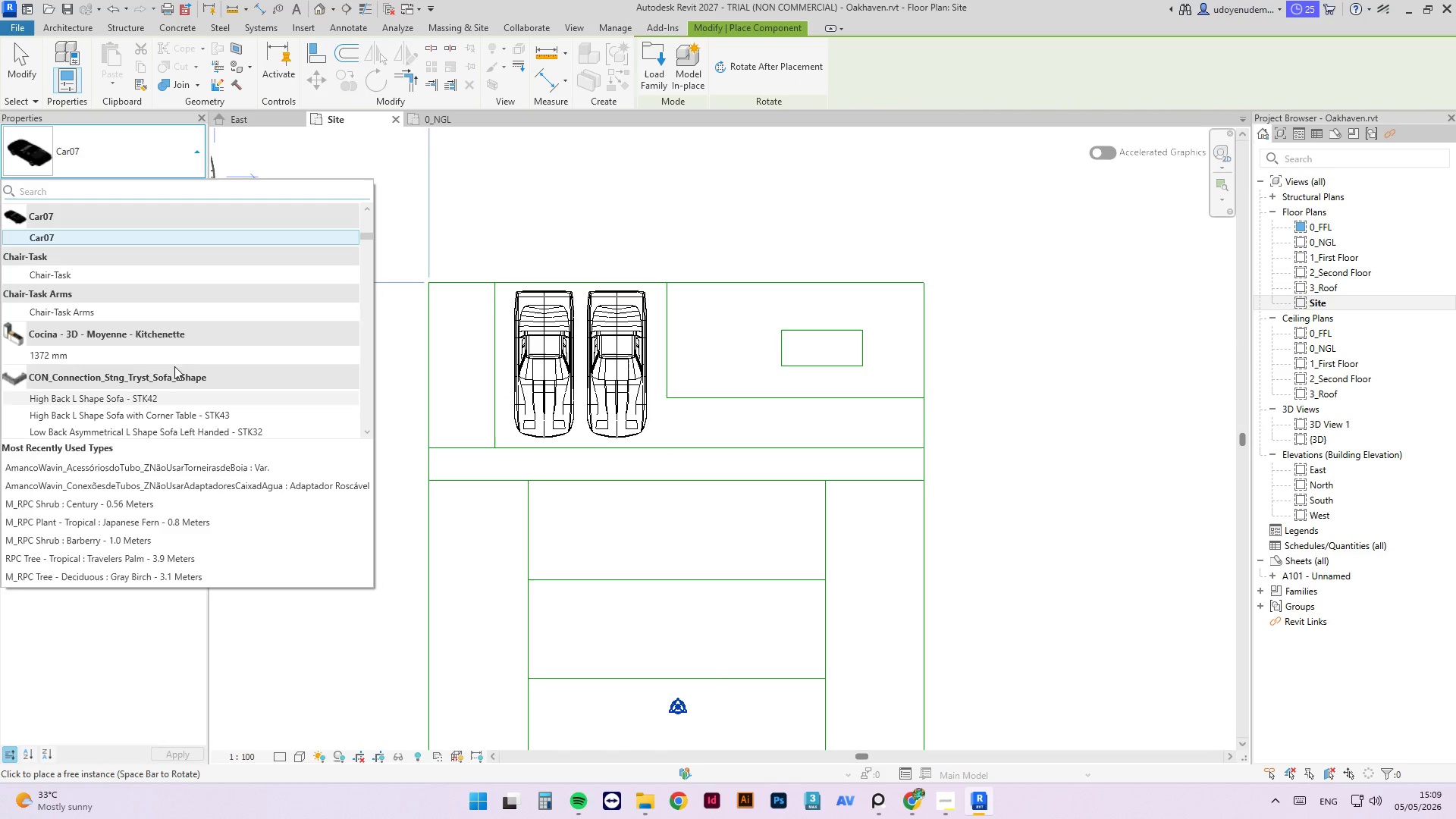 
scroll: coordinate [178, 357], scroll_direction: up, amount: 9.0
 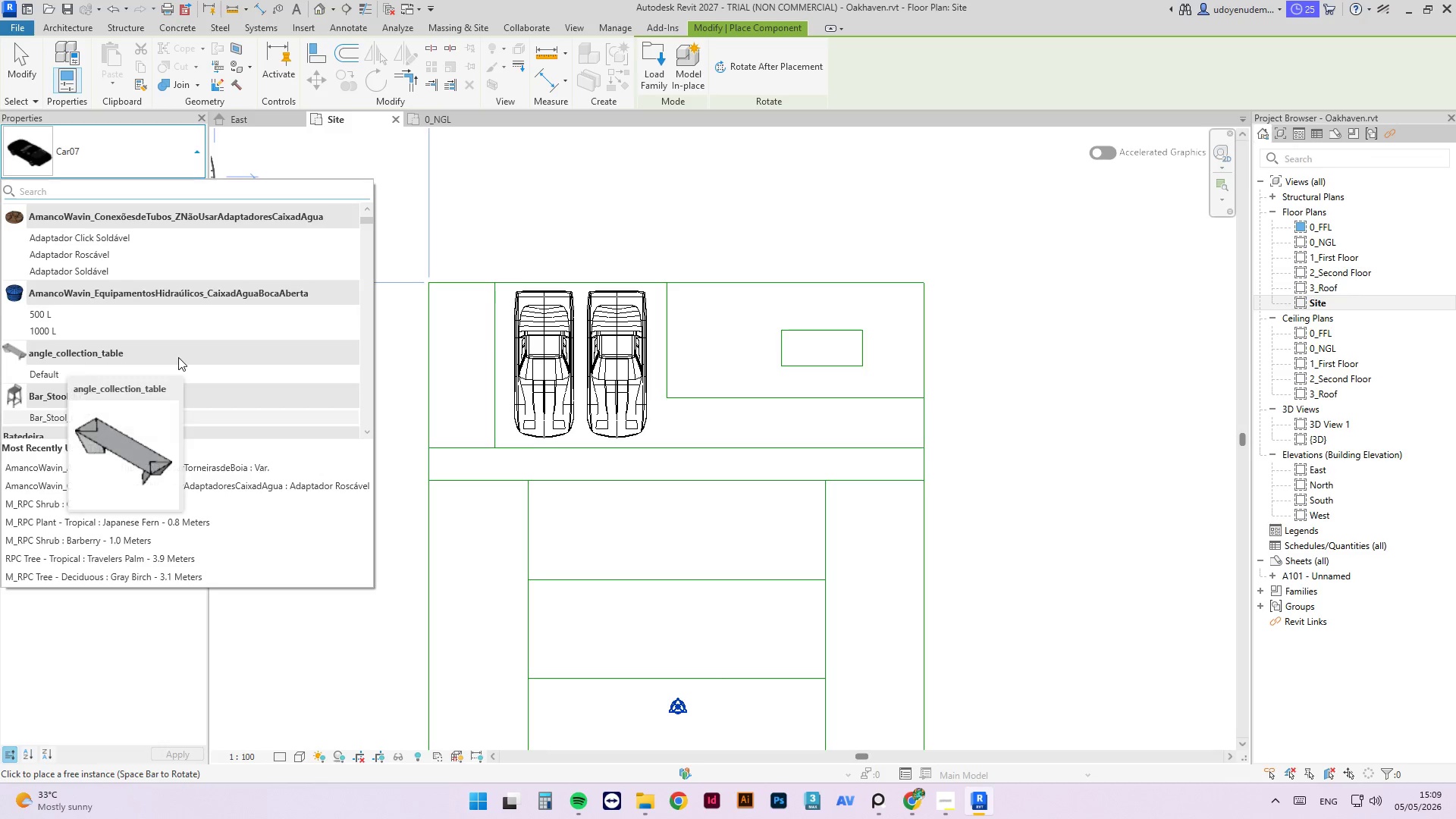 
mouse_move([163, 343])
 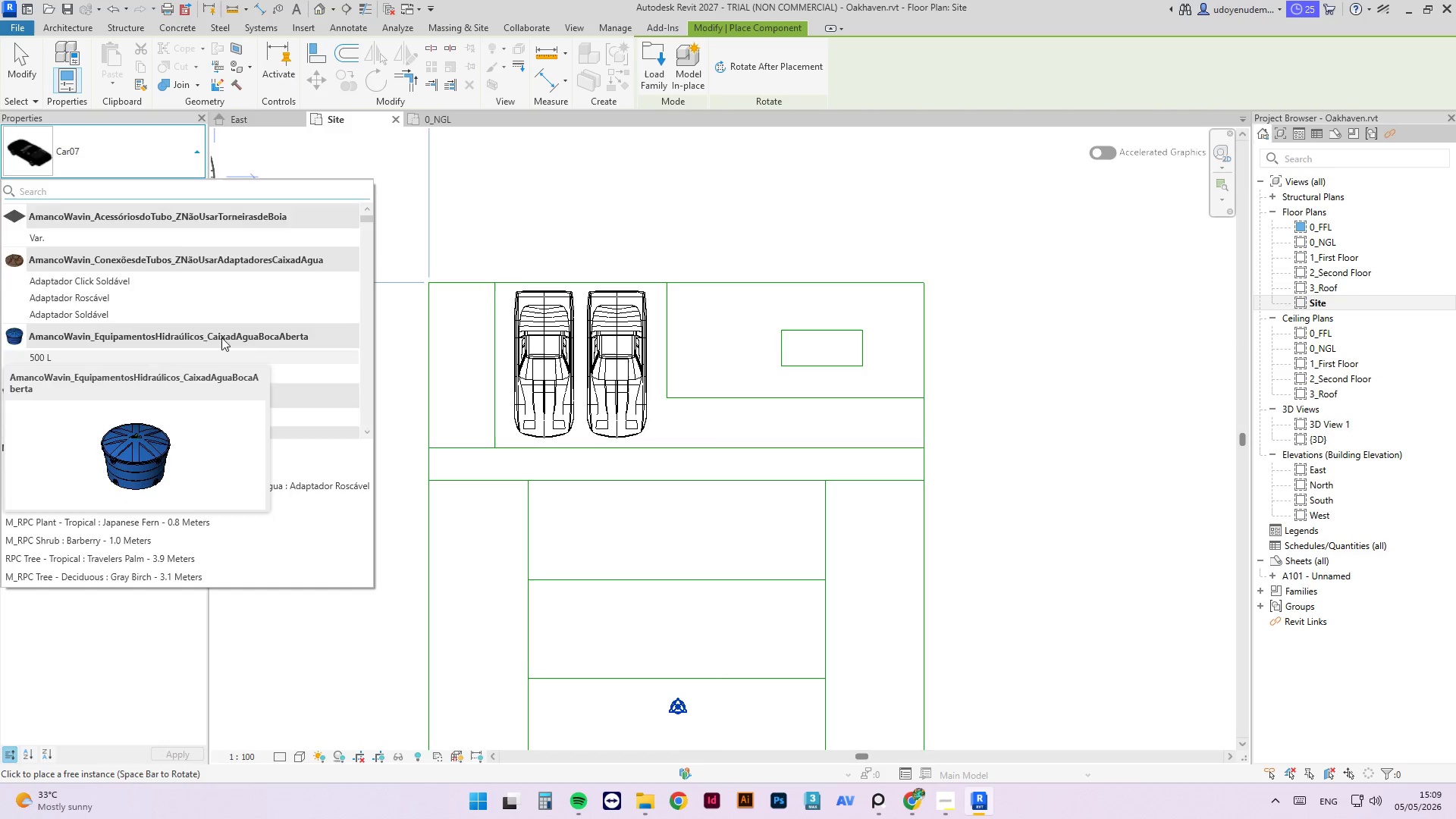 
scroll: coordinate [306, 343], scroll_direction: down, amount: 23.0
 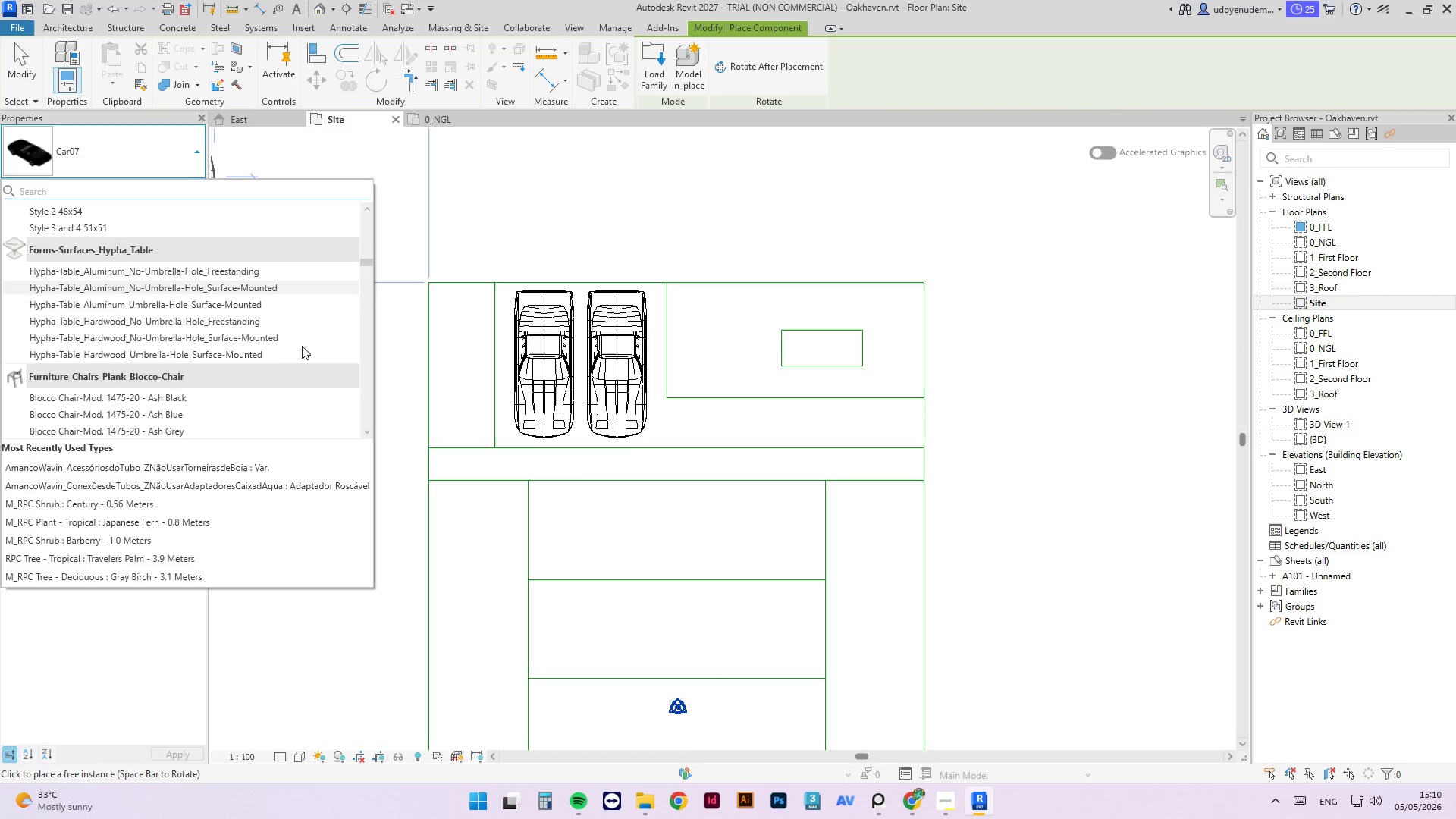 
scroll: coordinate [368, 337], scroll_direction: down, amount: 49.0
 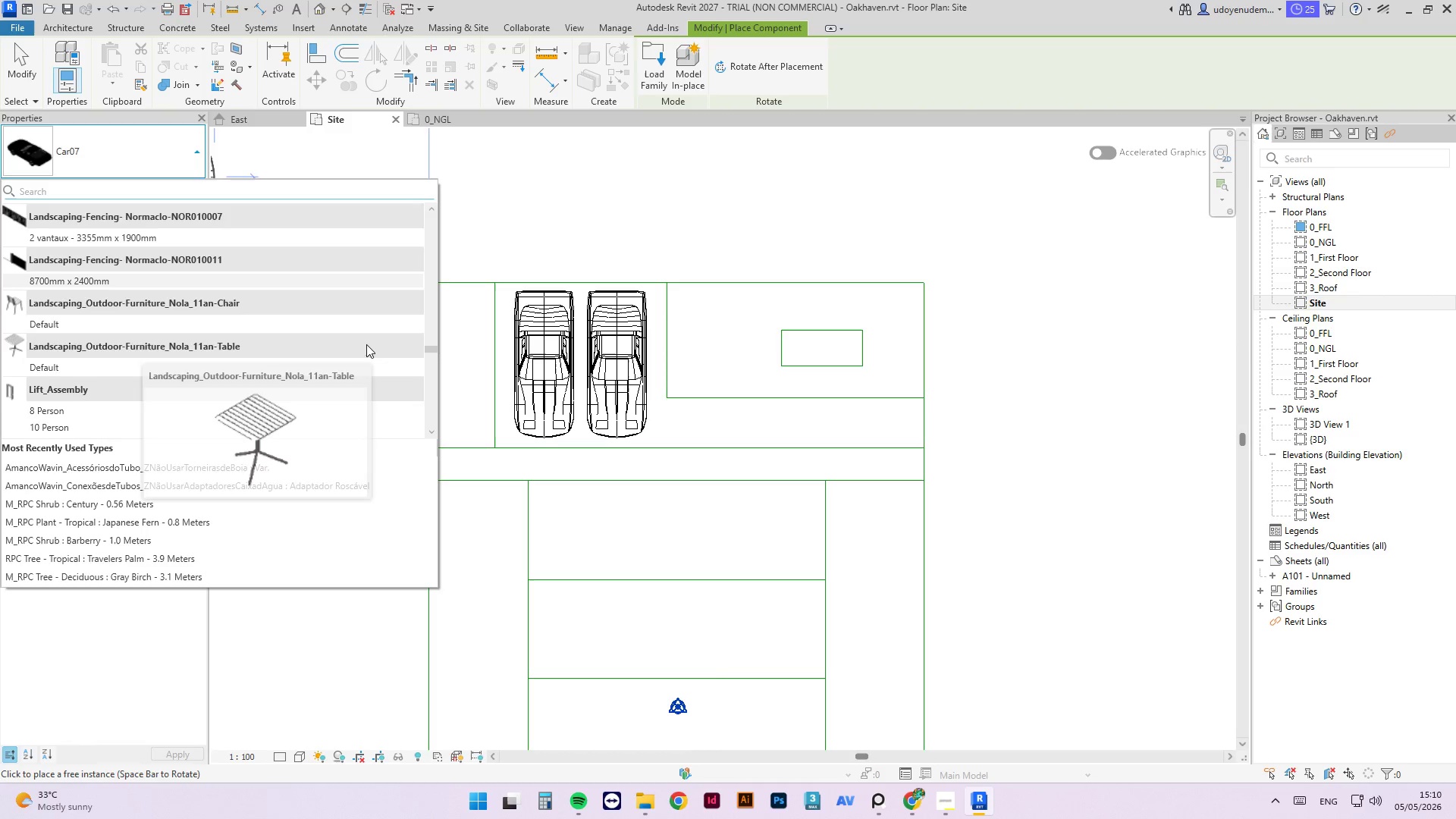 
scroll: coordinate [366, 346], scroll_direction: up, amount: 2.0
 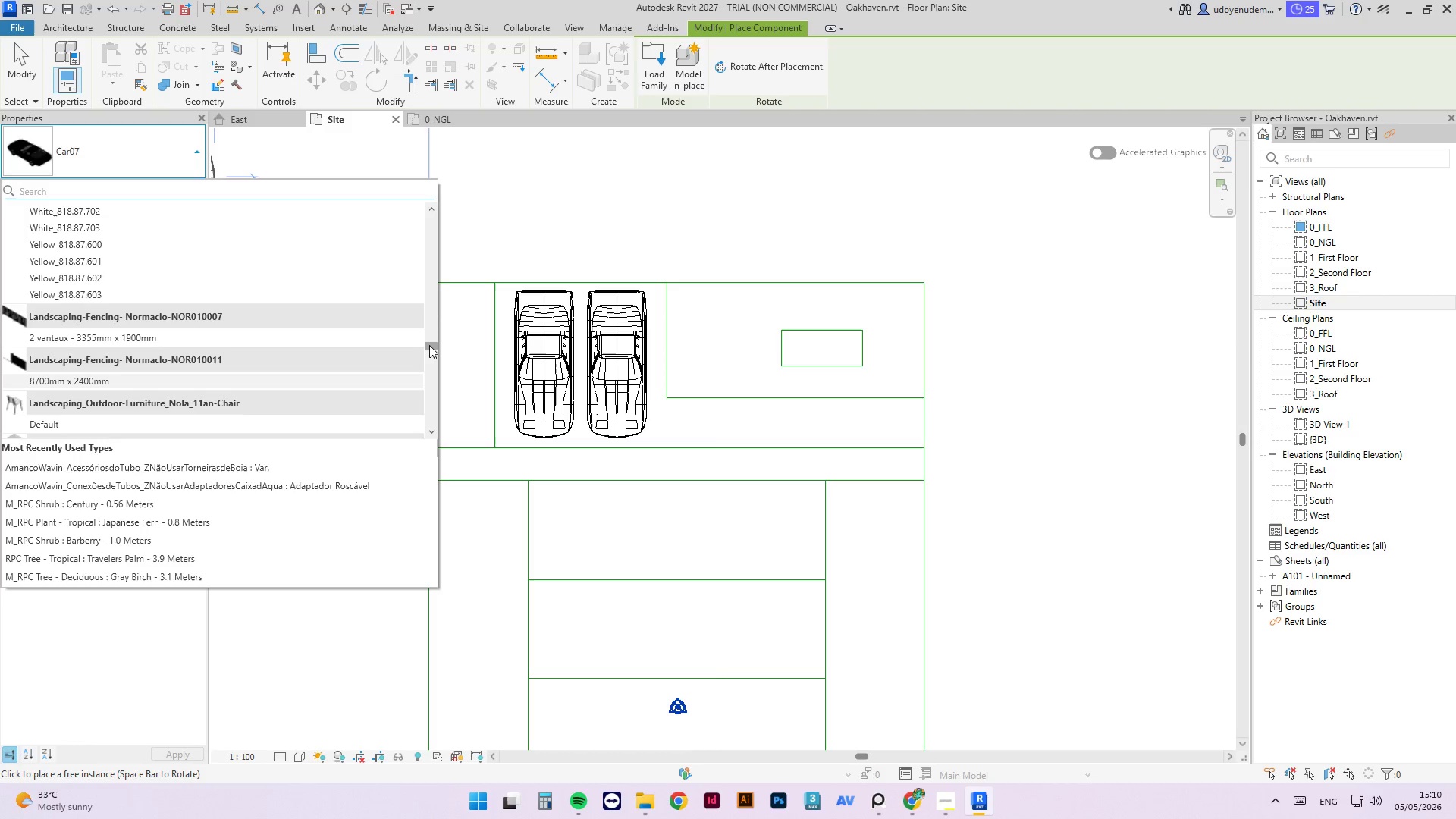 
left_click_drag(start_coordinate=[429, 345], to_coordinate=[432, 371])
 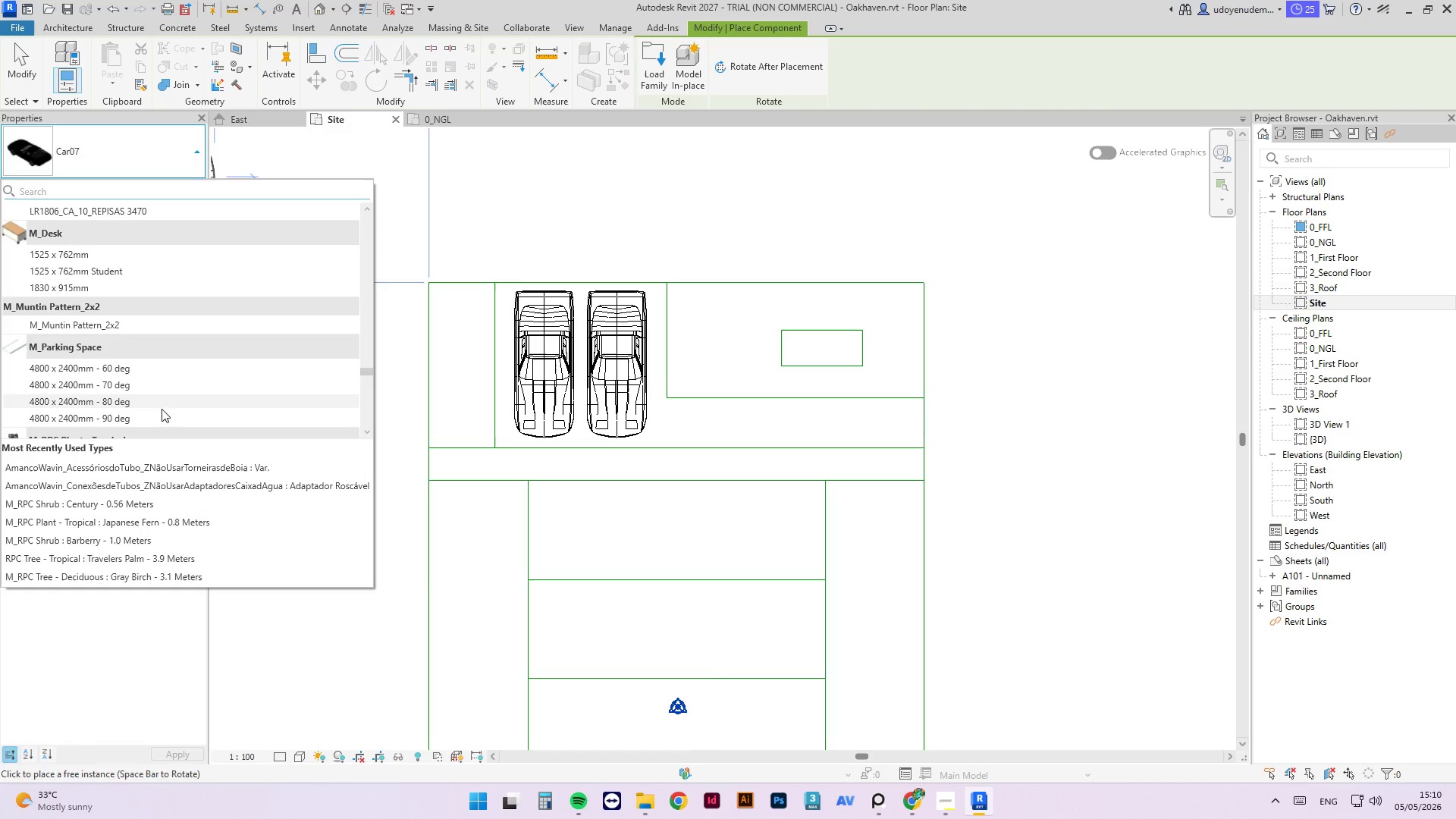 
left_click([158, 417])
 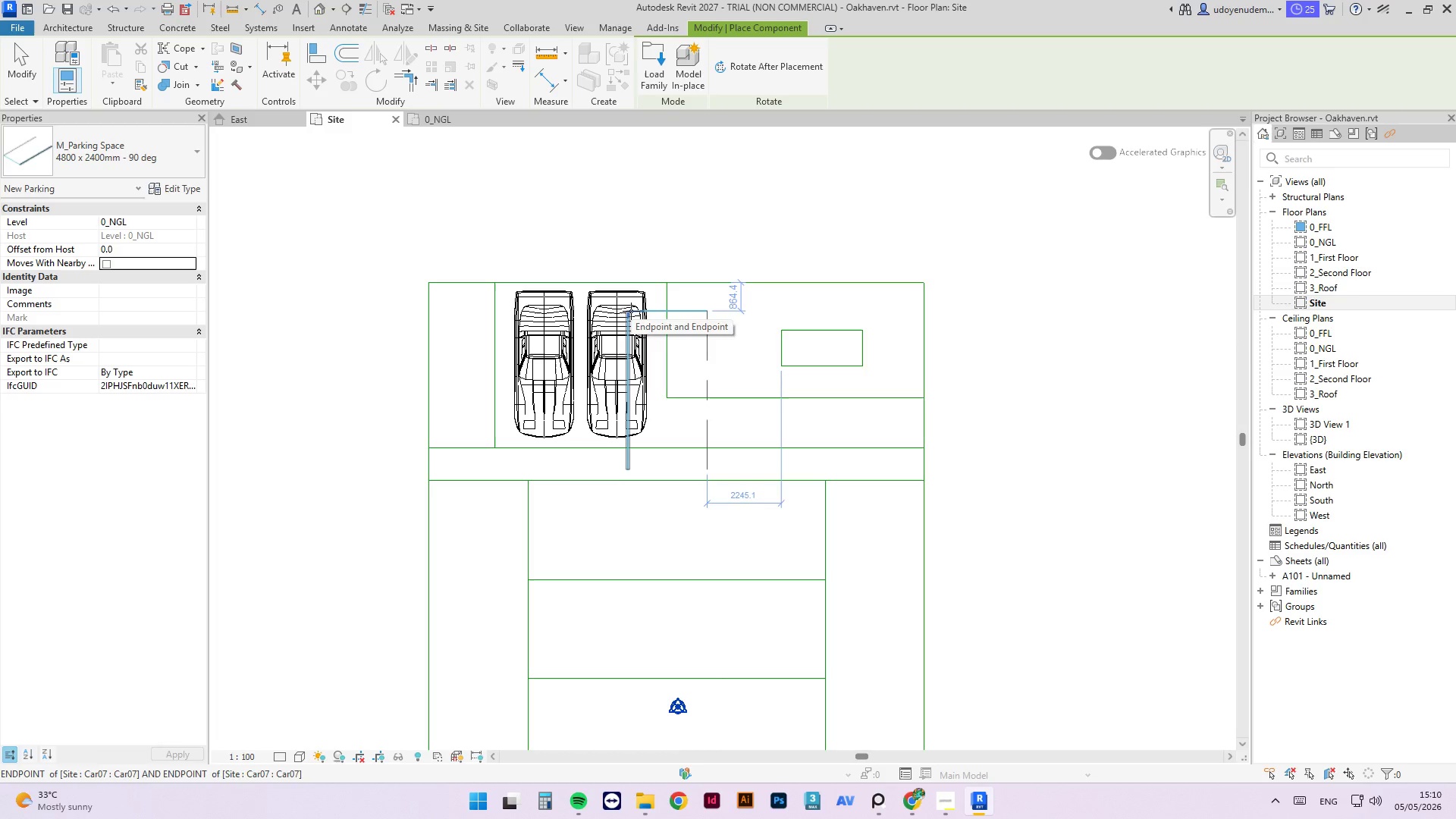 
key(Space)
 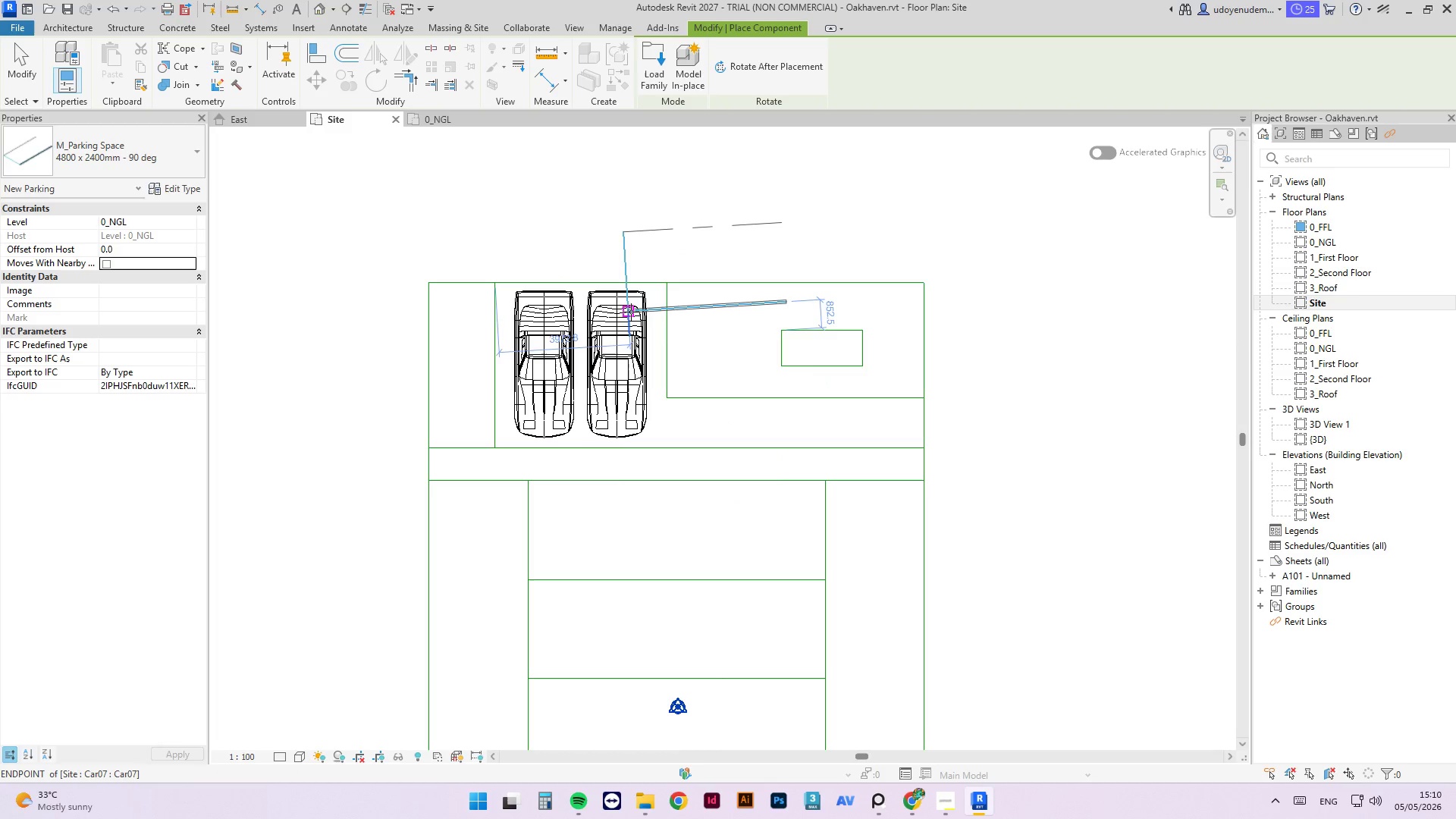 
key(Space)
 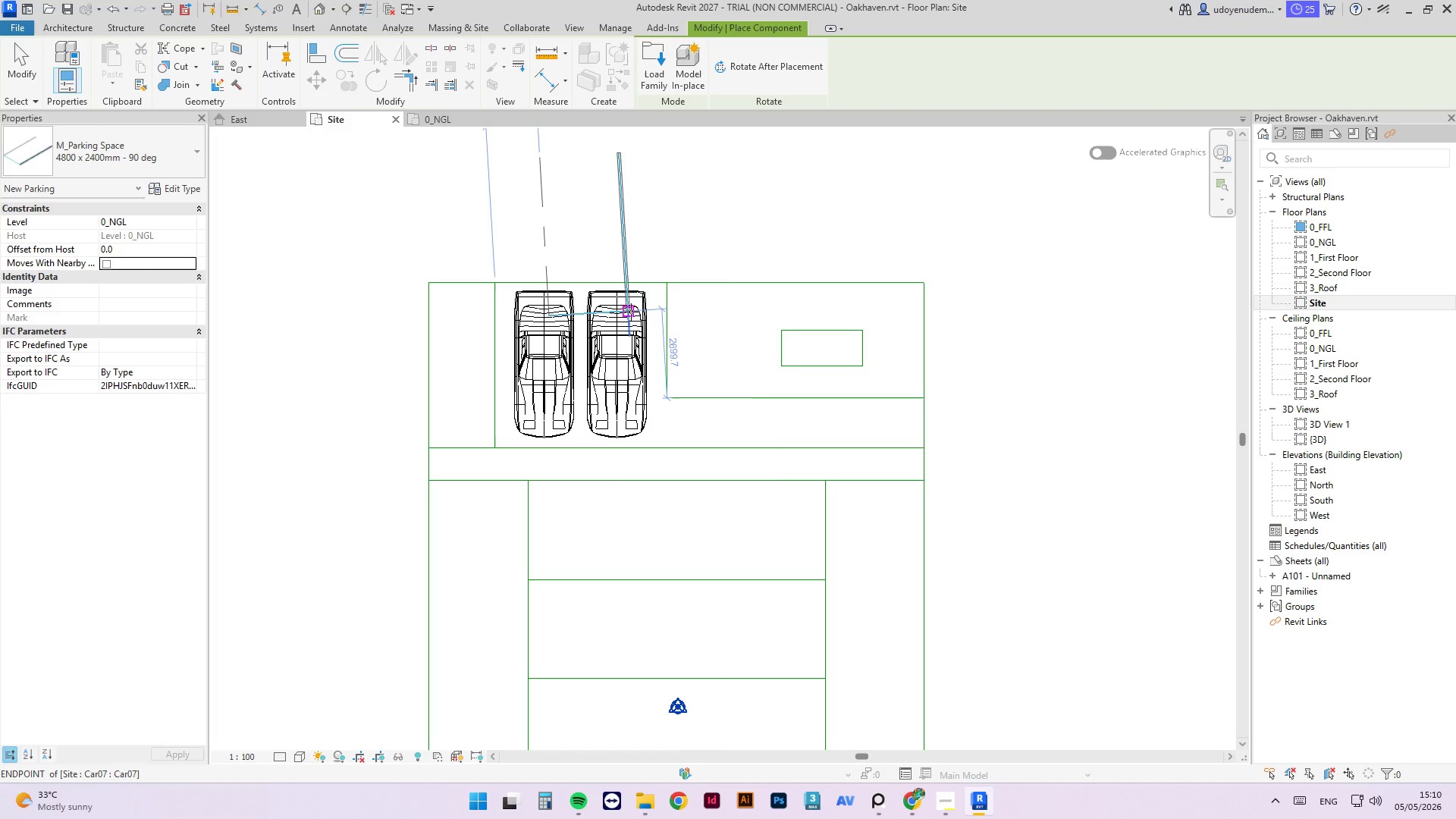 
key(Space)
 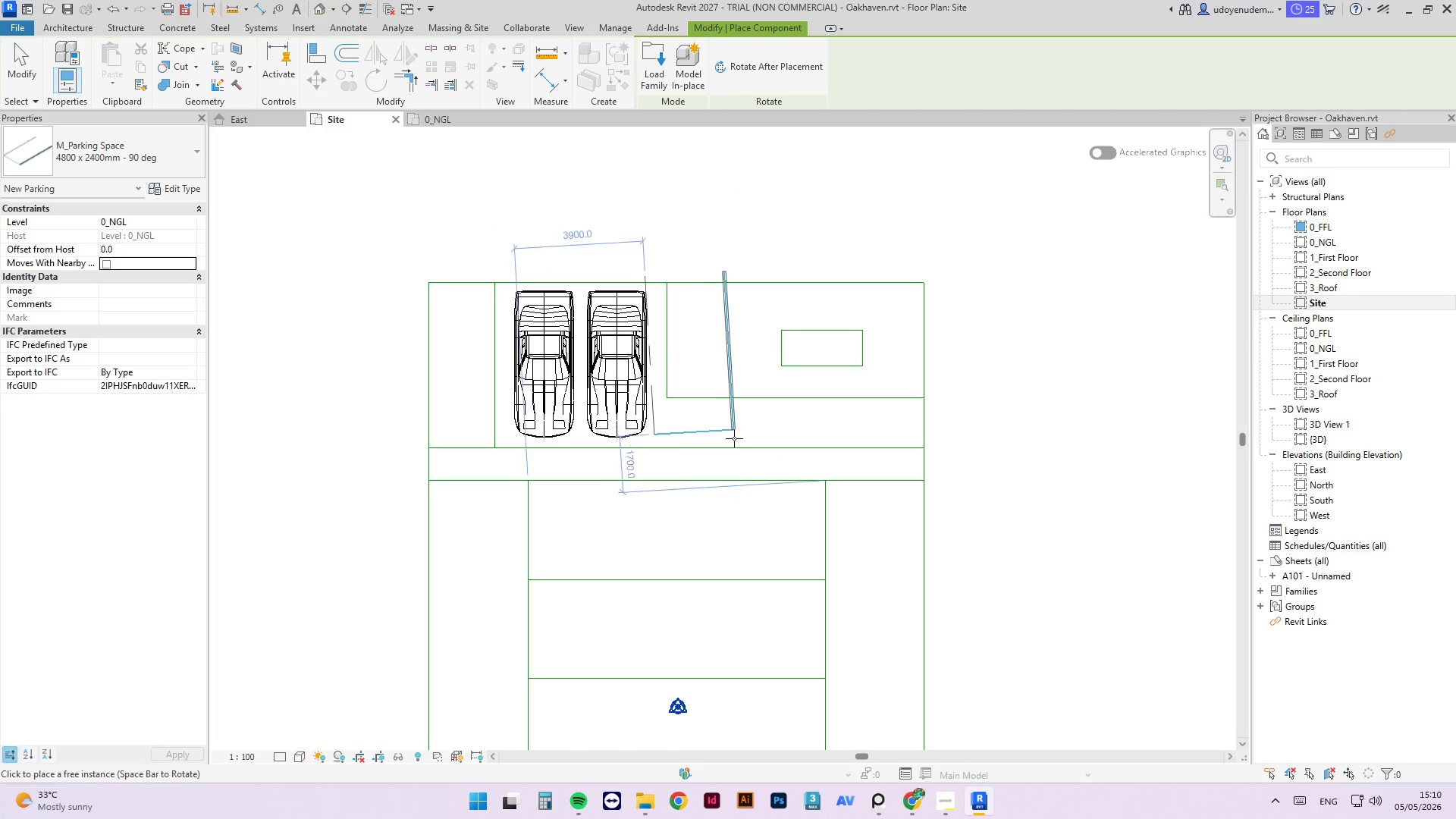 
key(Escape)
type(cm)
 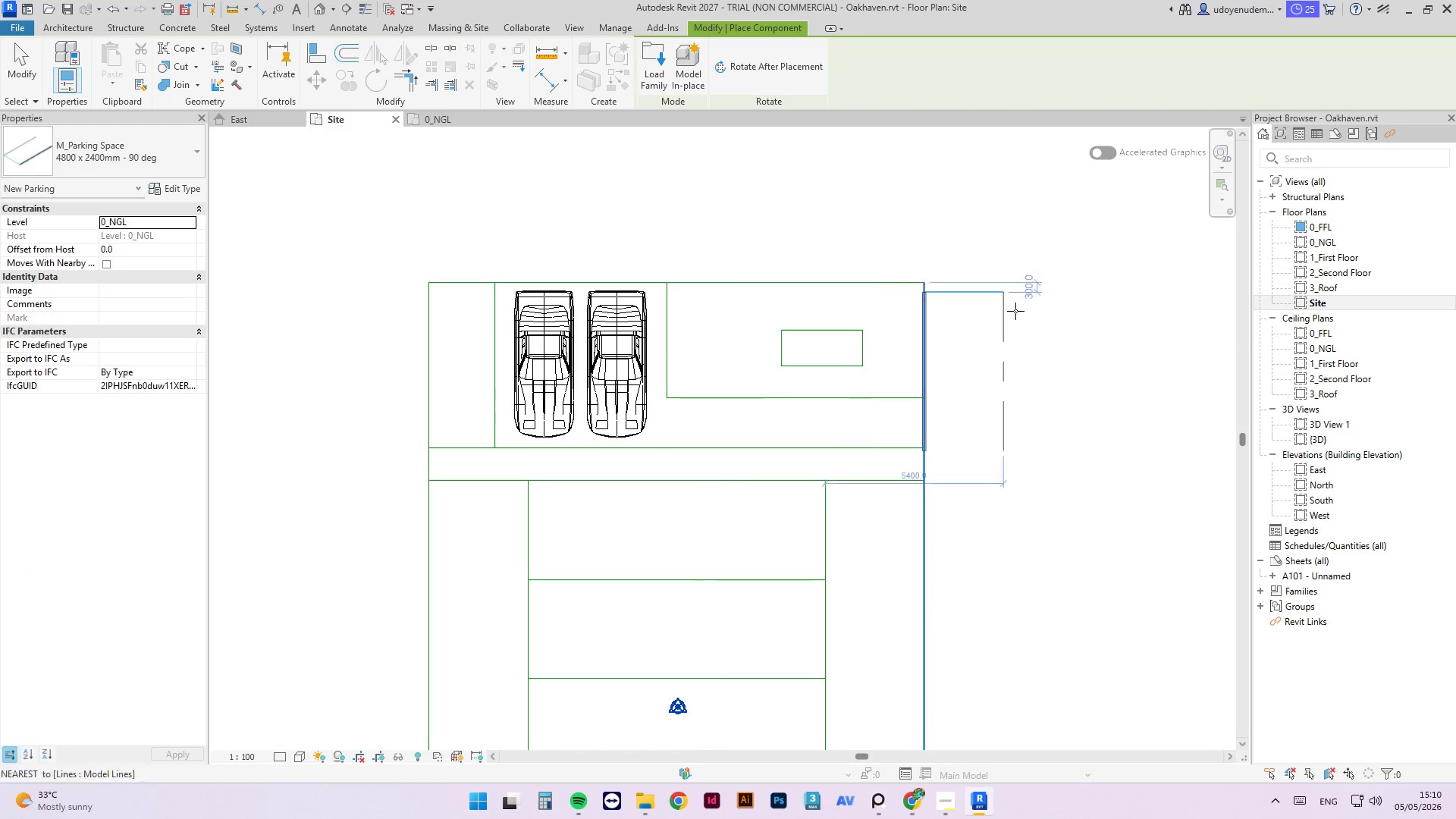 
key(Space)
 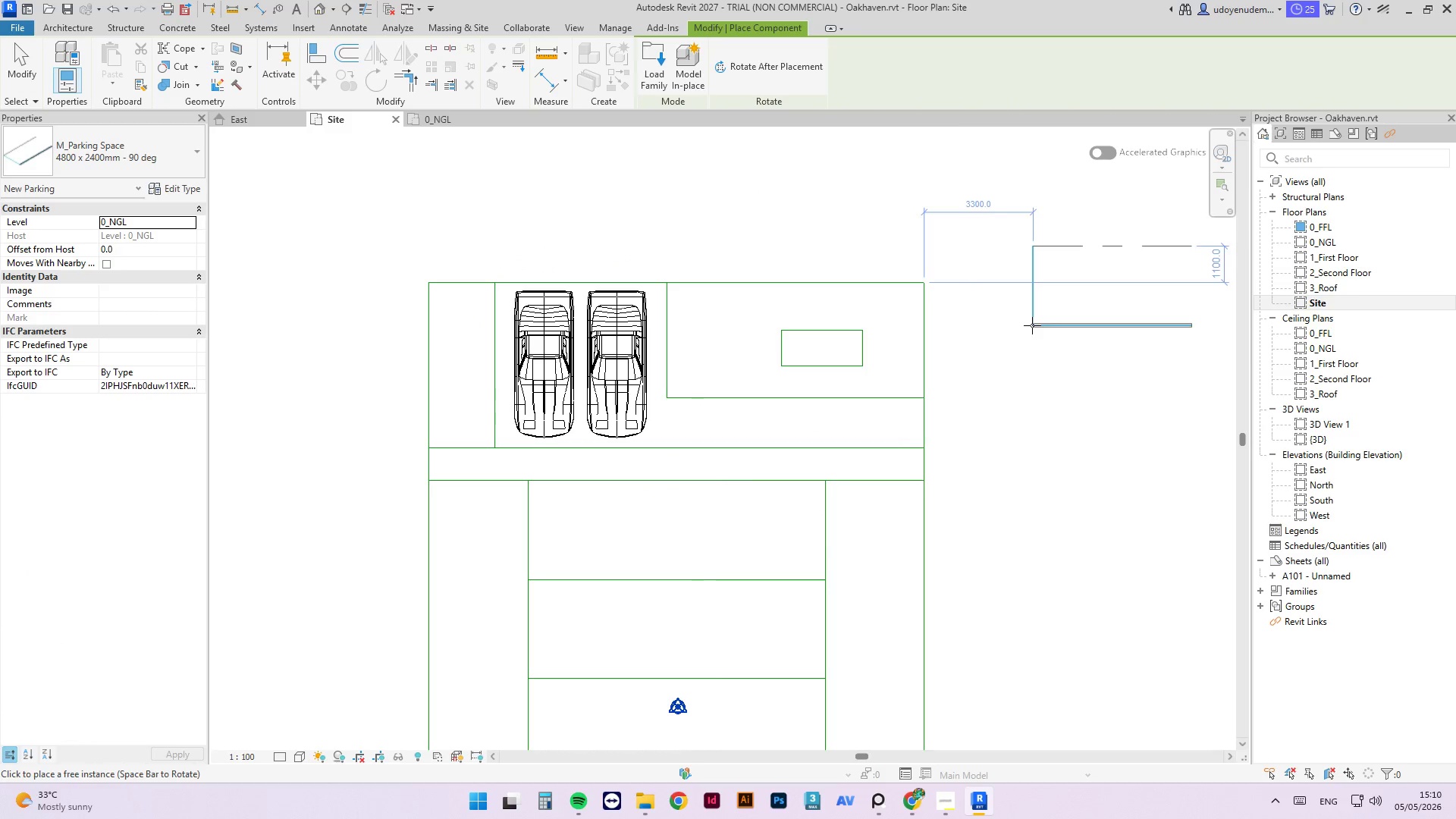 
key(Space)
 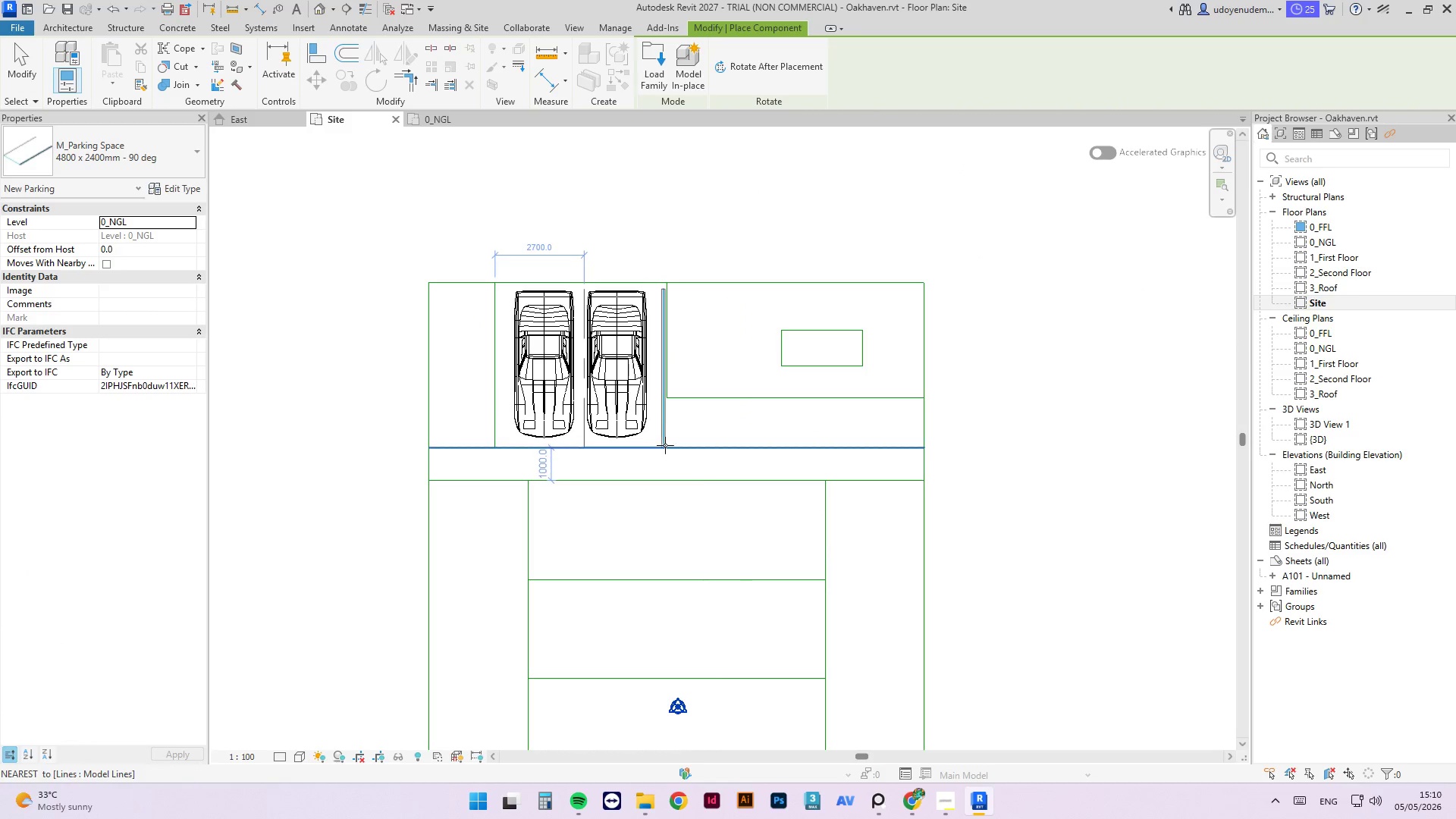 
wait(8.19)
 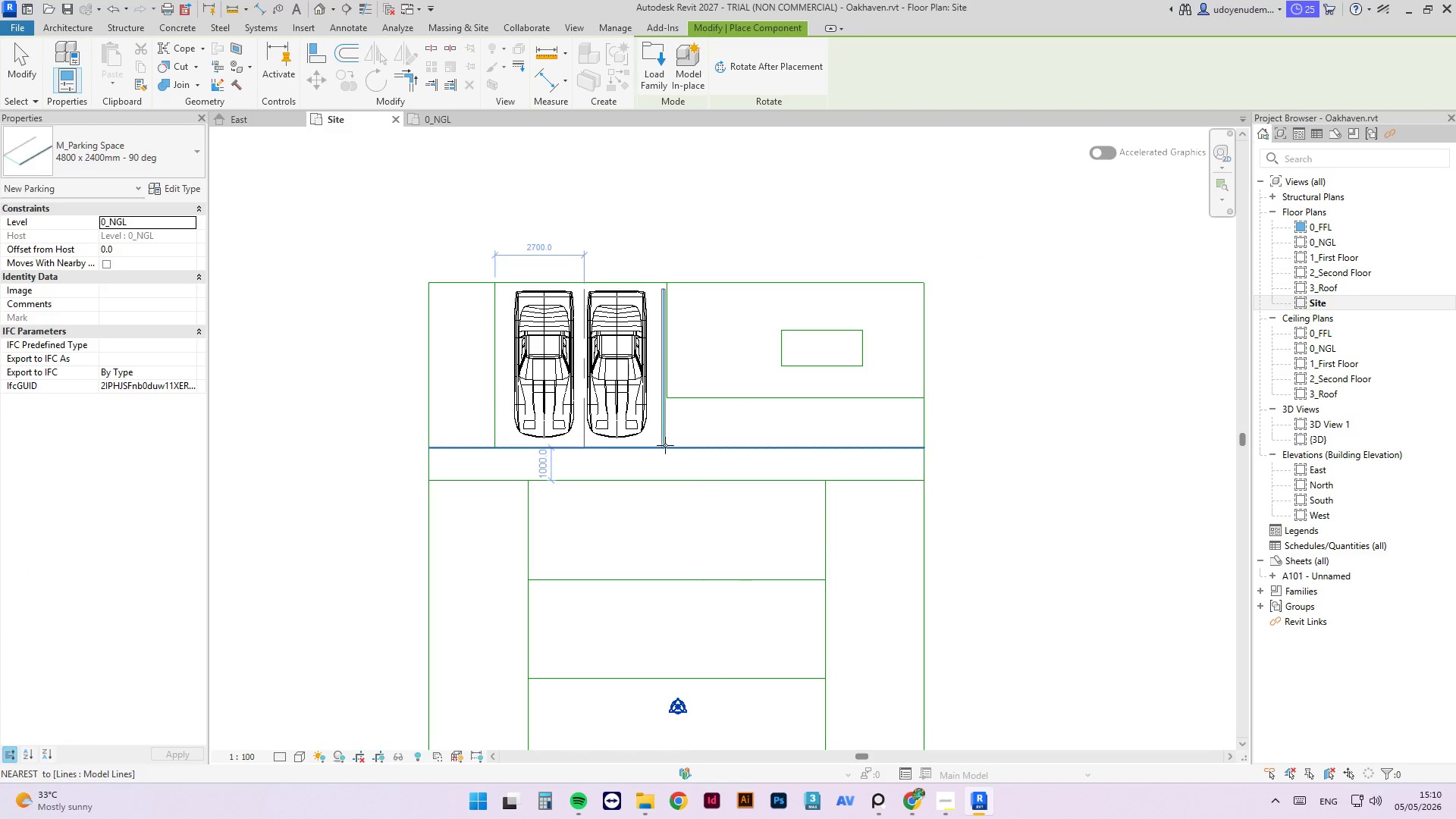 
left_click([667, 441])
 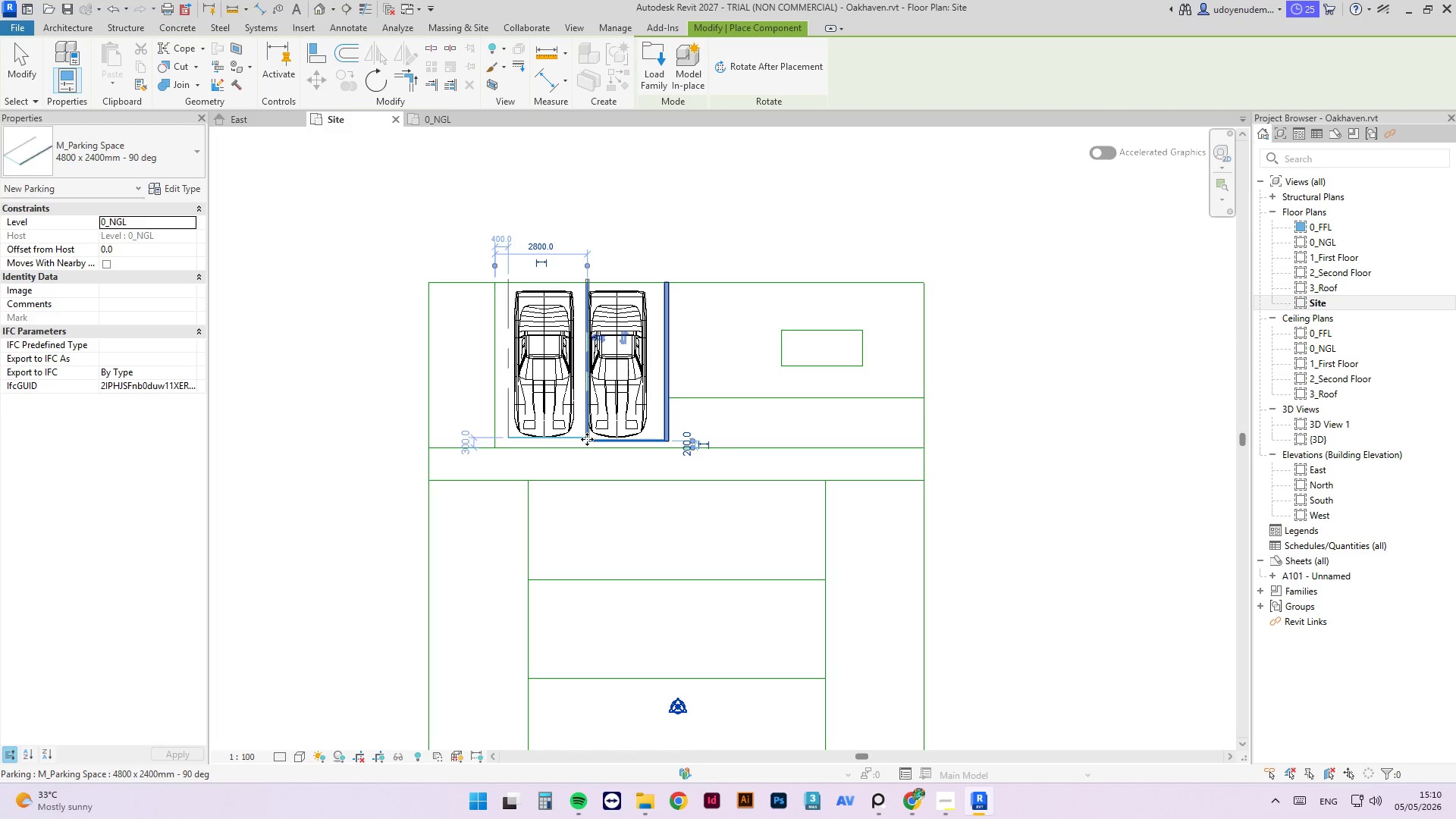 
scroll: coordinate [579, 441], scroll_direction: up, amount: 8.0
 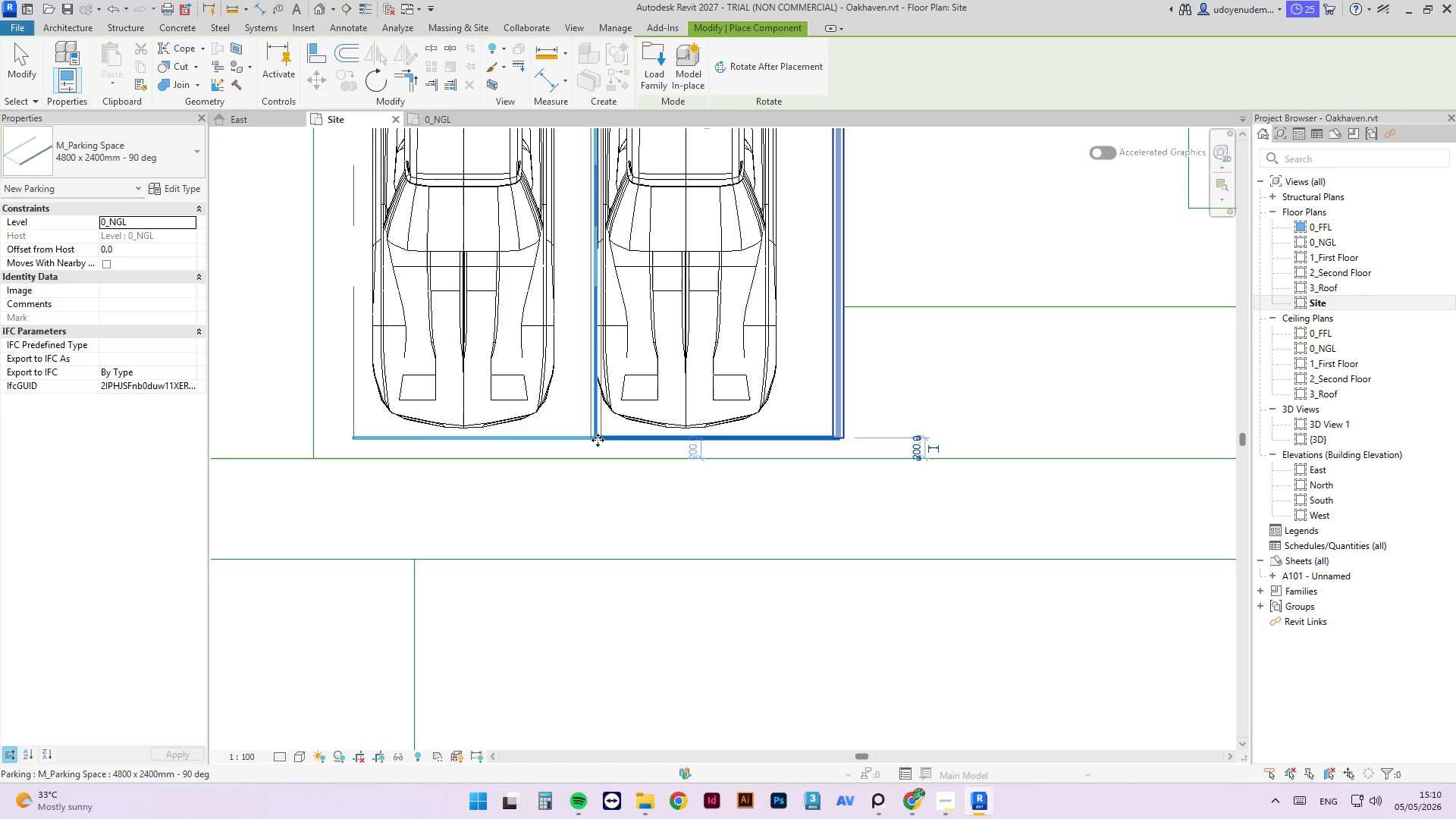 
left_click([598, 440])
 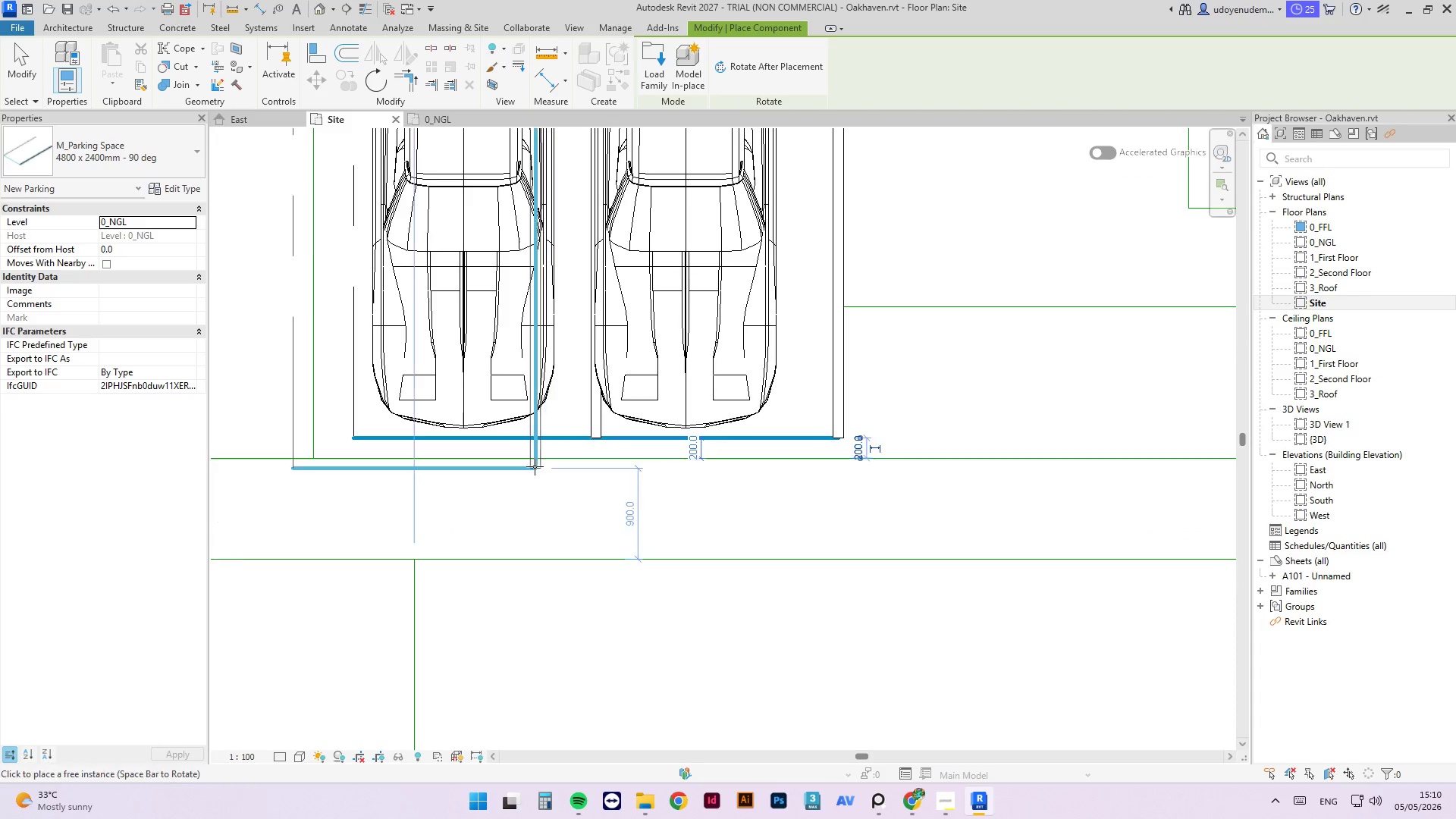 
key(Escape)
 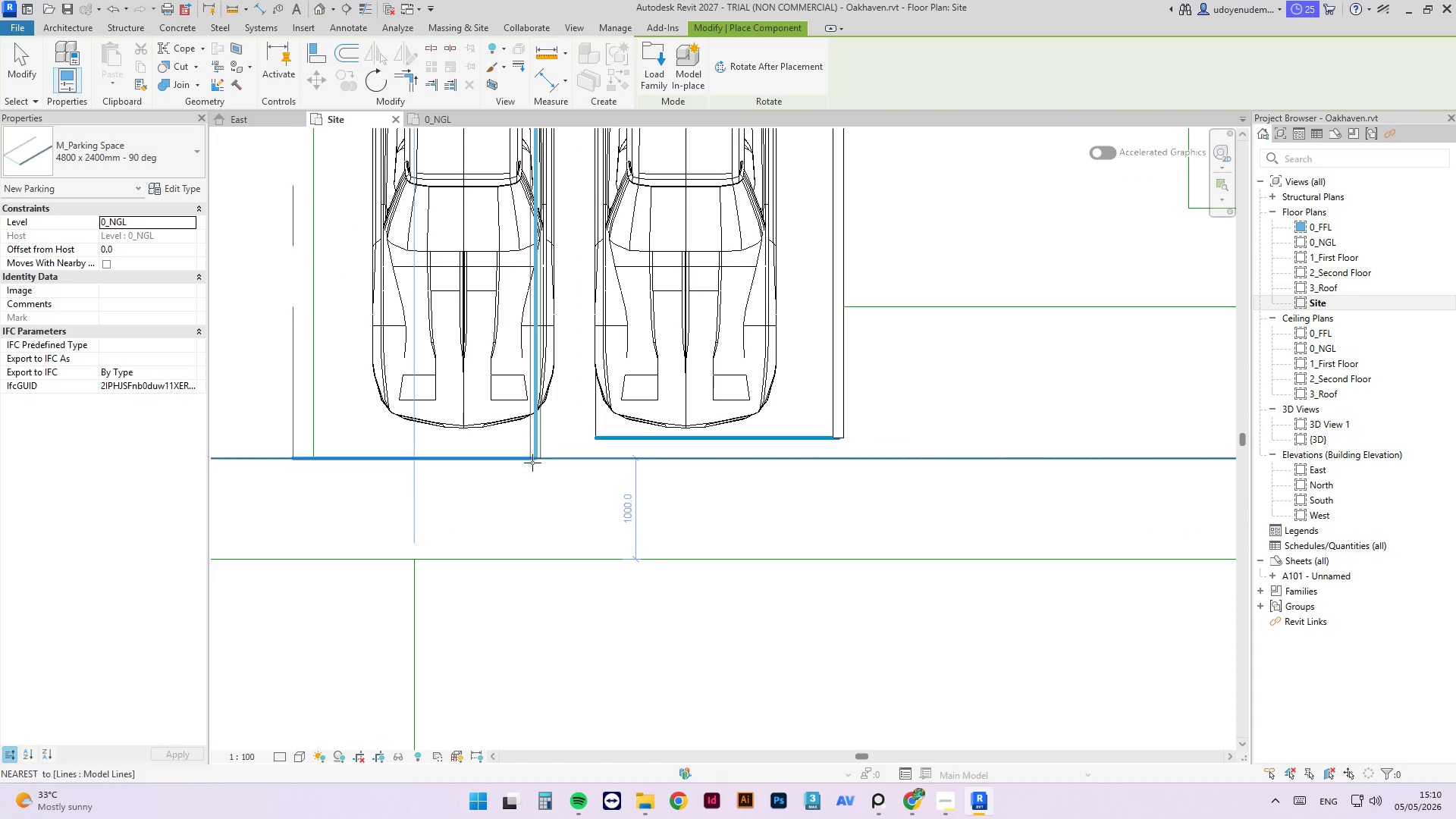 
key(Escape)
 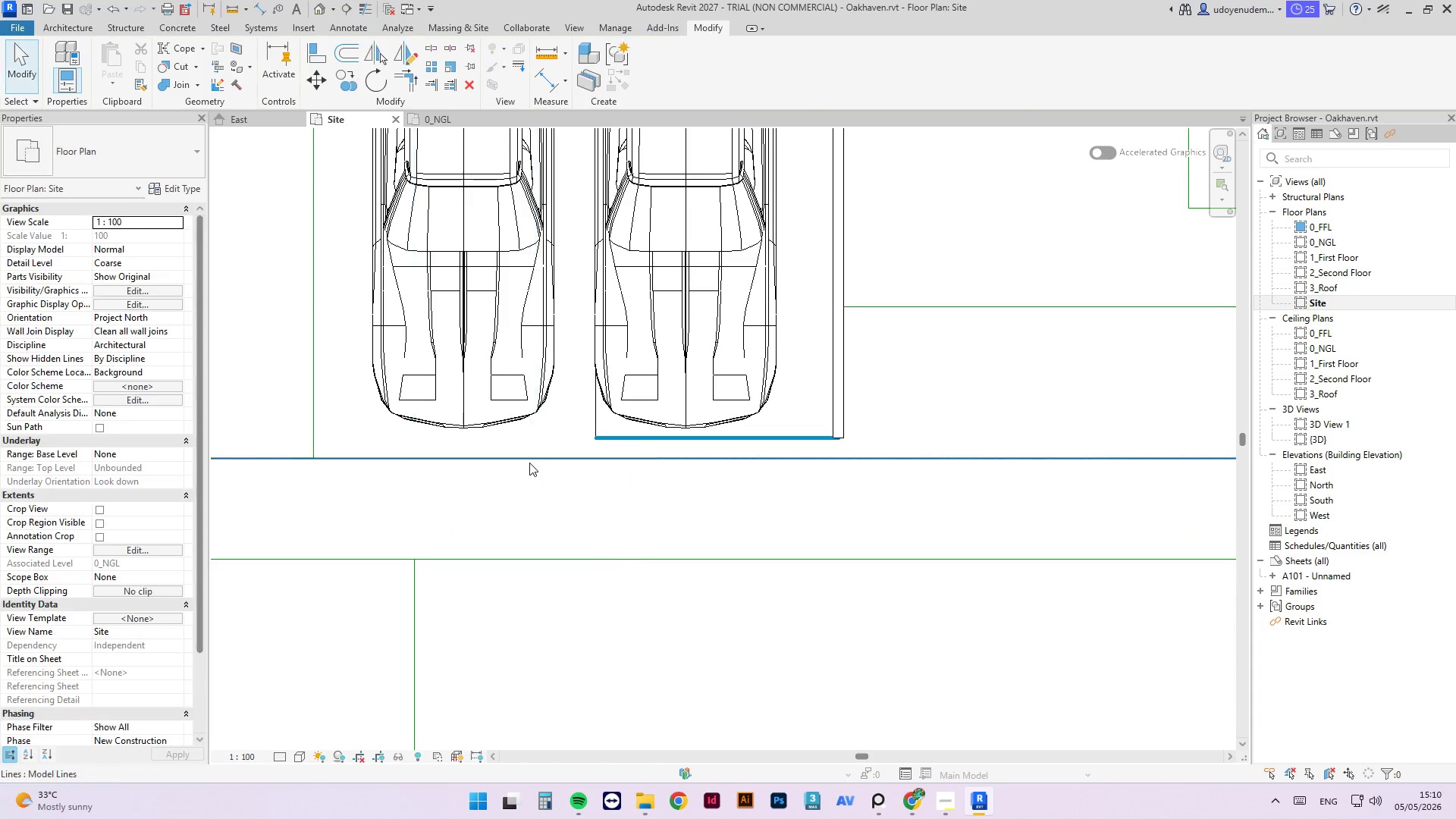 
key(Escape)
 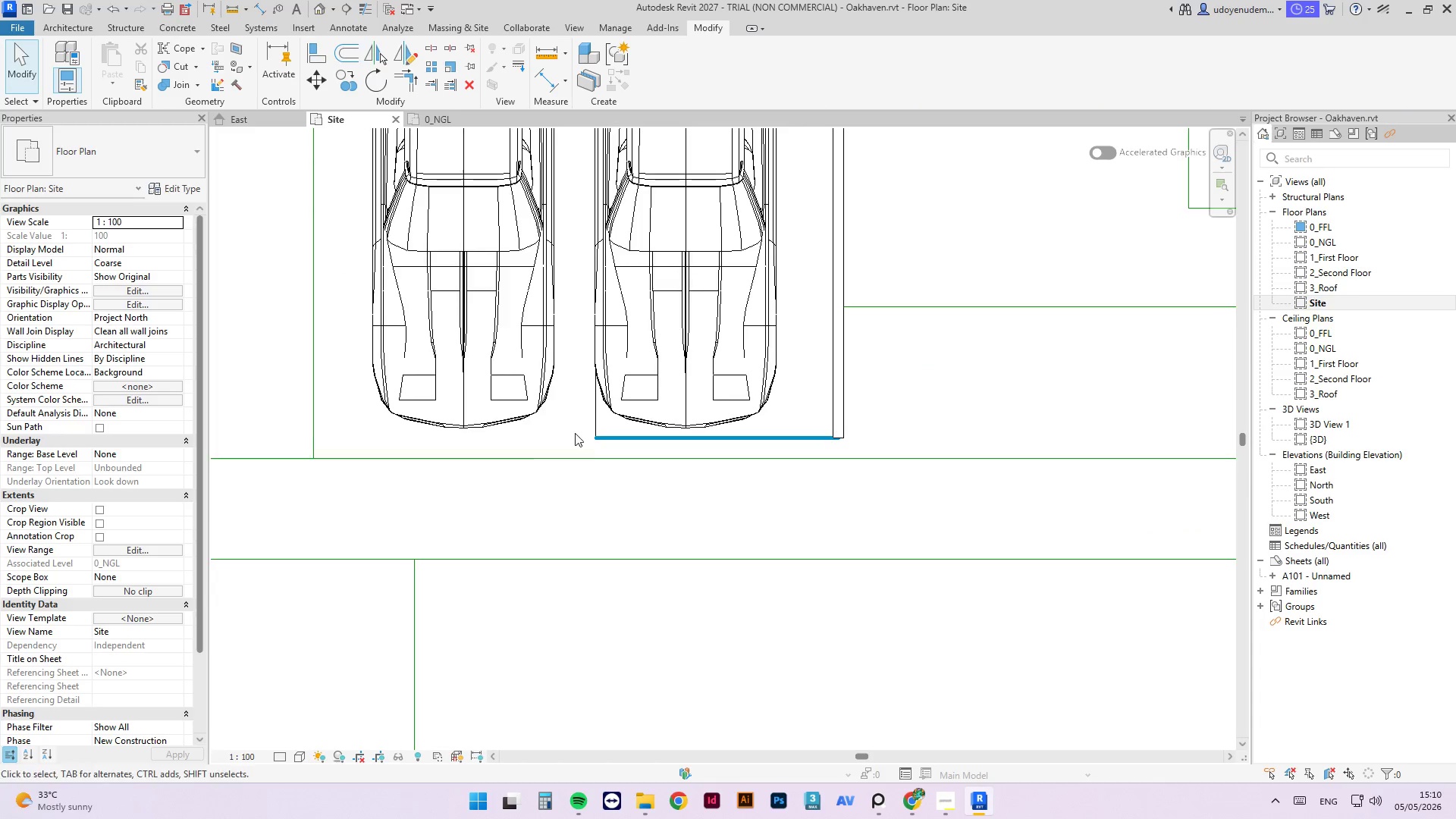 
scroll: coordinate [575, 459], scroll_direction: down, amount: 5.0
 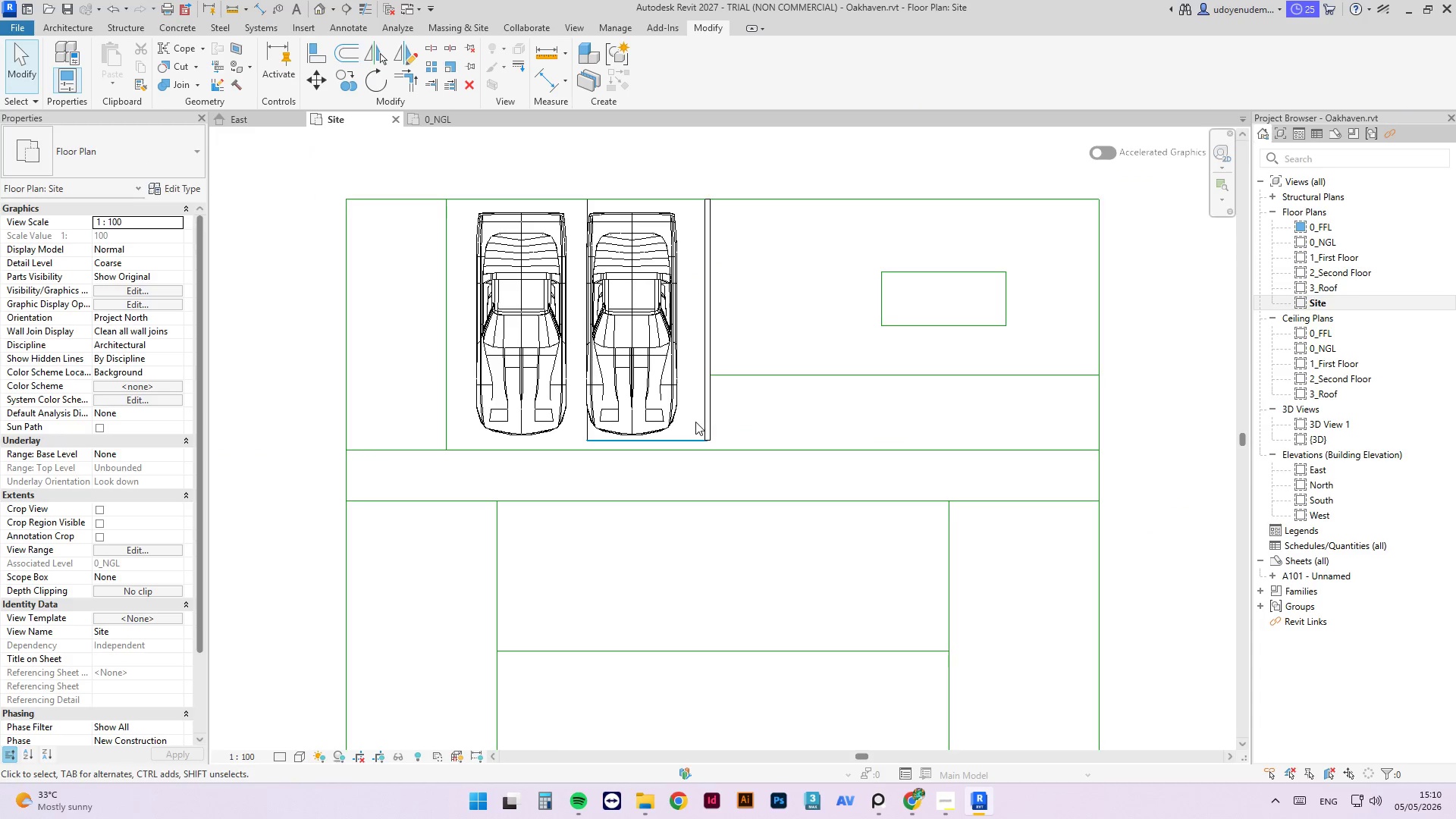 
left_click([703, 421])
 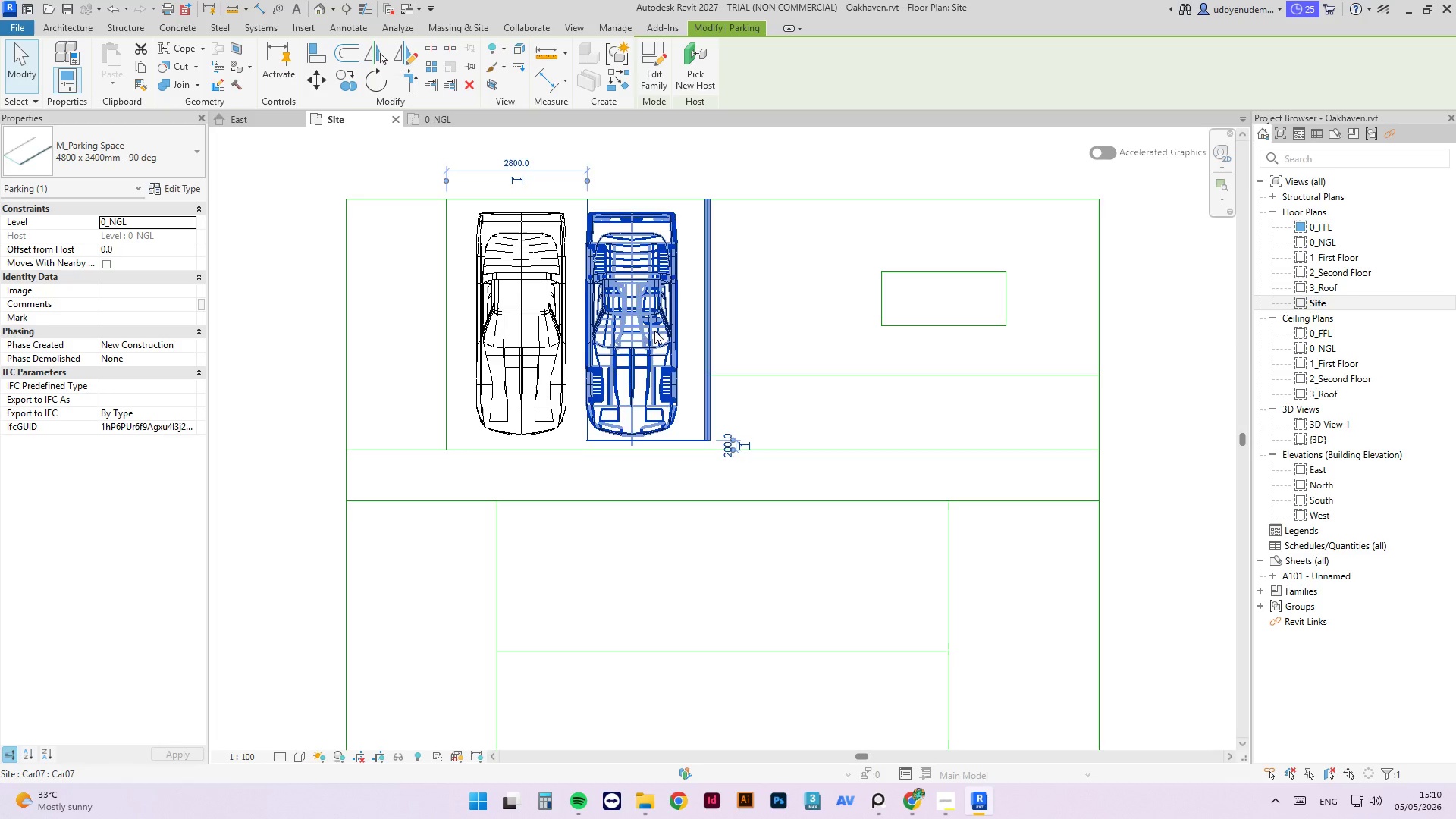 
left_click([656, 325])
 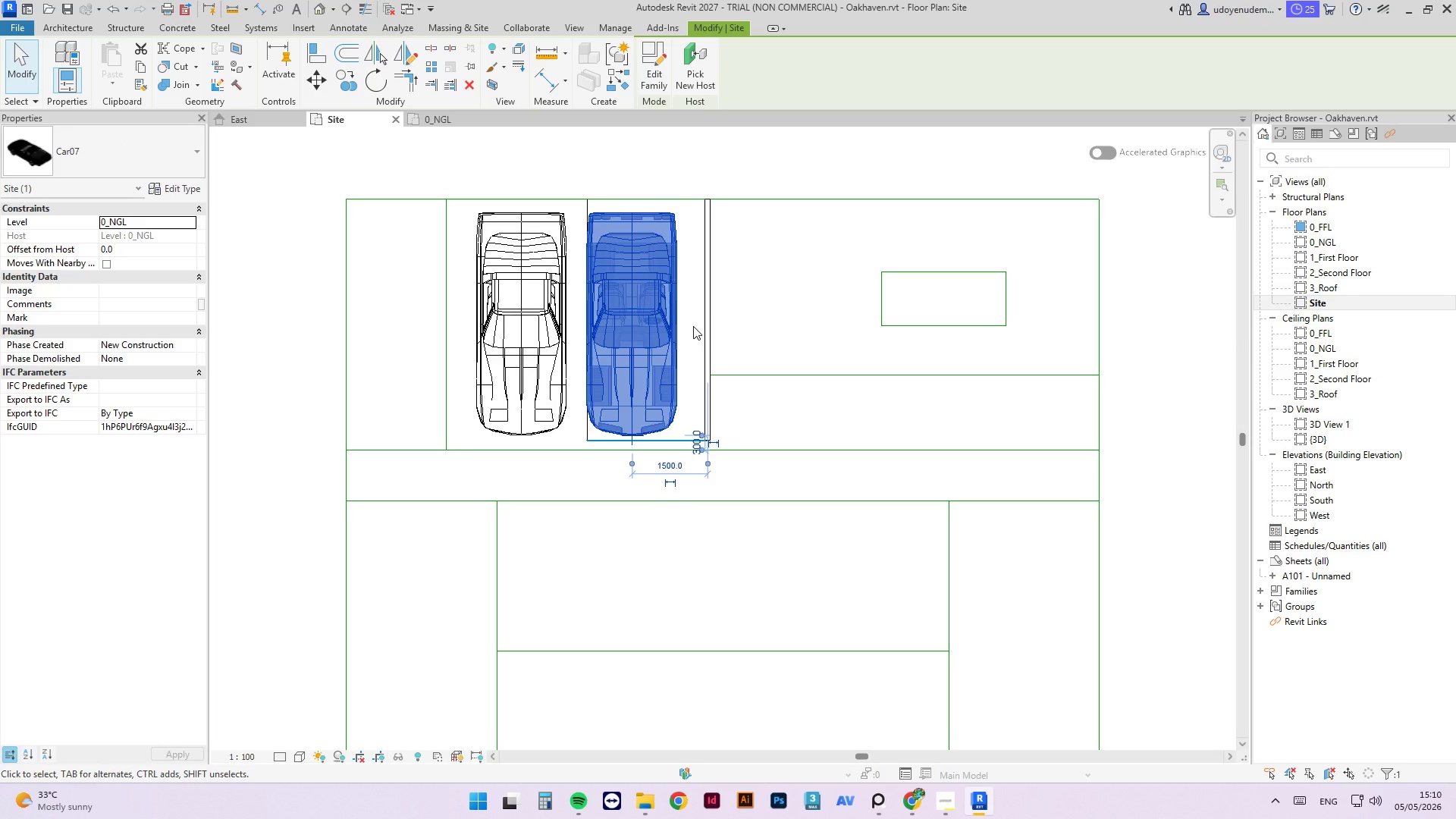 
key(ArrowRight)
 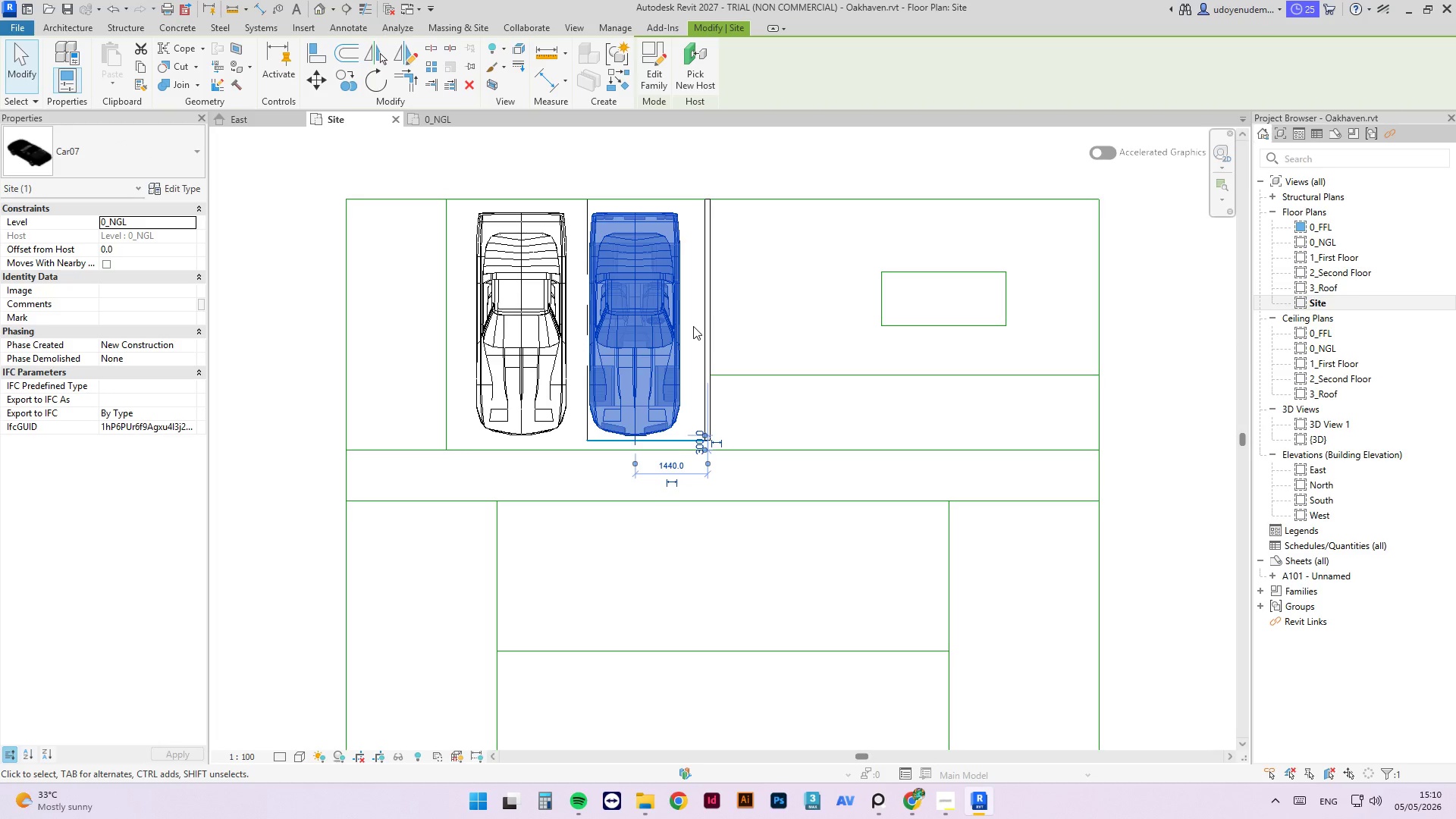 
key(ArrowRight)
 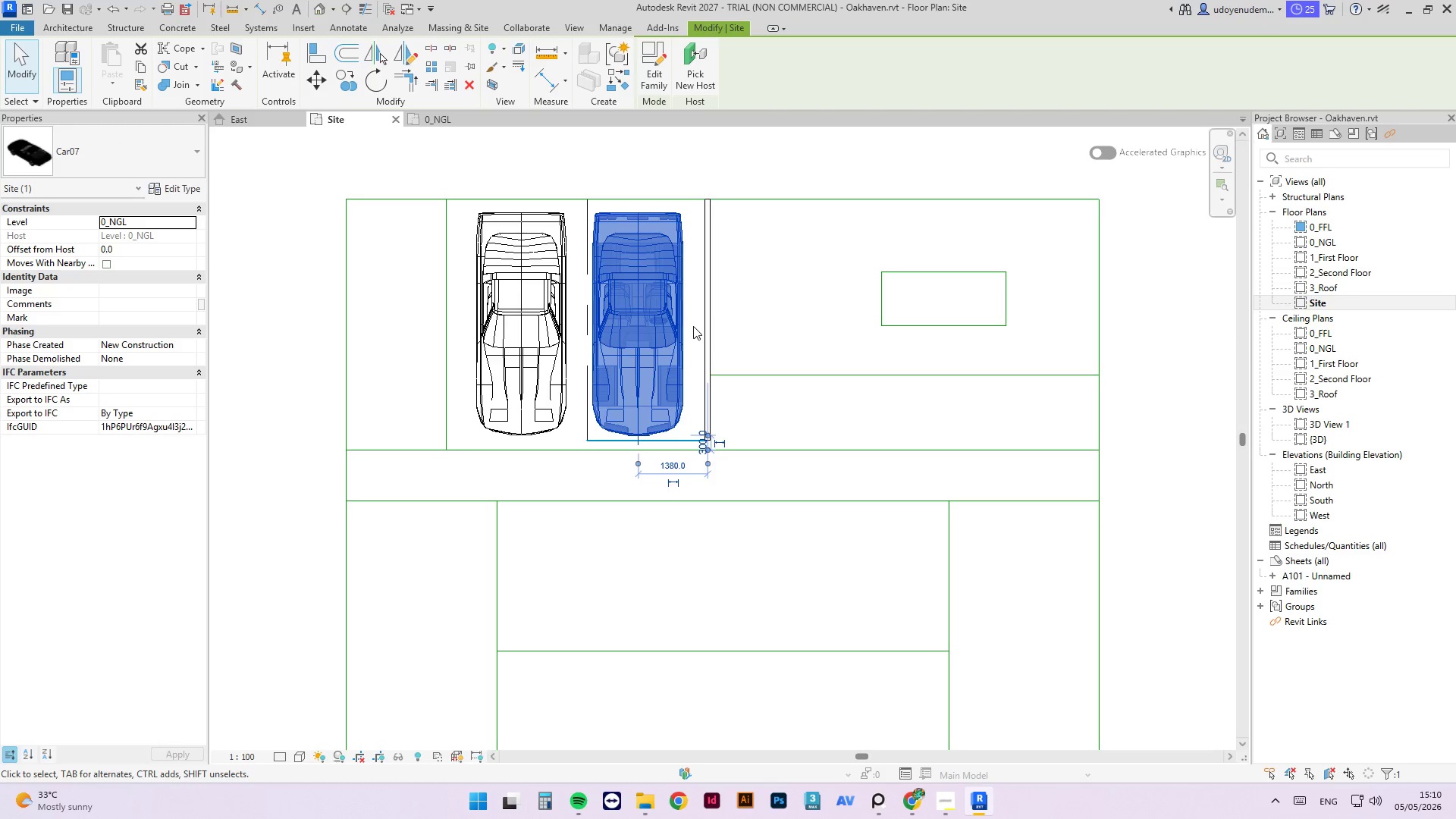 
key(ArrowRight)
 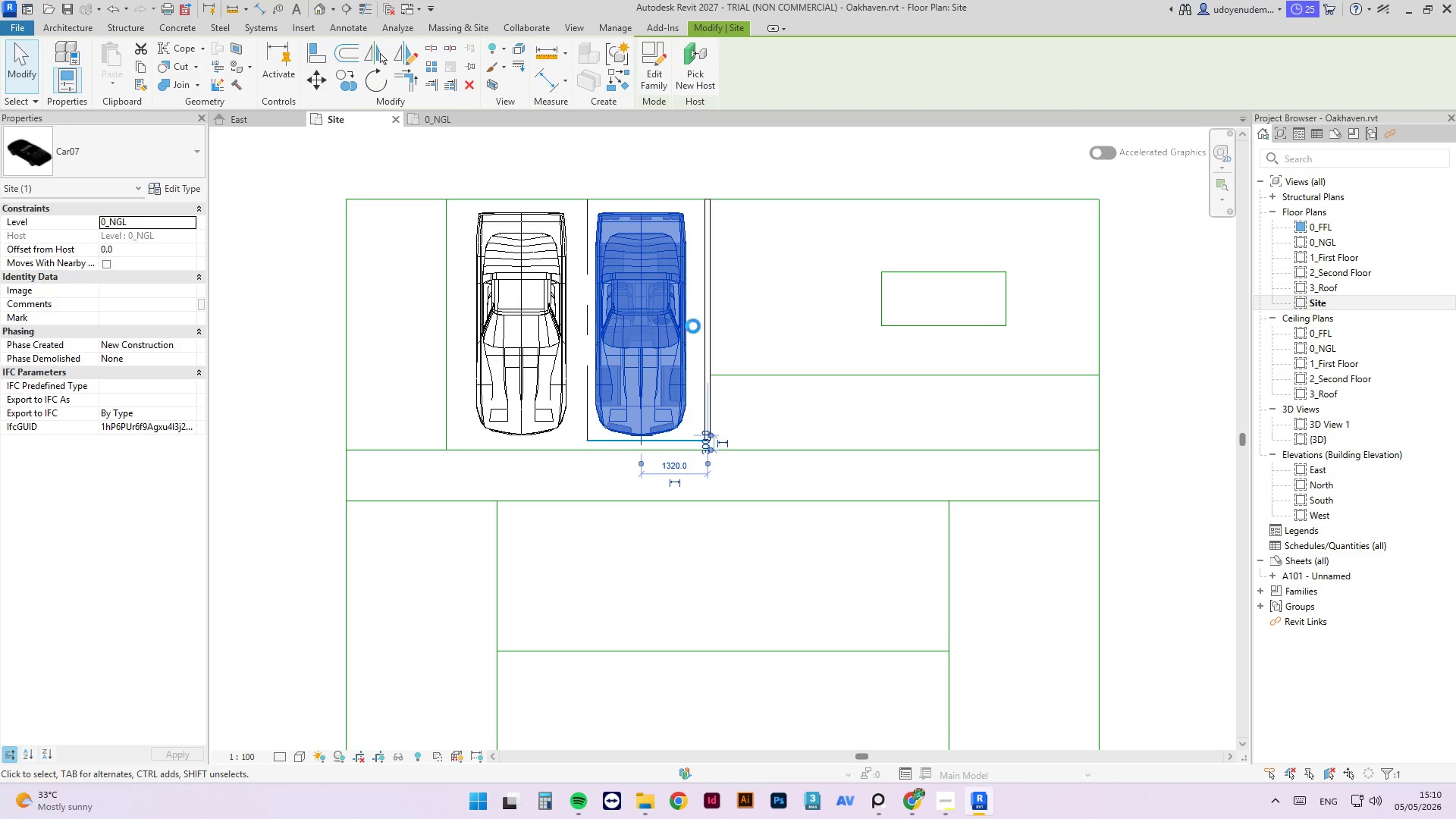 
key(ArrowRight)
 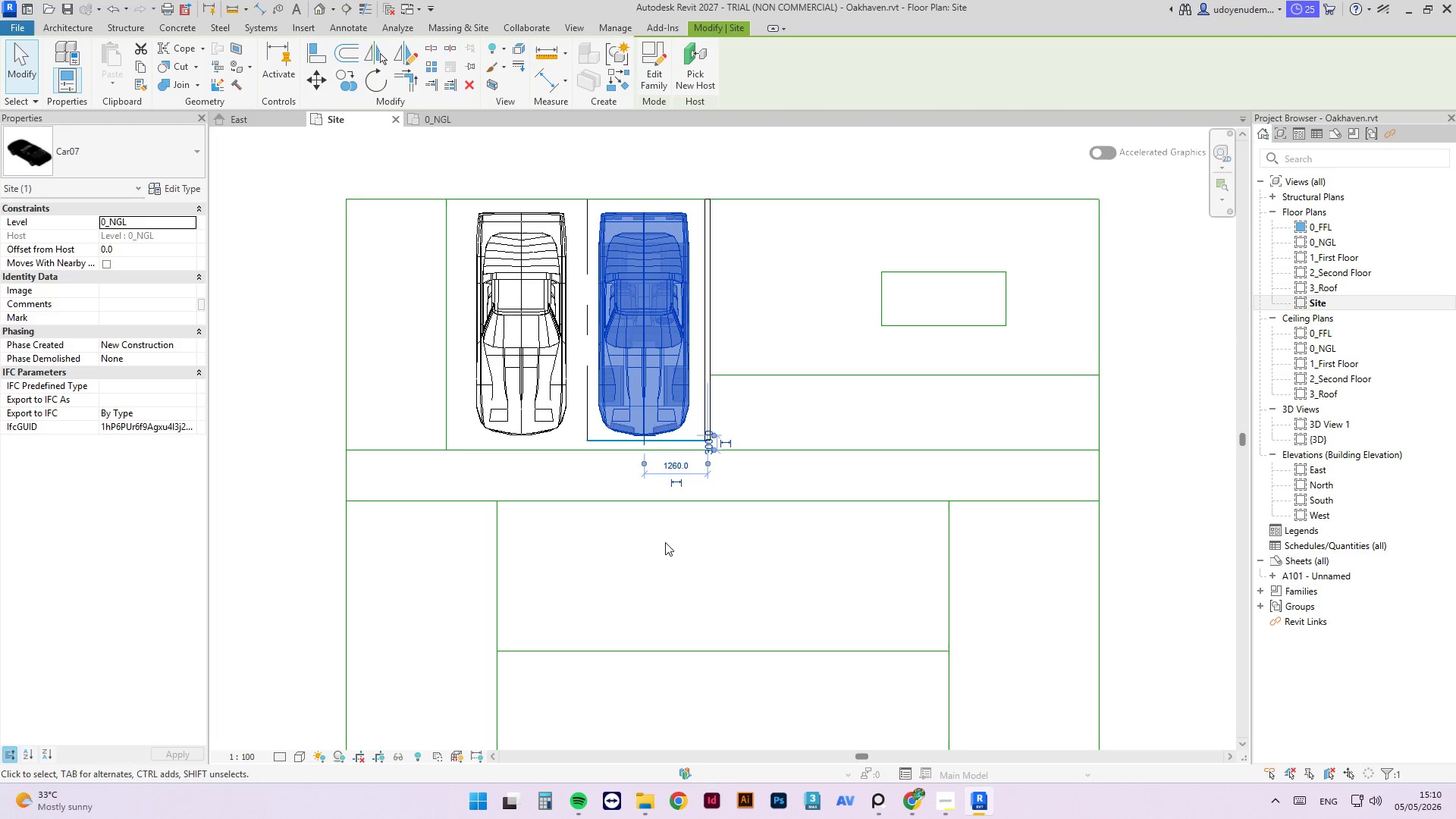 
scroll: coordinate [563, 264], scroll_direction: down, amount: 5.0
 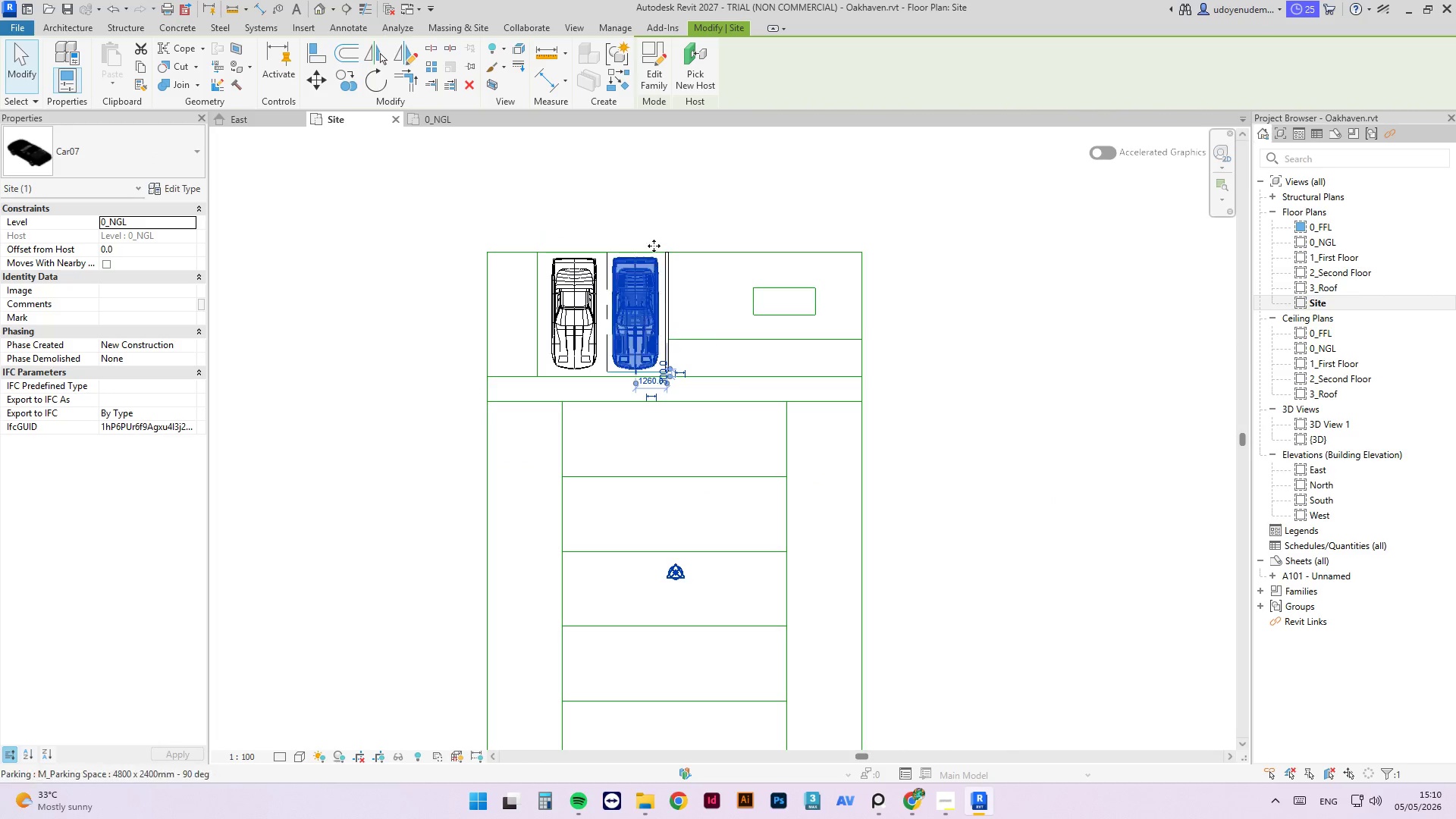 
left_click([664, 215])
 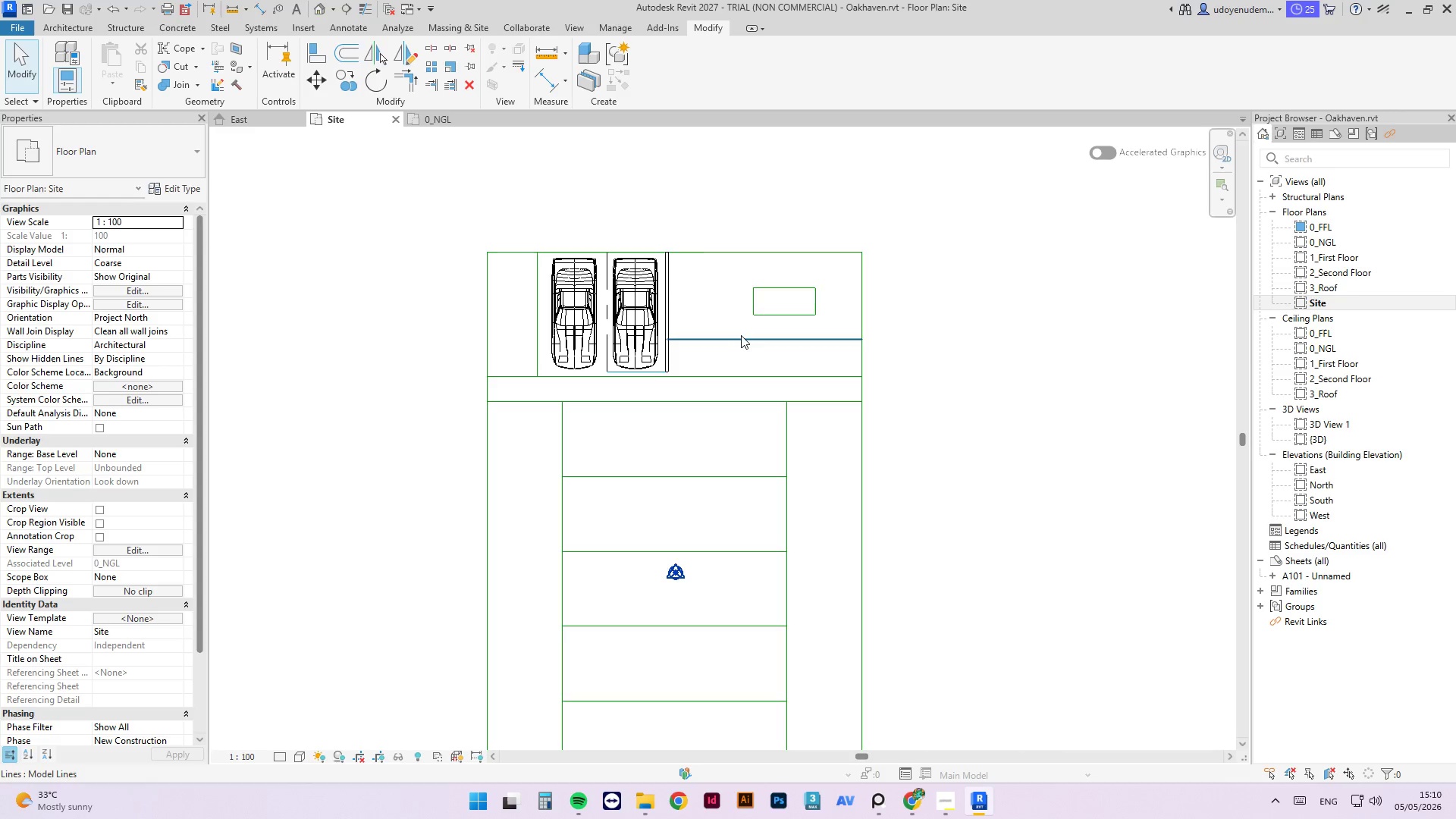 
left_click([741, 336])
 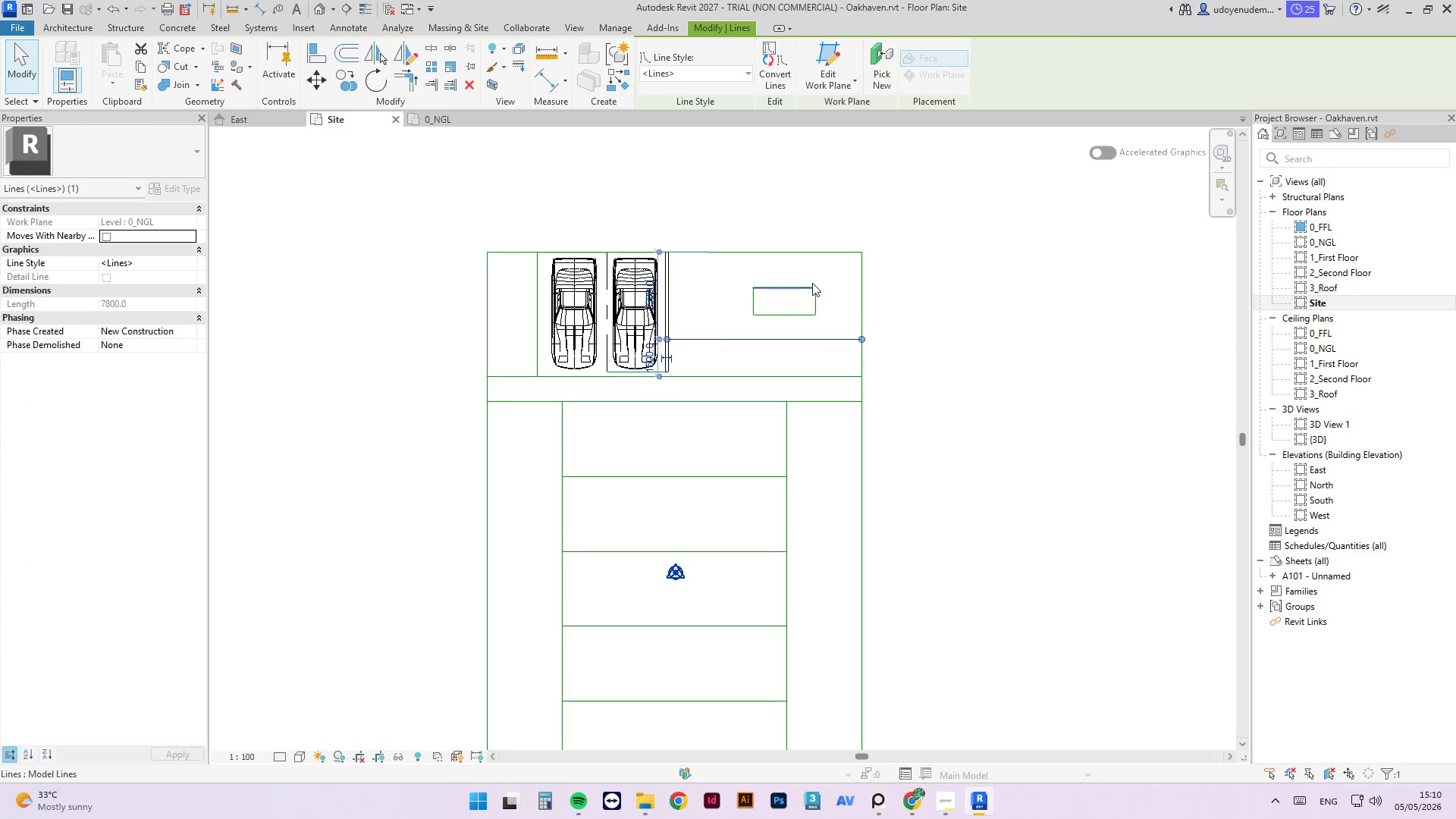 
left_click_drag(start_coordinate=[849, 278], to_coordinate=[839, 279])
 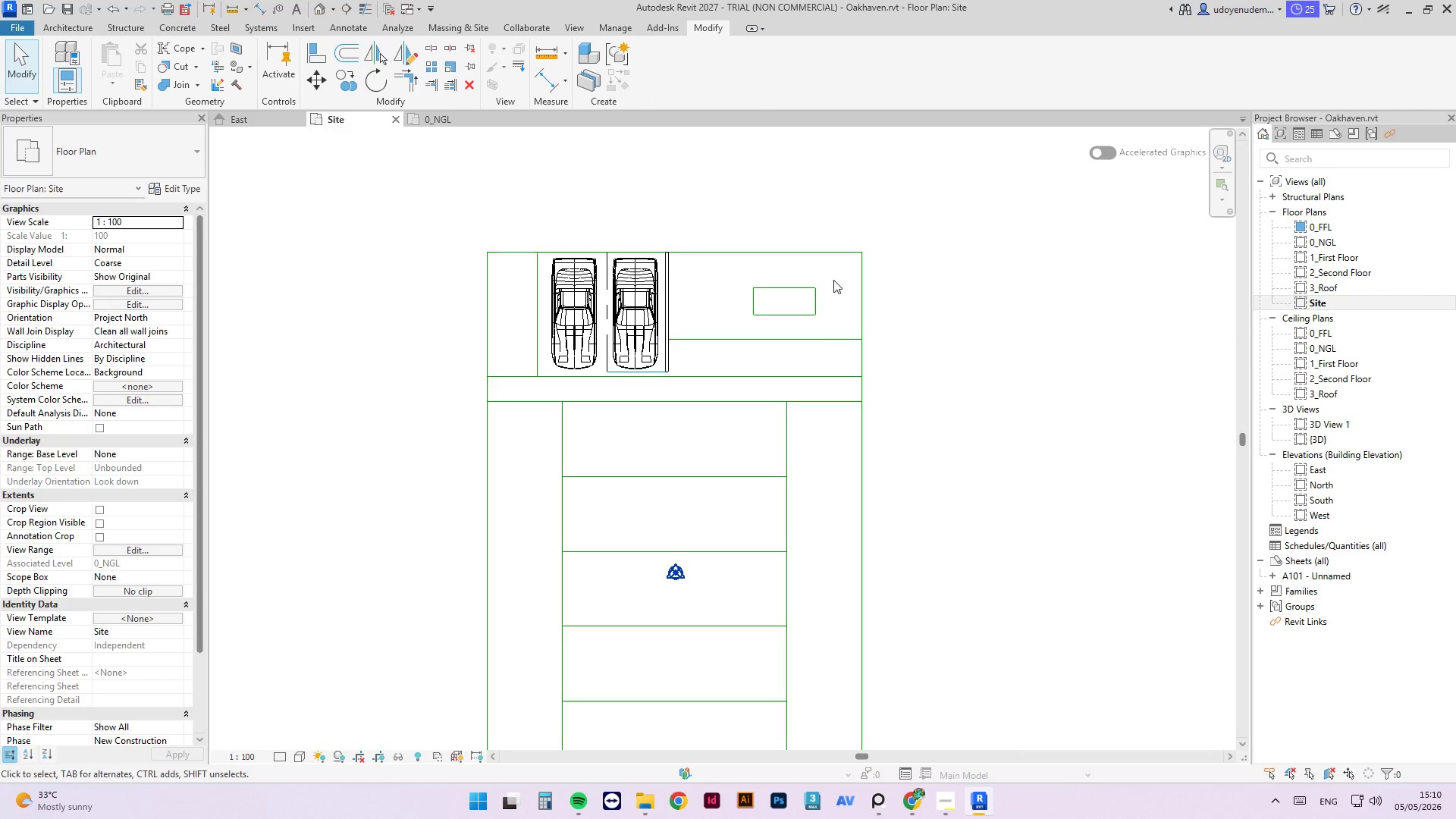 
left_click_drag(start_coordinate=[833, 280], to_coordinate=[747, 324])
 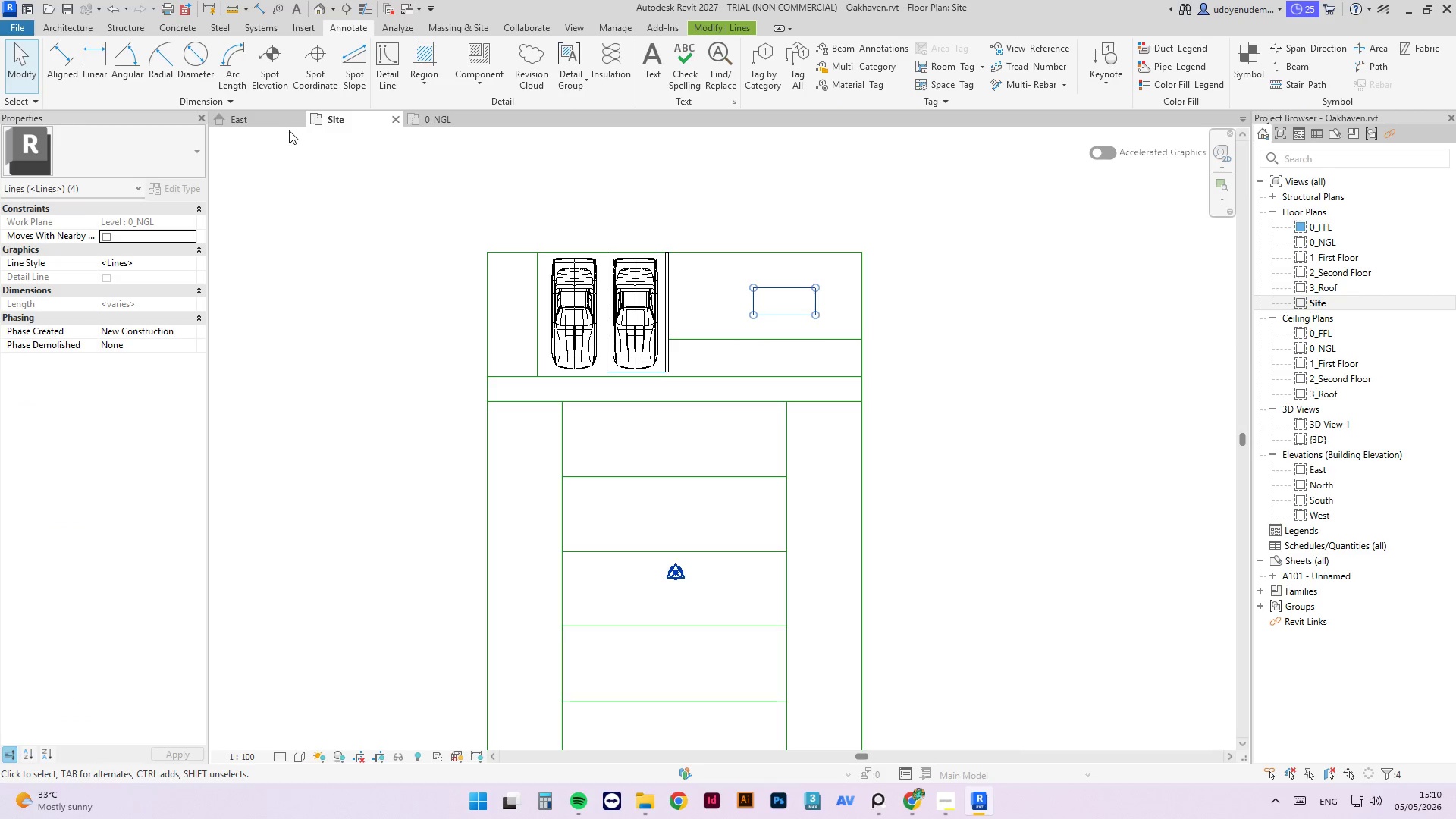 
left_click([422, 61])
 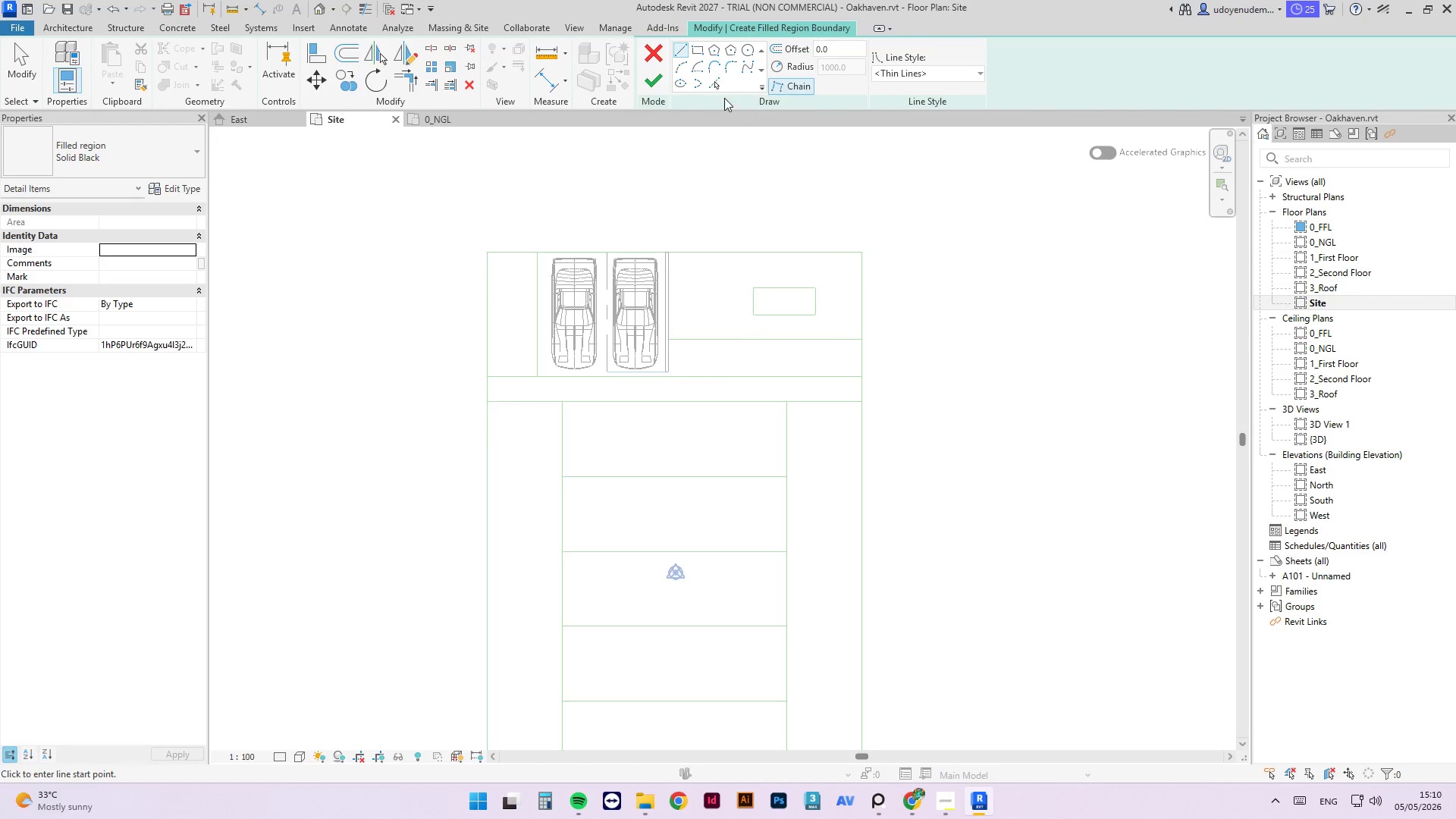 
left_click([690, 53])
 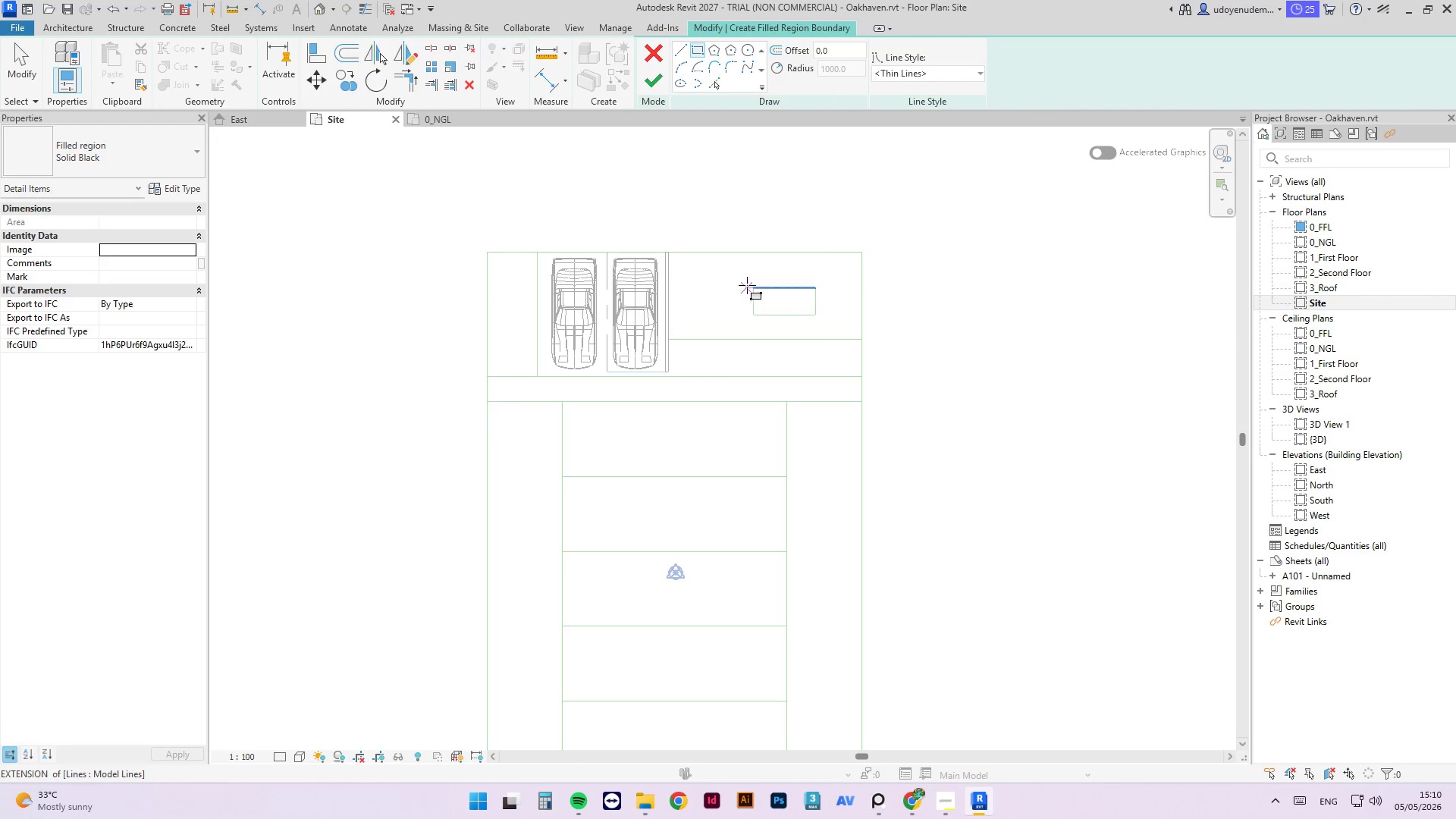 
left_click_drag(start_coordinate=[752, 286], to_coordinate=[817, 315])
 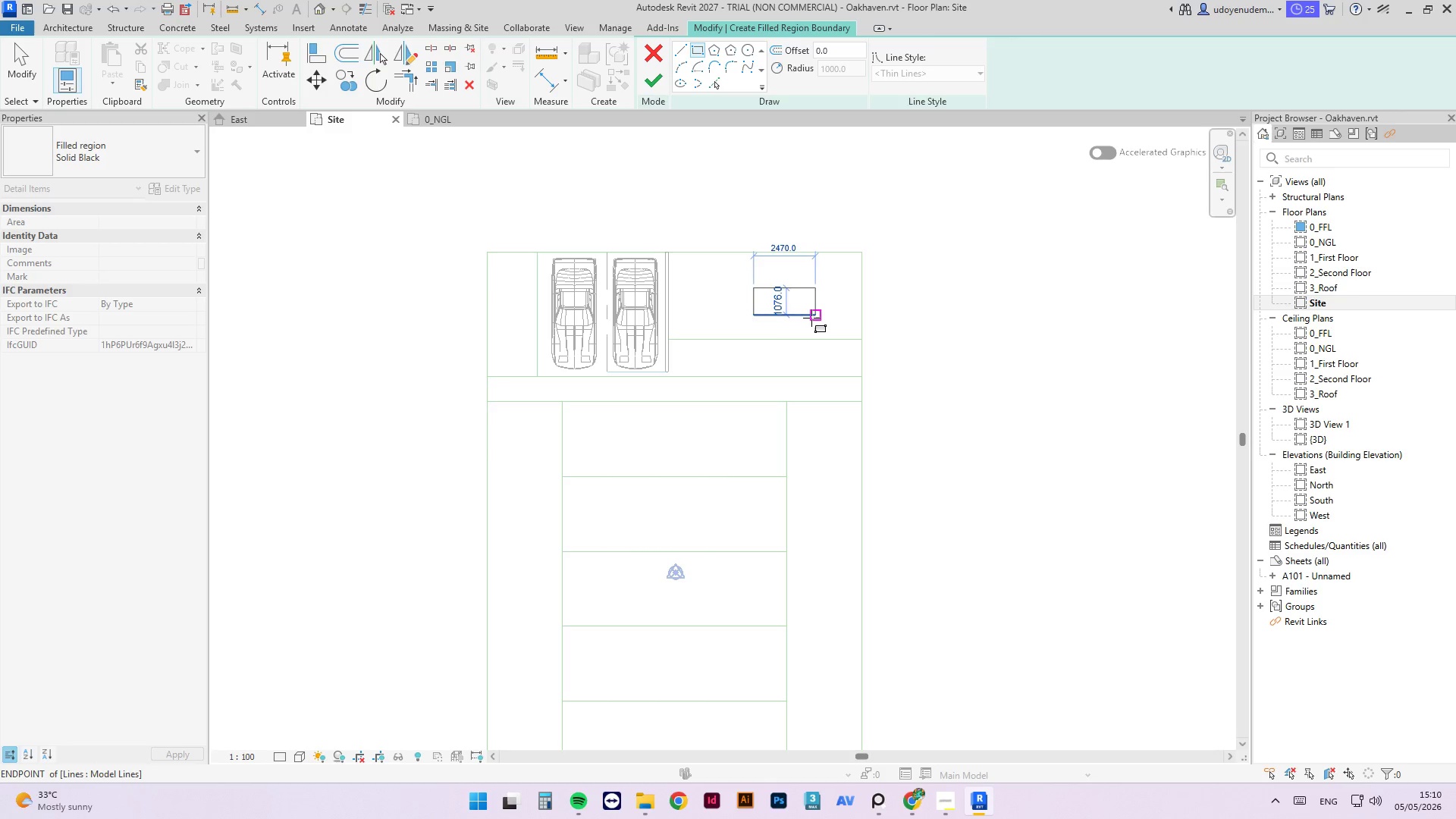 
left_click([811, 317])
 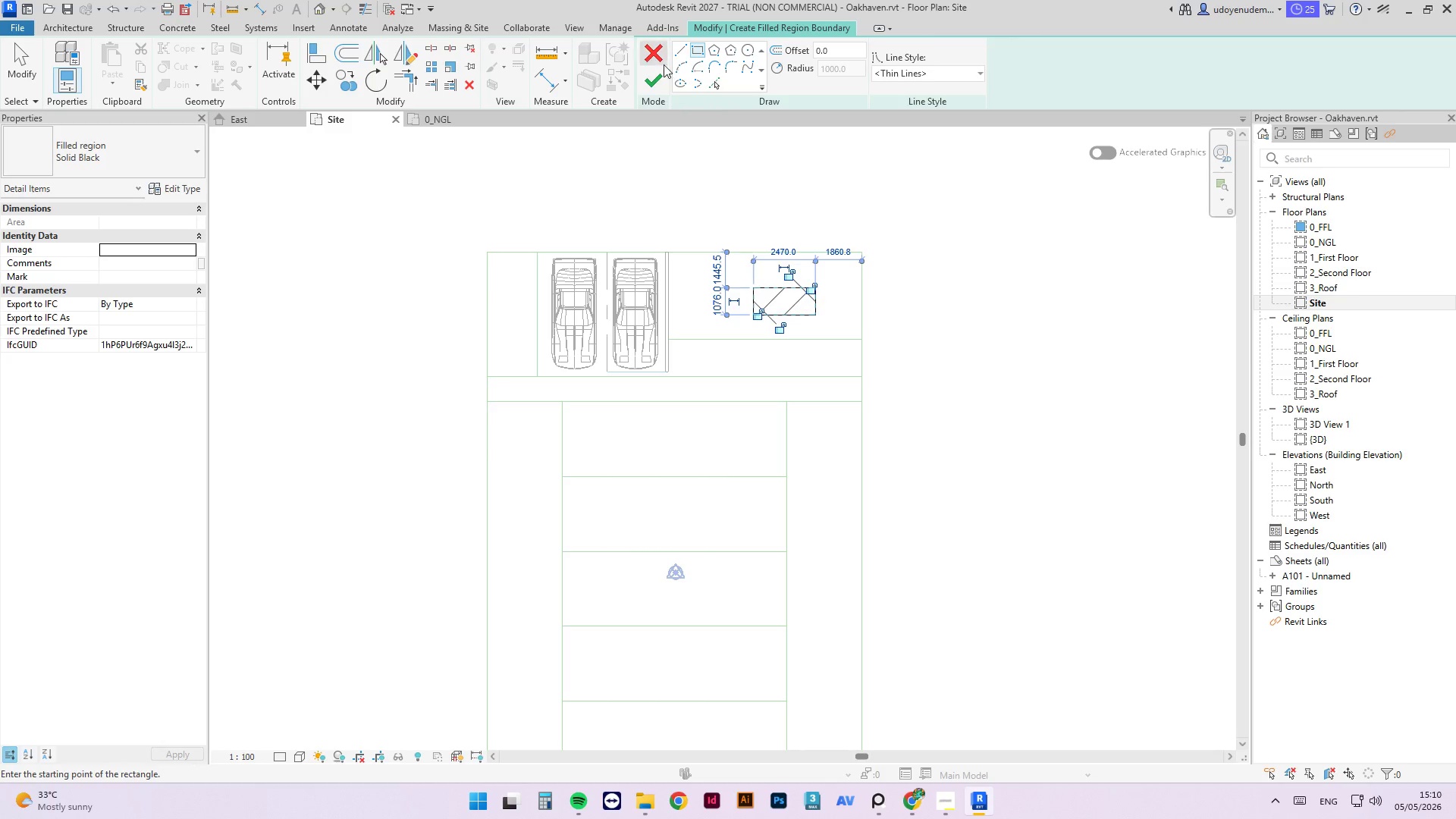 
left_click([654, 82])
 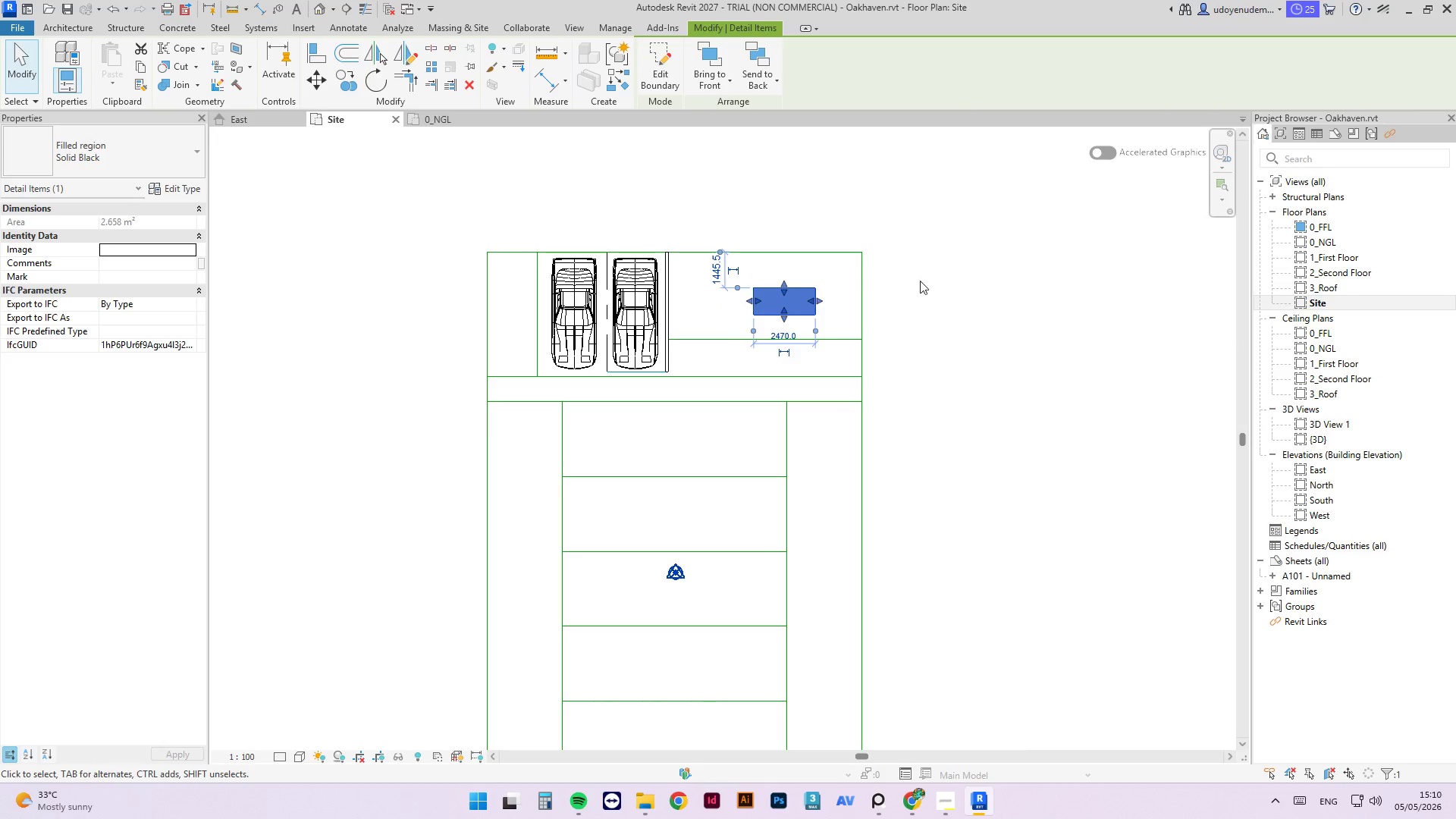 
left_click([792, 304])
 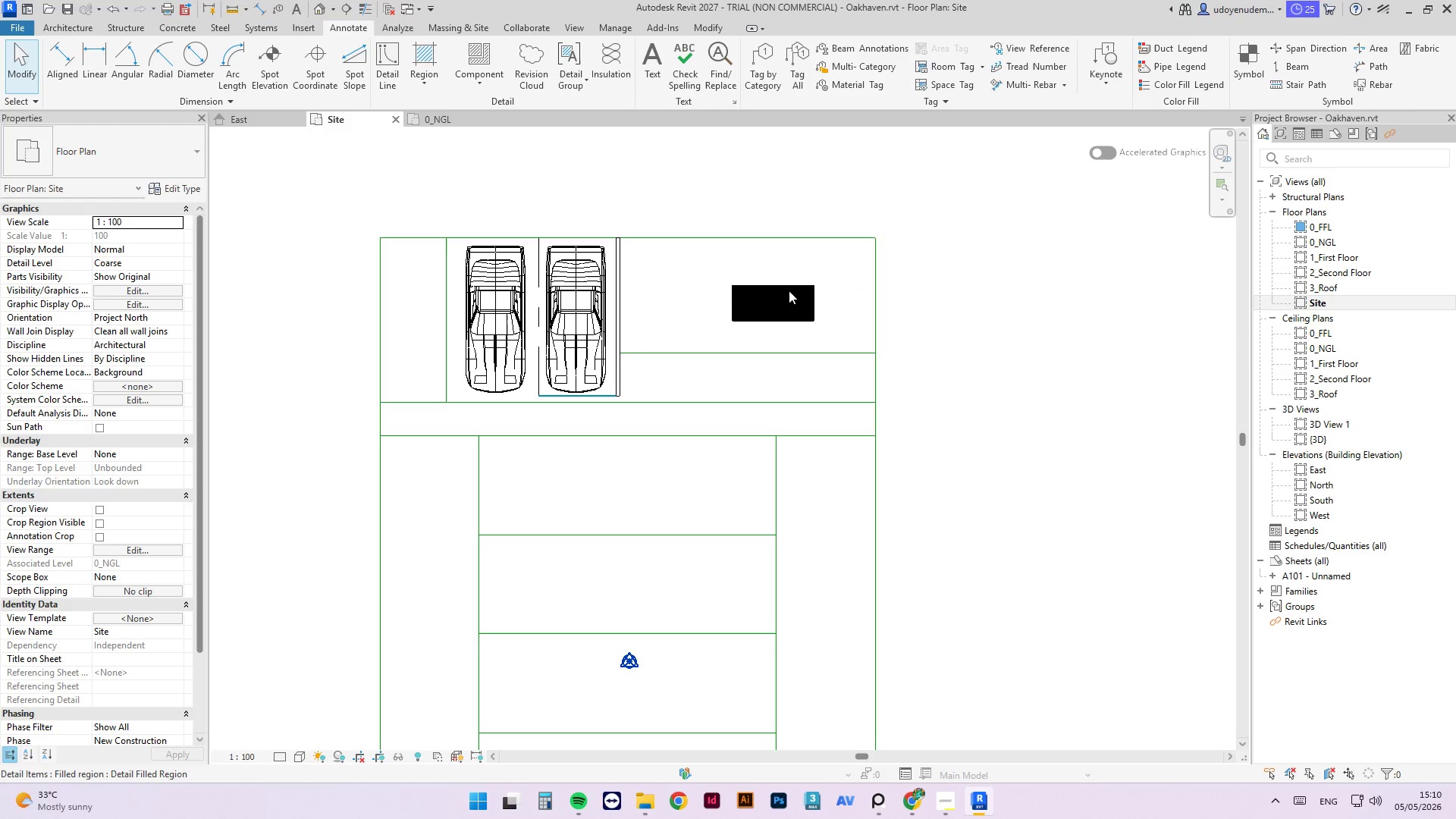 
scroll: coordinate [818, 296], scroll_direction: up, amount: 2.0
 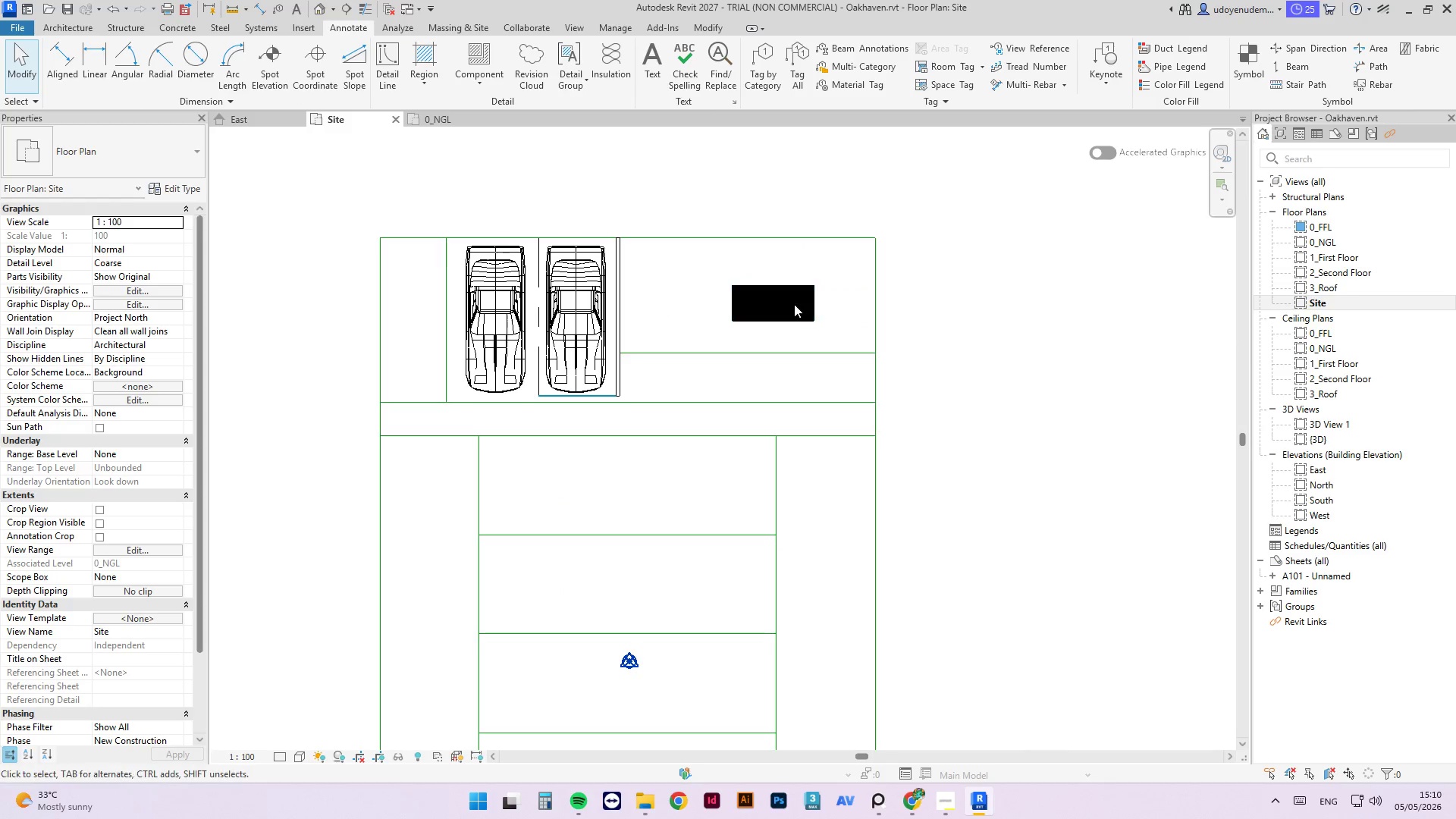 
left_click([786, 286])
 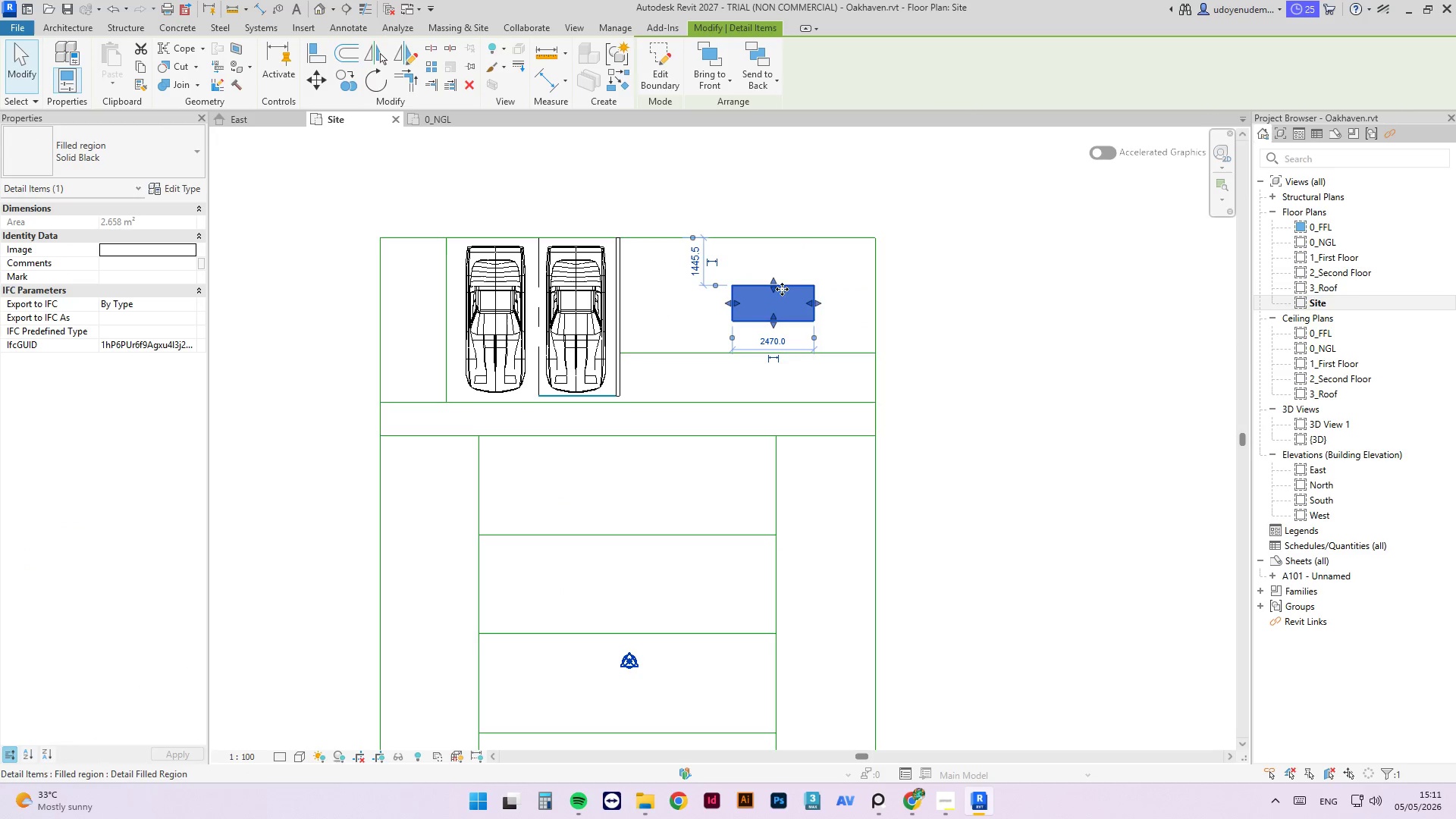 
left_click_drag(start_coordinate=[788, 287], to_coordinate=[696, 290])
 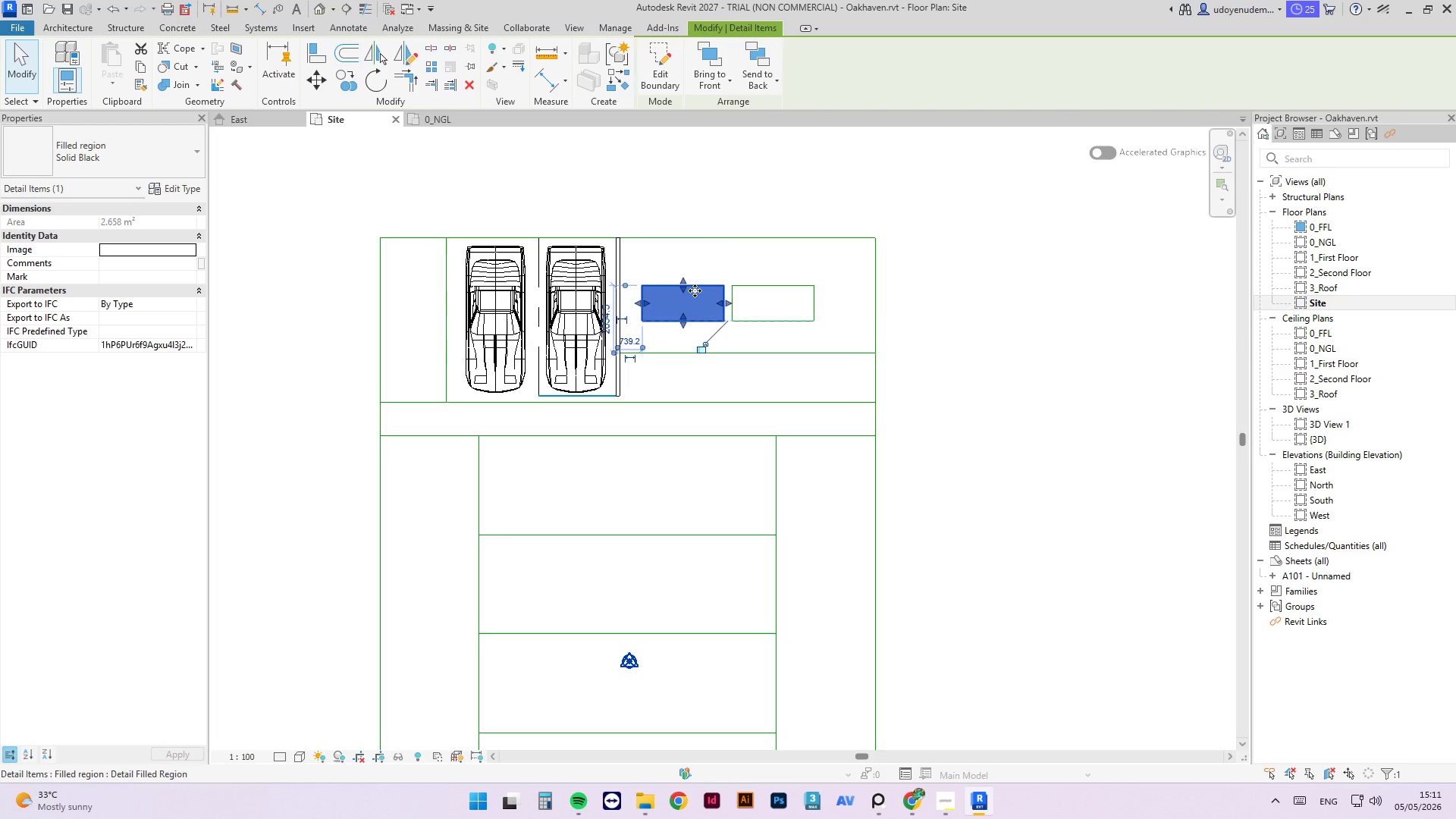 
key(Space)
 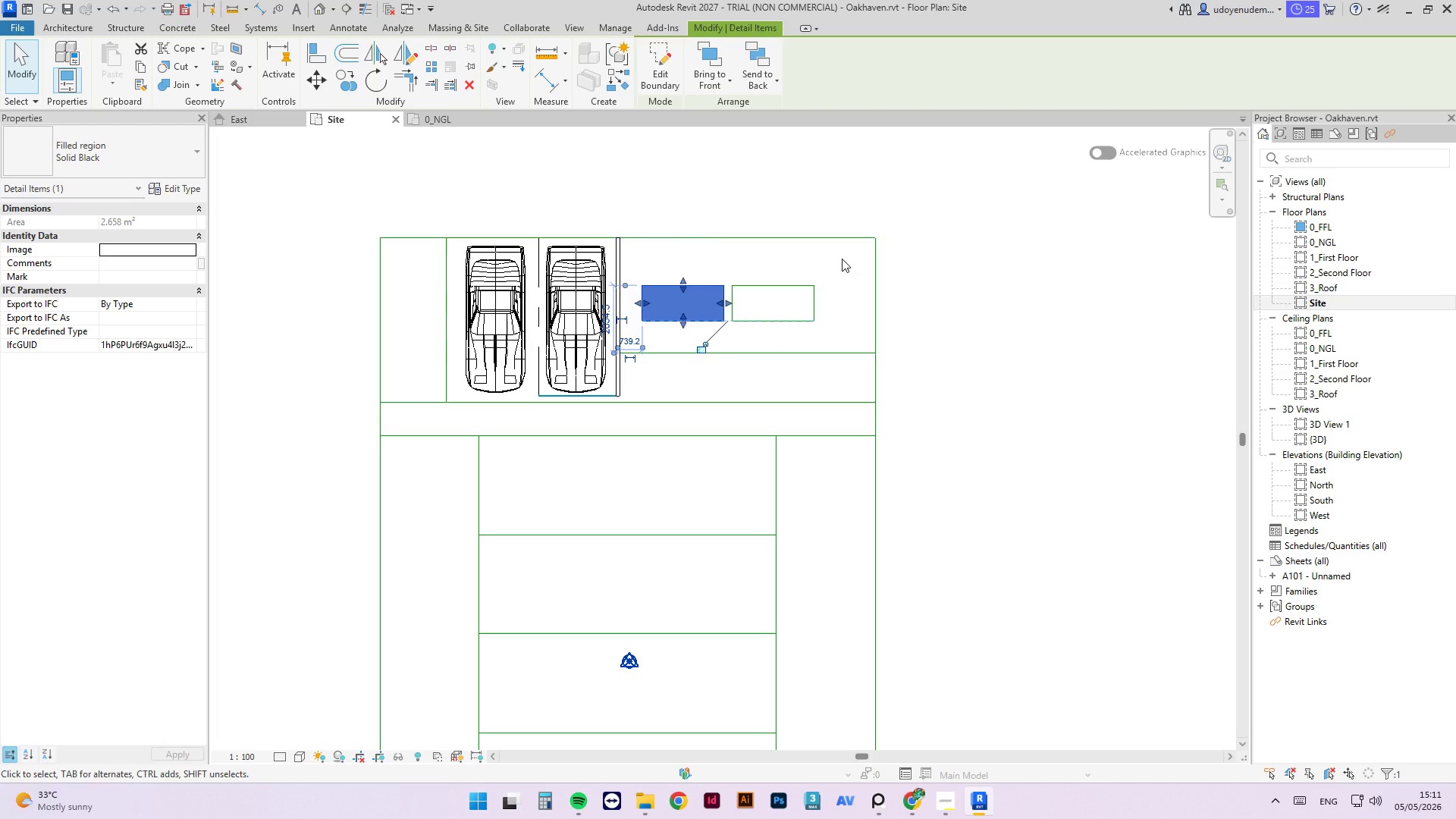 
left_click([842, 259])
 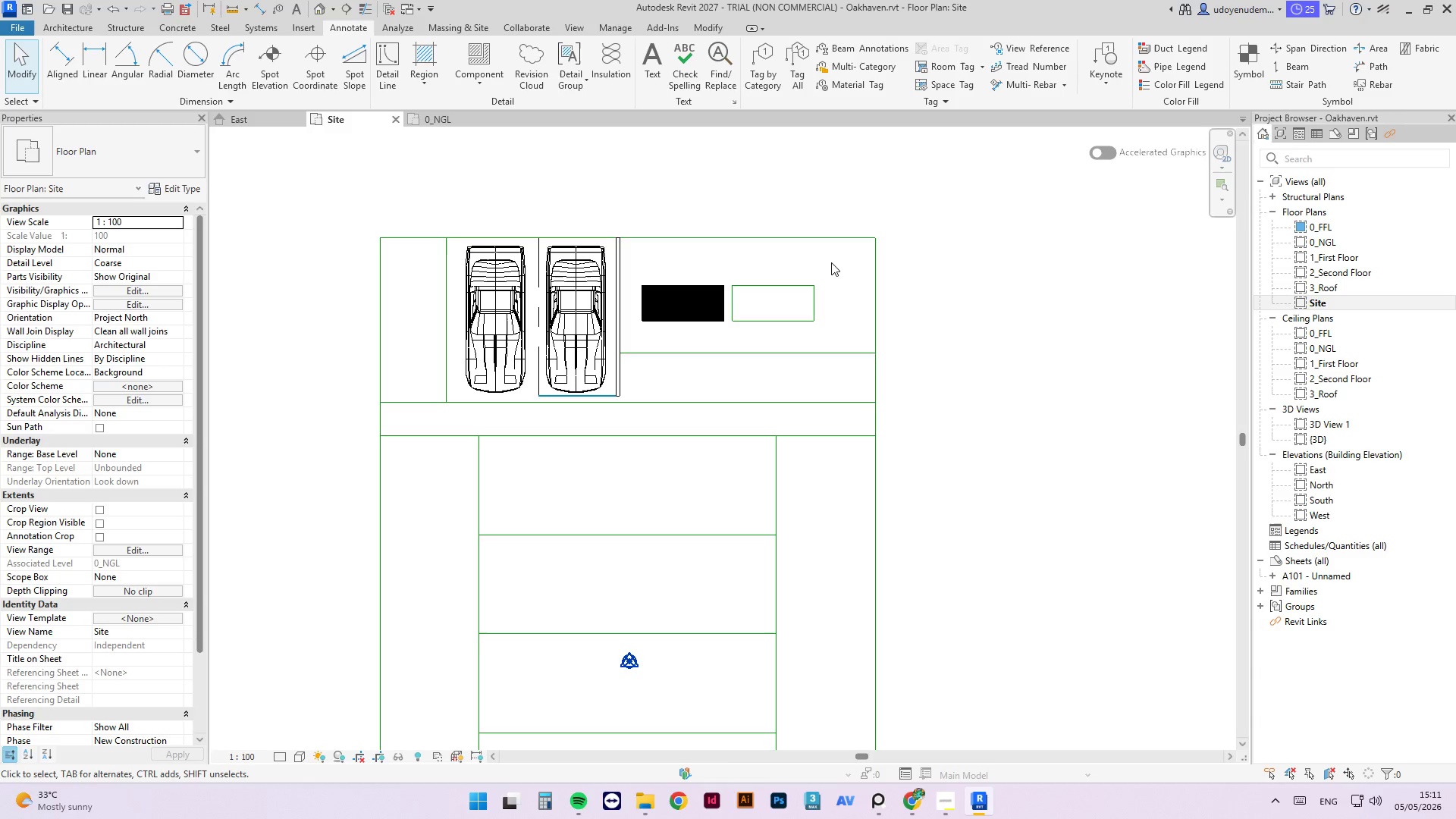 
left_click_drag(start_coordinate=[822, 277], to_coordinate=[727, 325])
 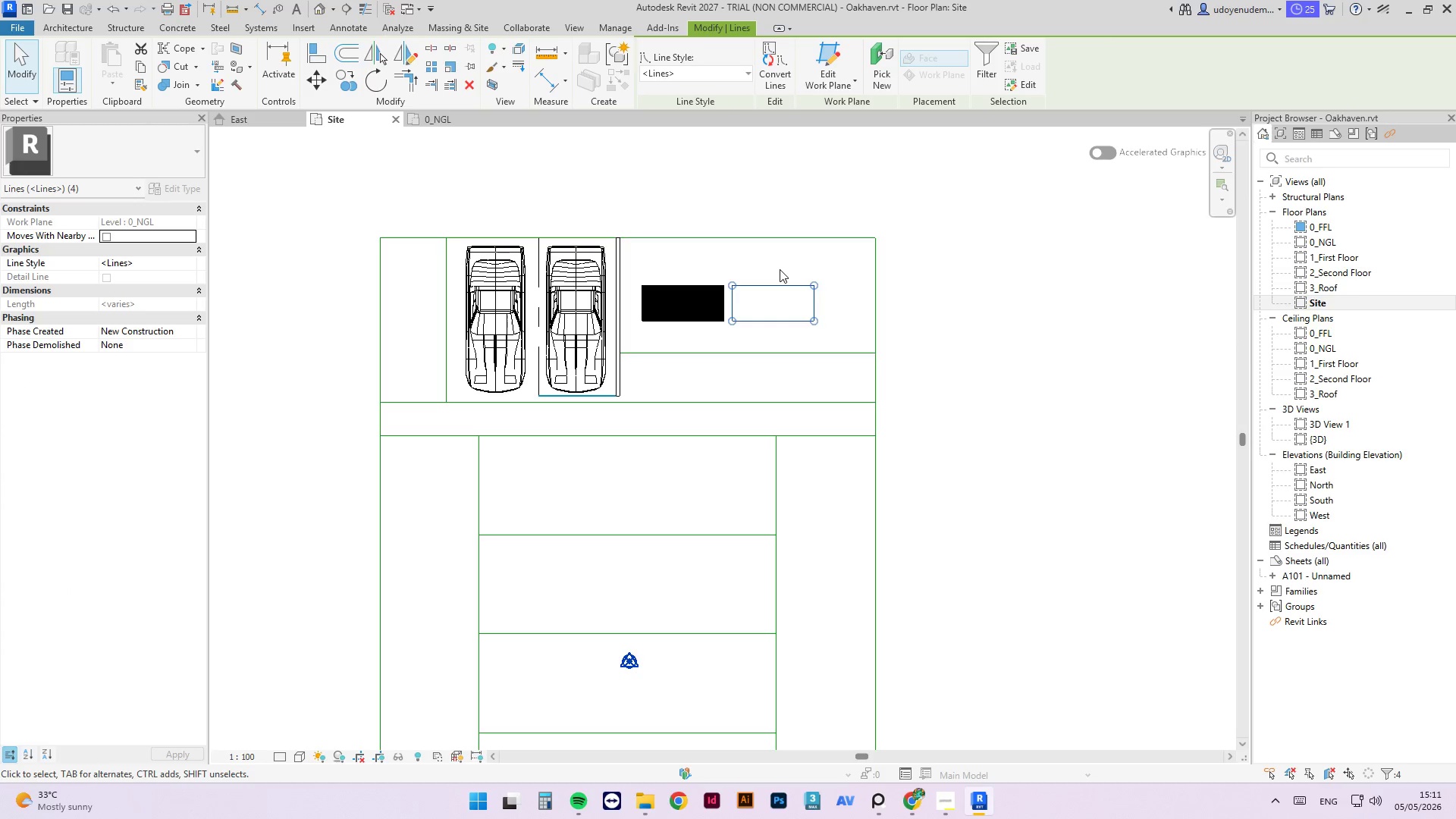 
key(Delete)
 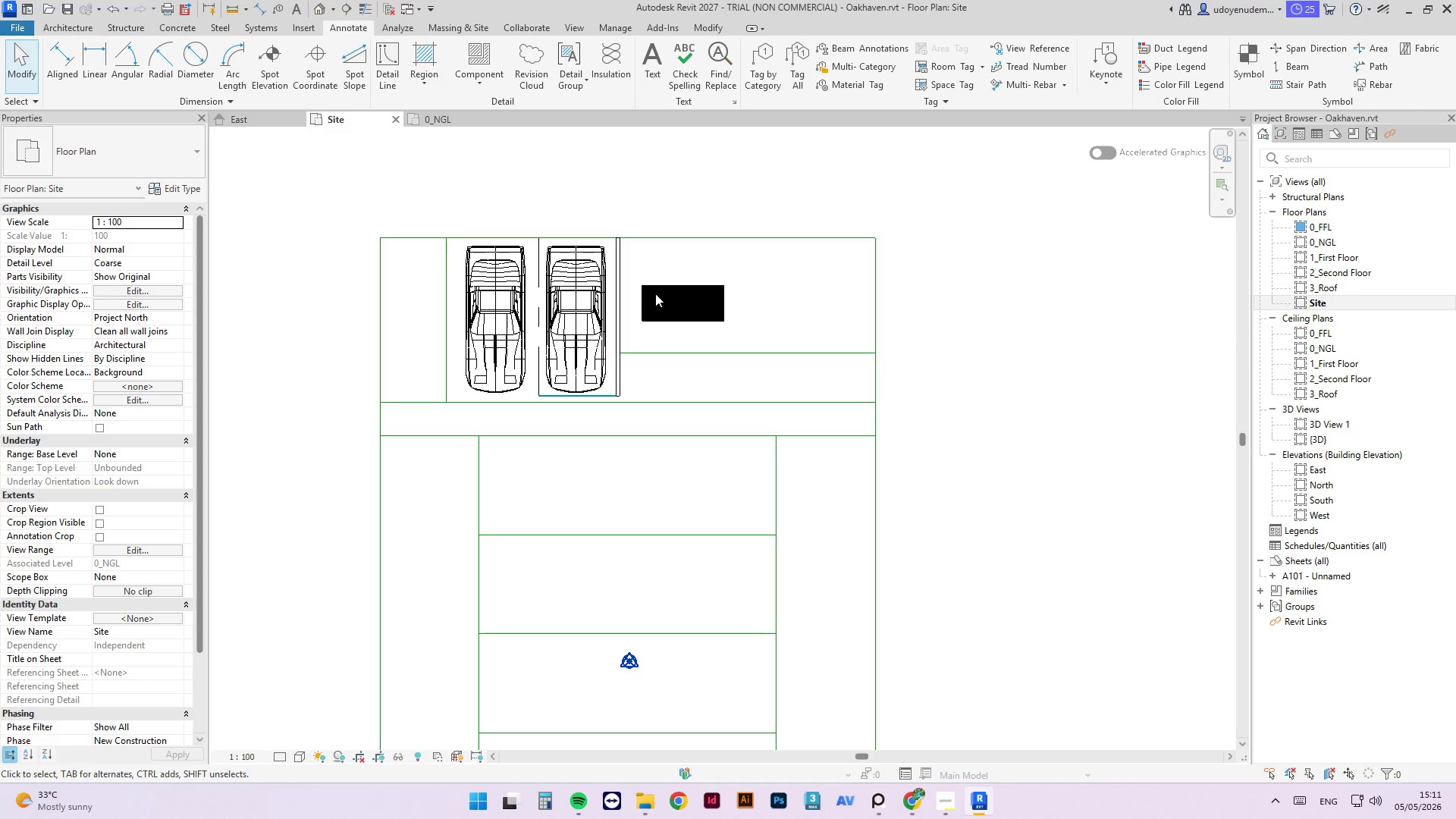 
left_click([662, 297])
 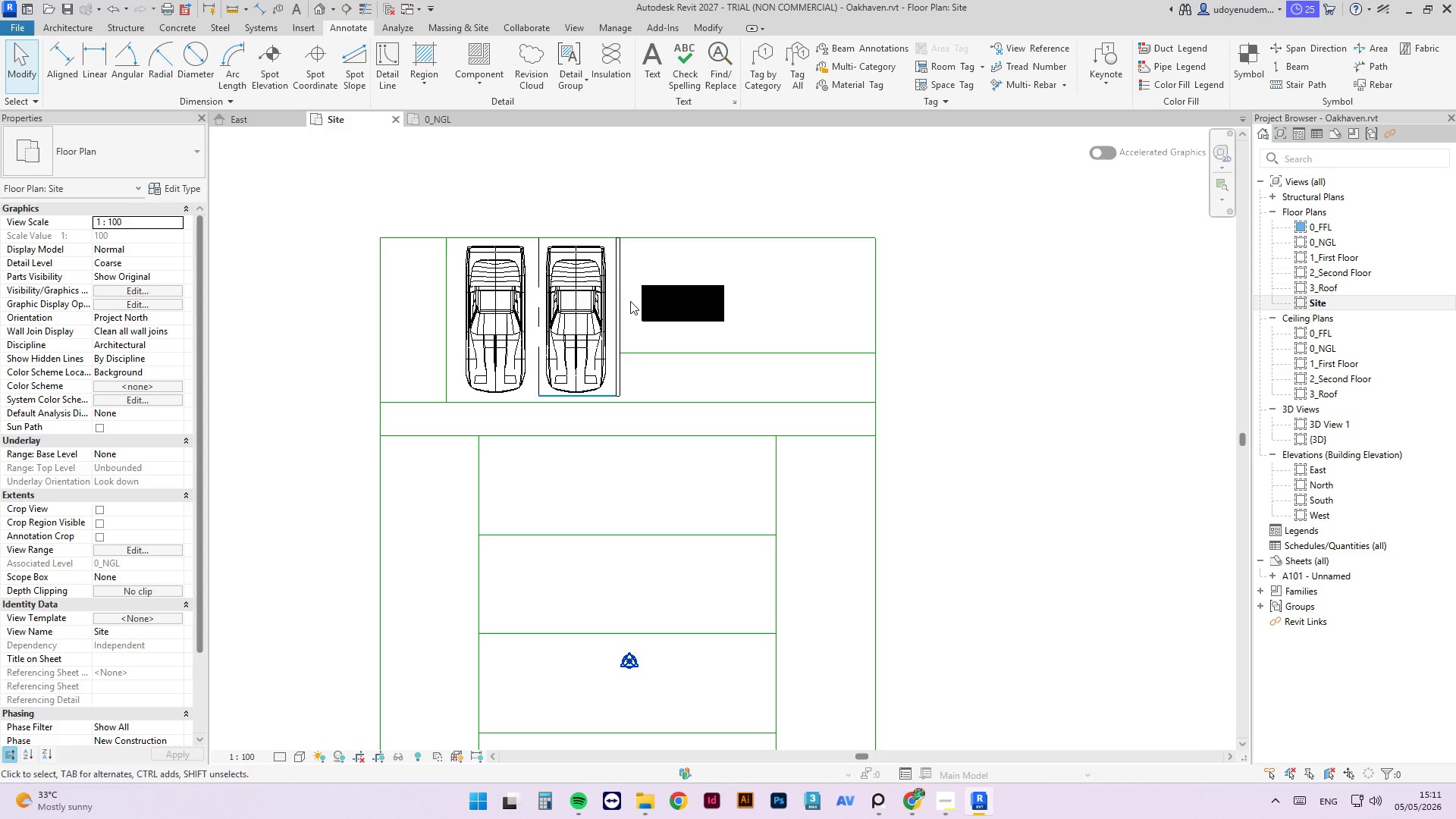 
left_click_drag(start_coordinate=[588, 306], to_coordinate=[880, 278])
 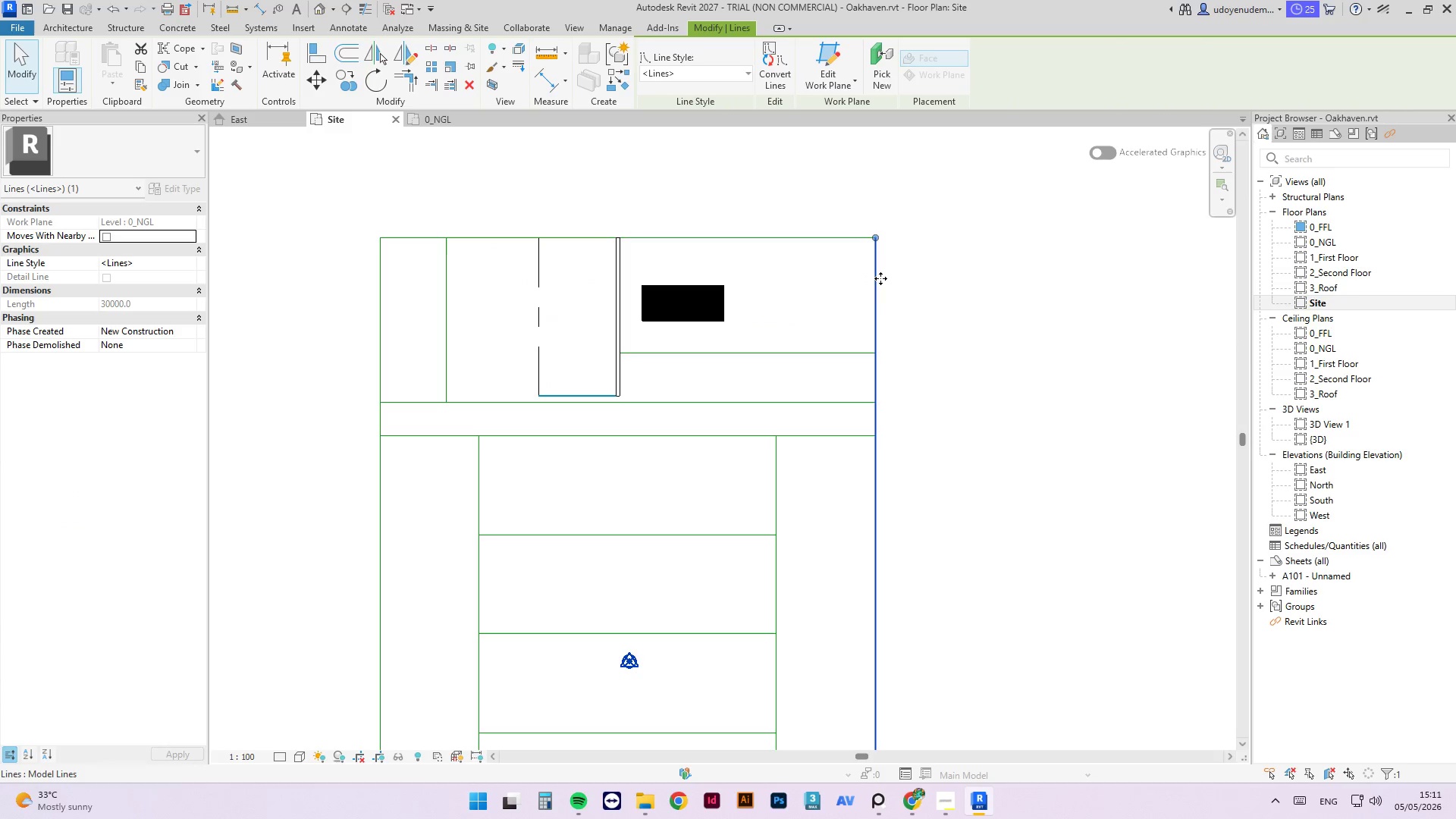 
type([Delete][Delete]of)
 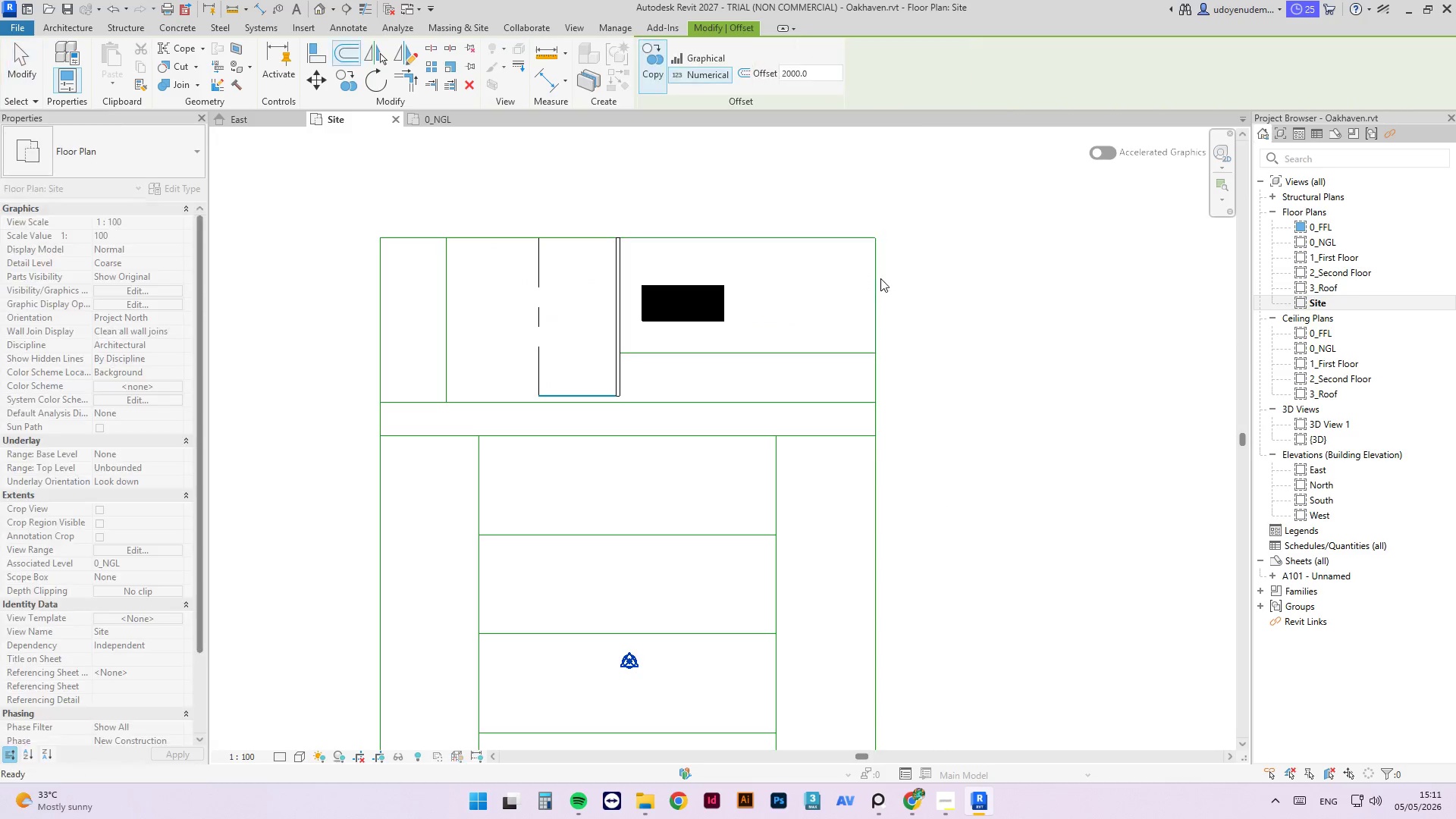 
key(Enter)
 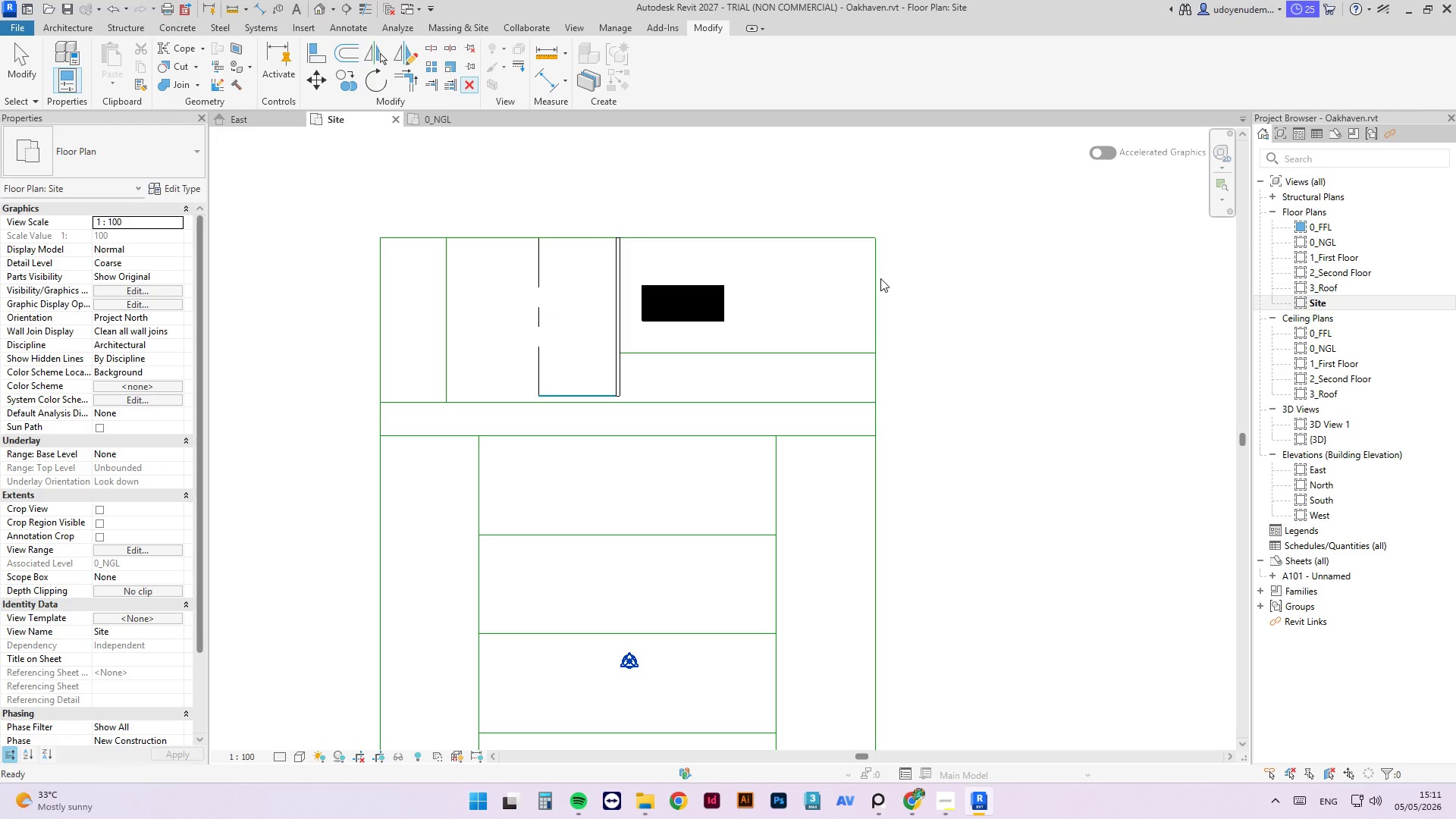 
key(F)
 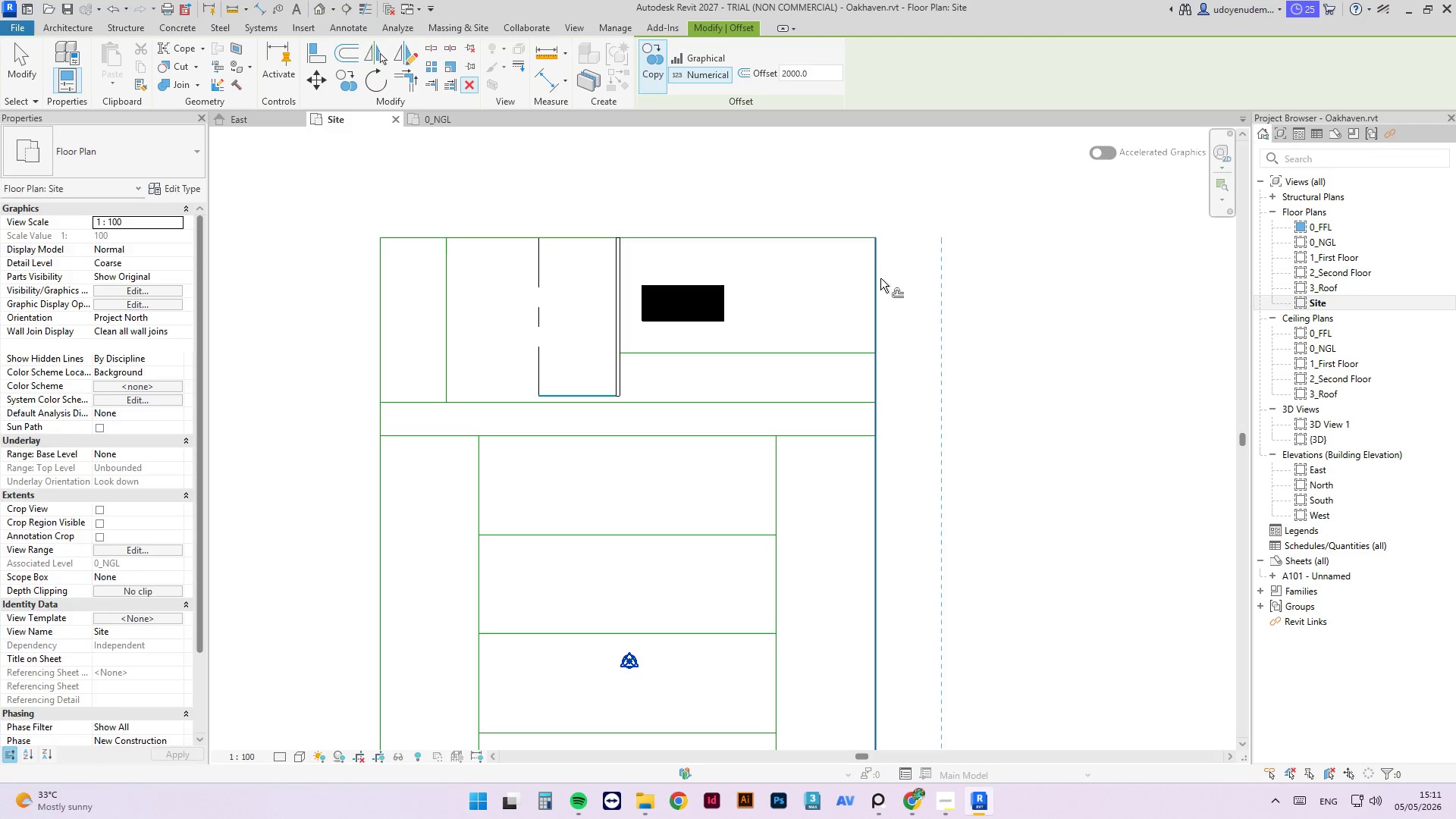 
double_click([787, 74])
 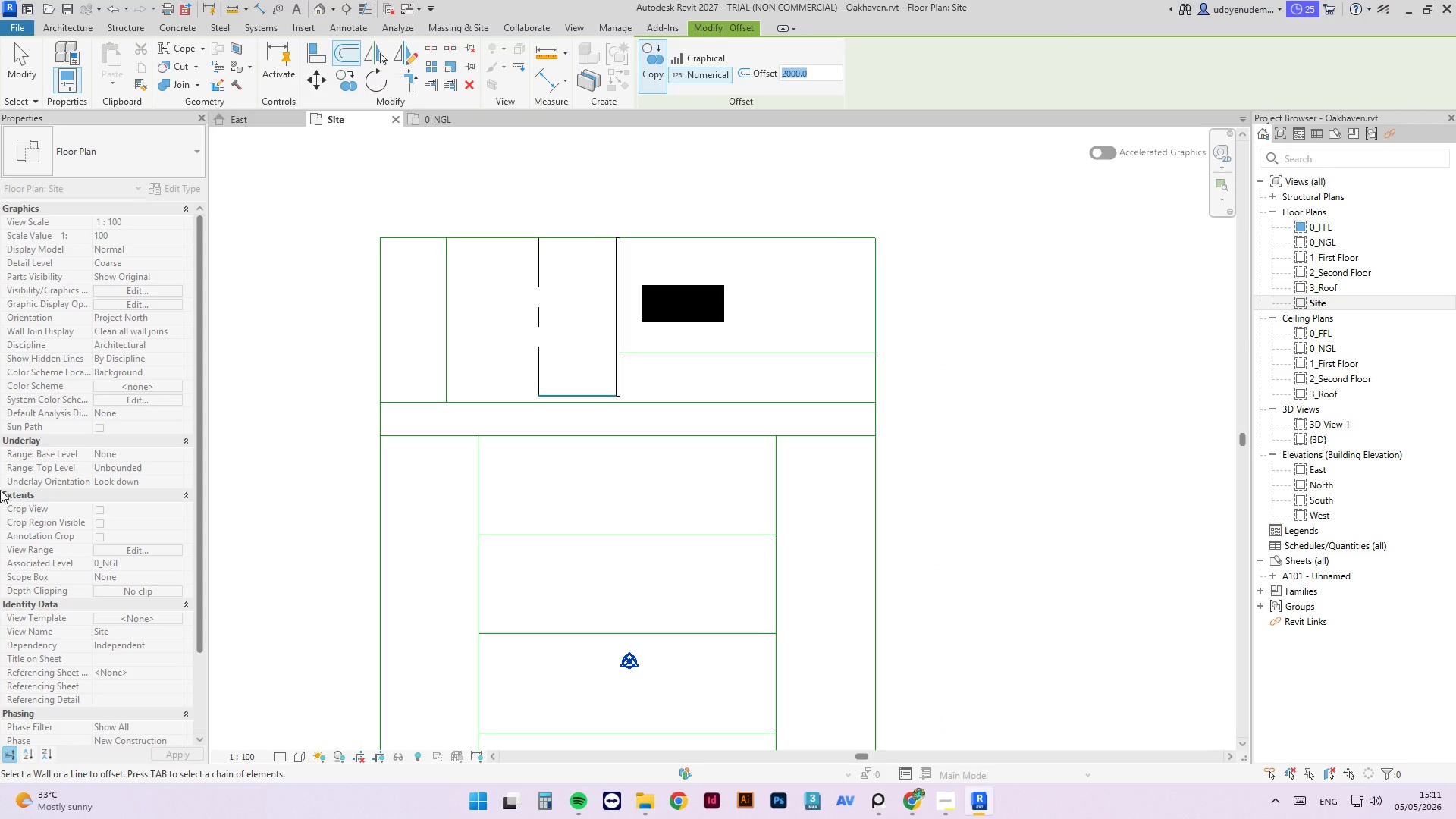 
key(Numpad4)
 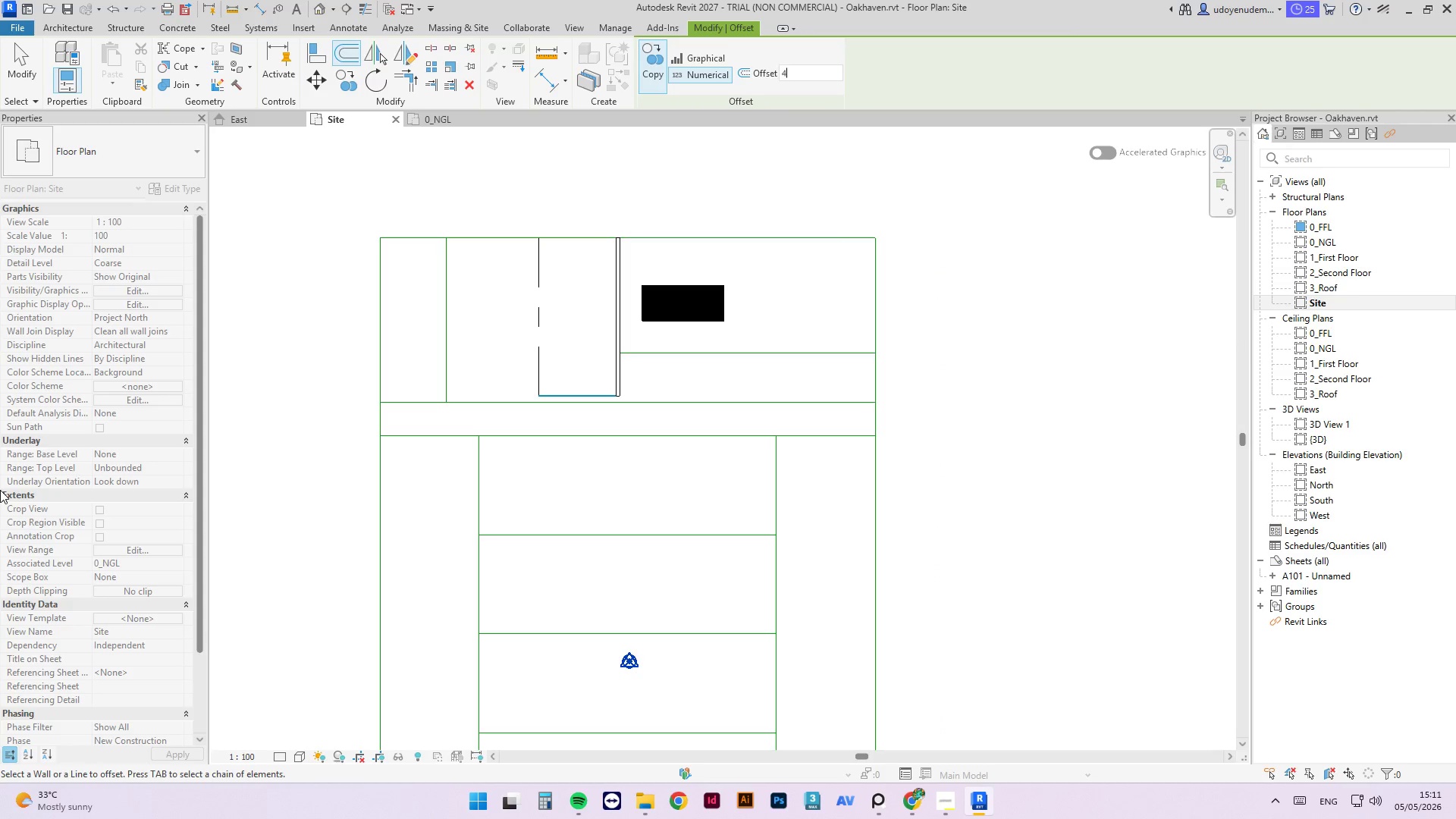 
key(NumpadDecimal)
 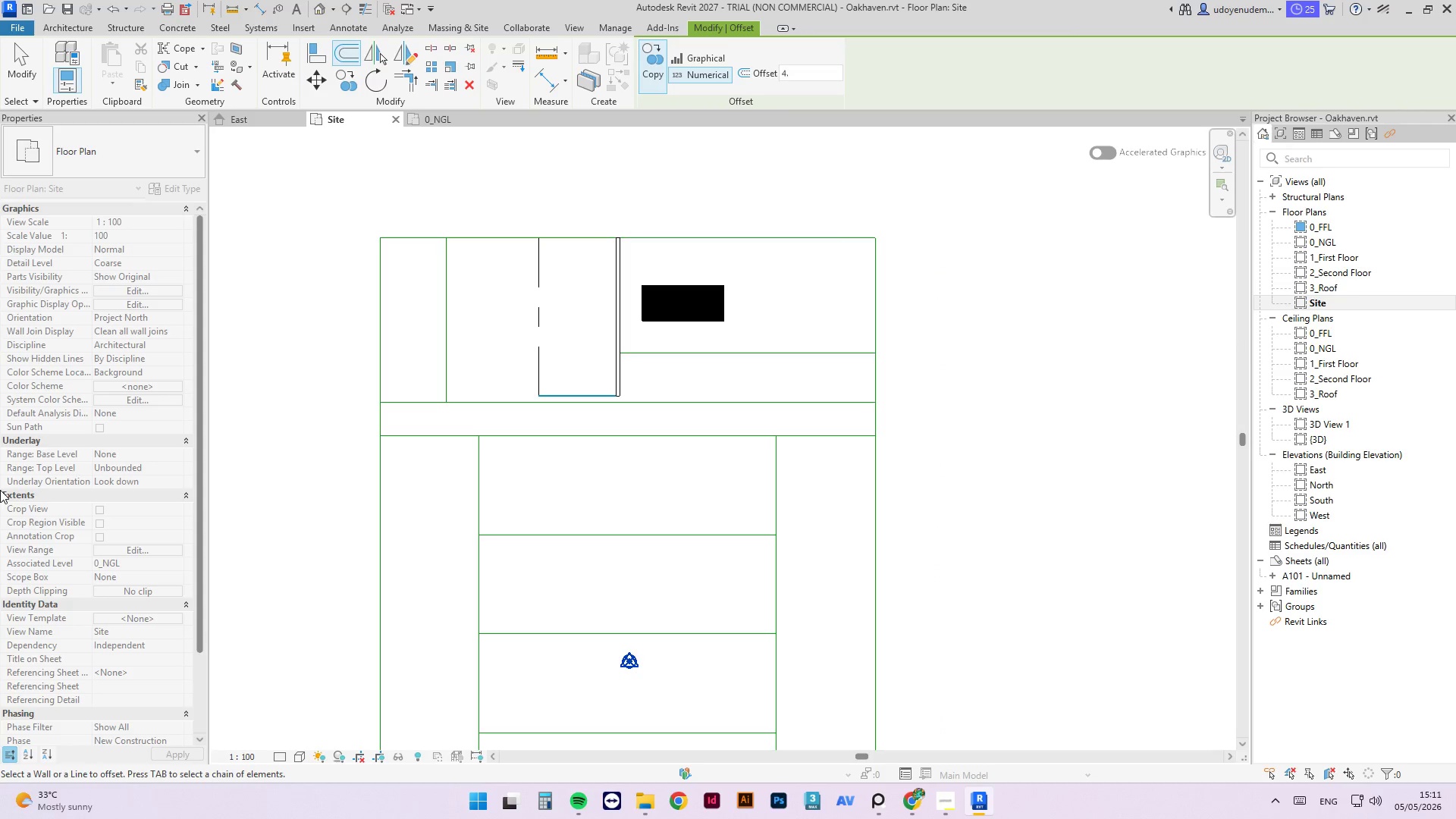 
key(Backspace)
 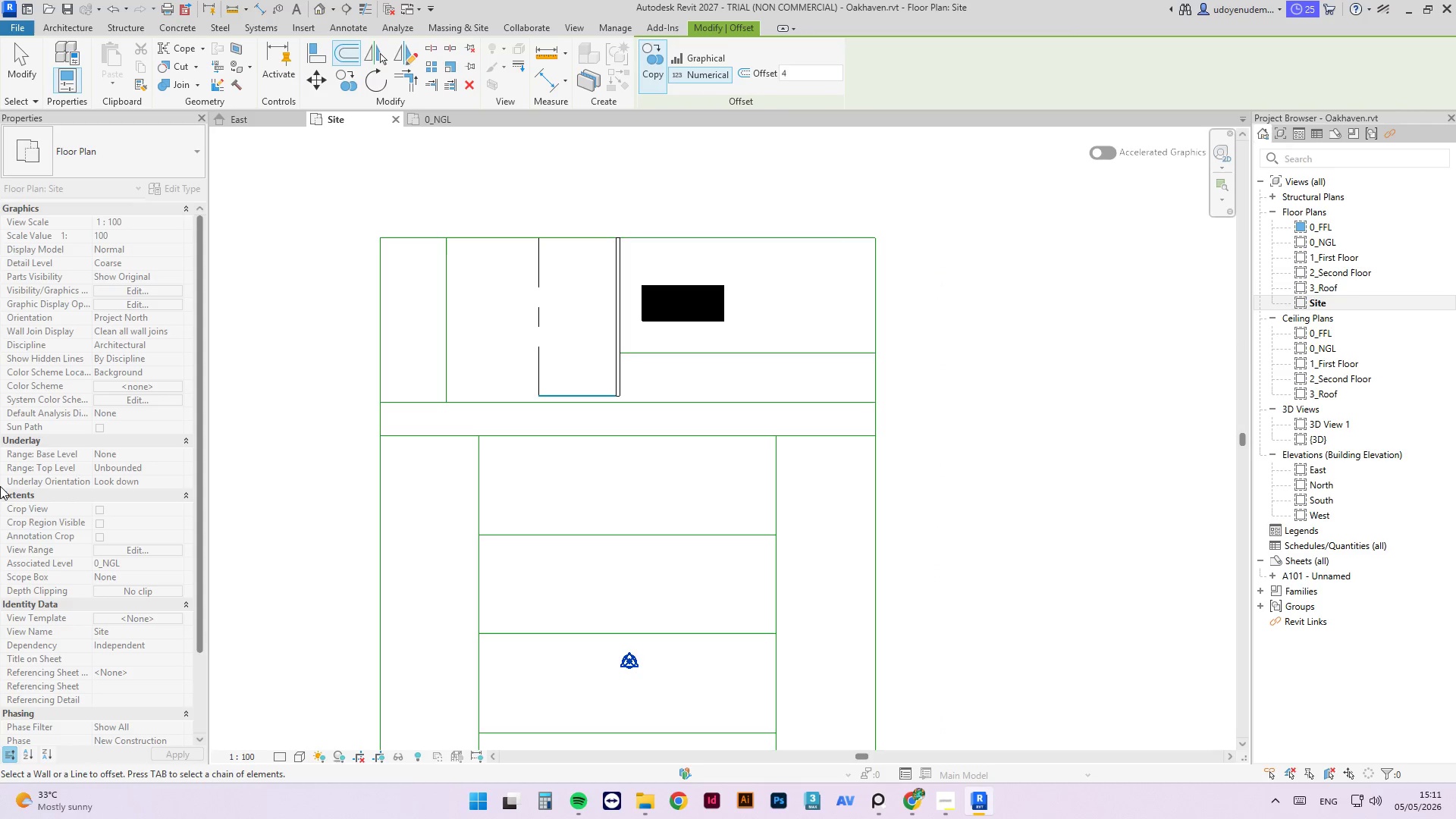 
key(Numpad5)
 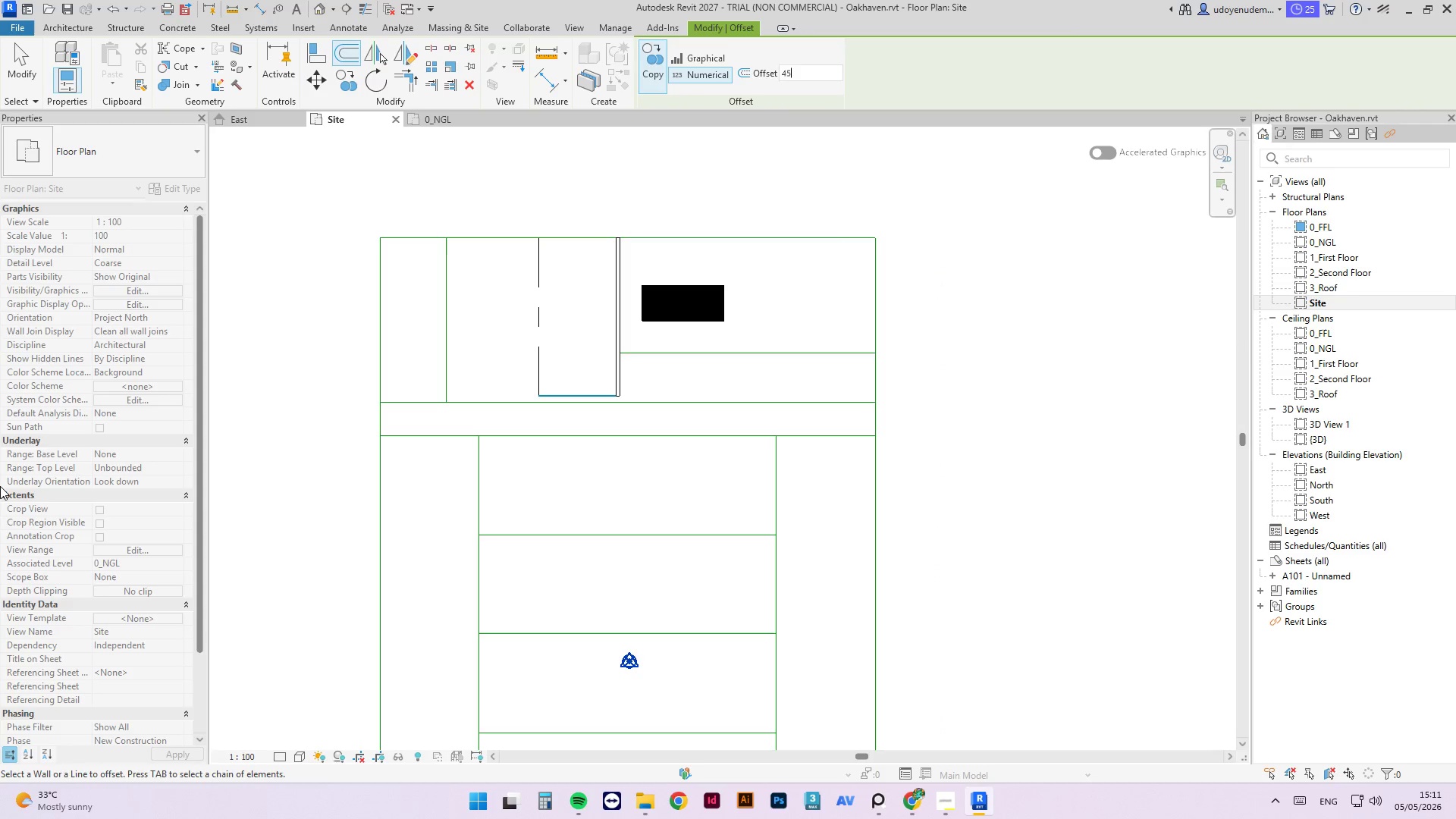 
key(Numpad0)
 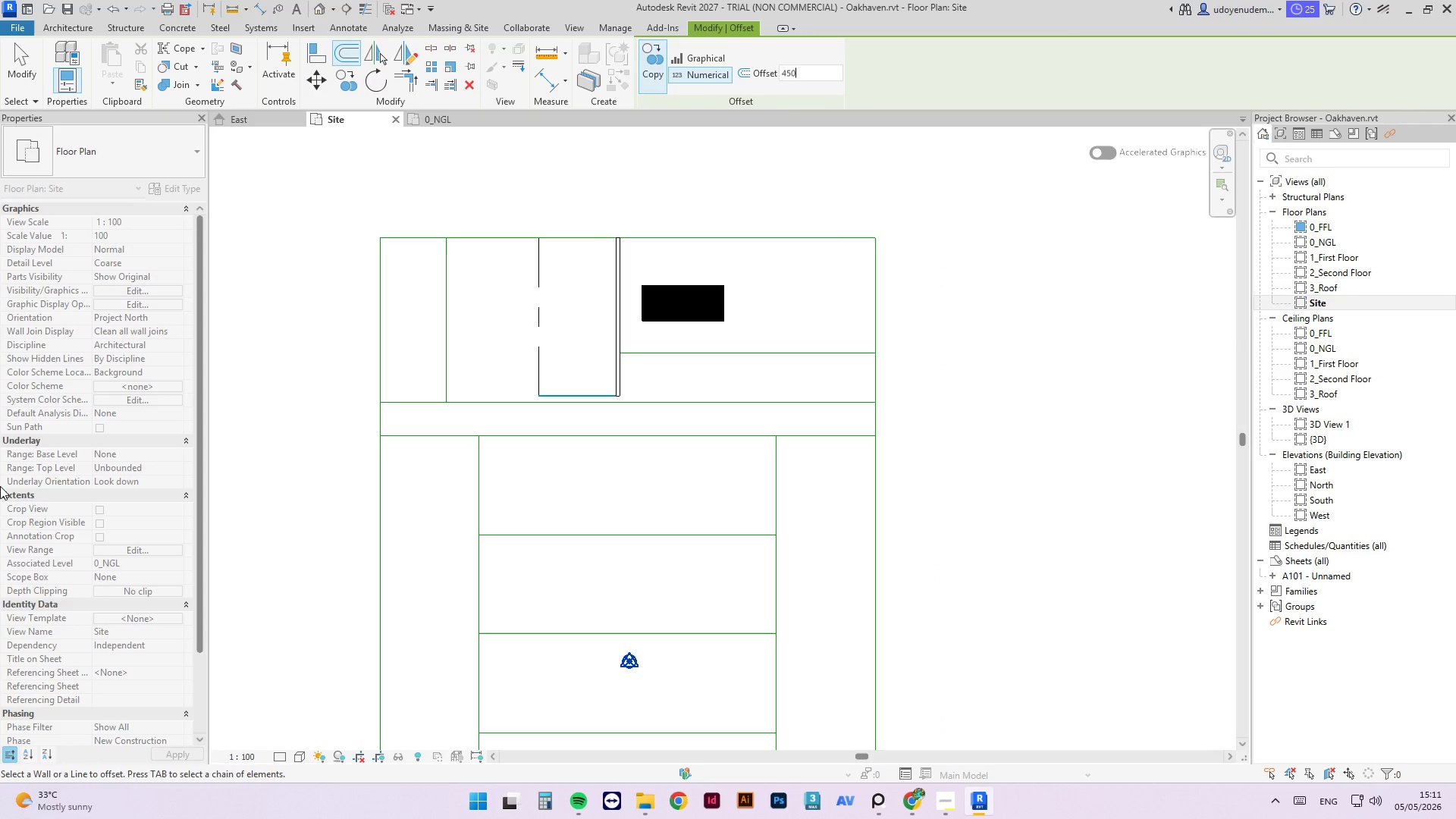 
key(Numpad0)
 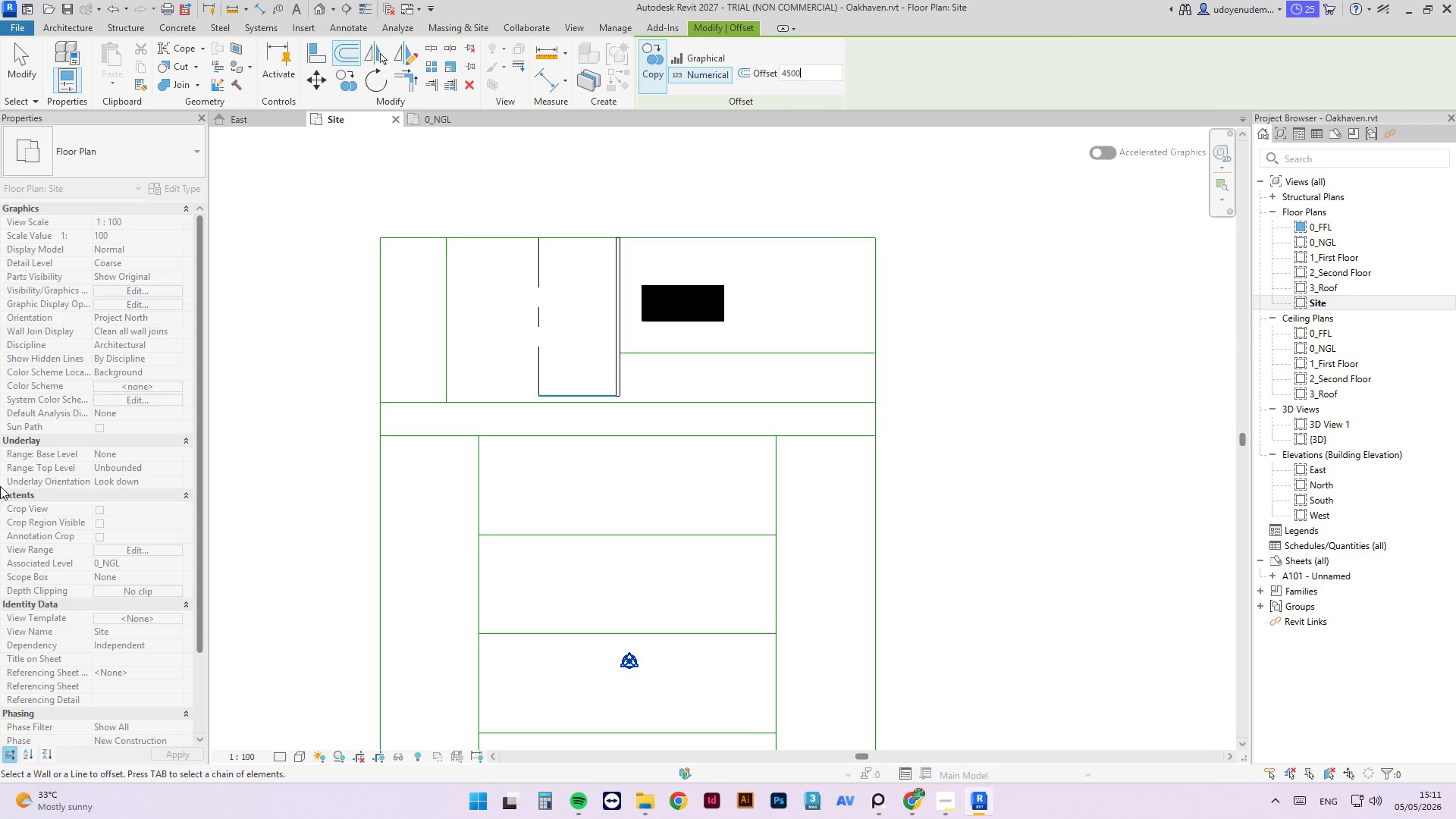 
key(NumpadEnter)
 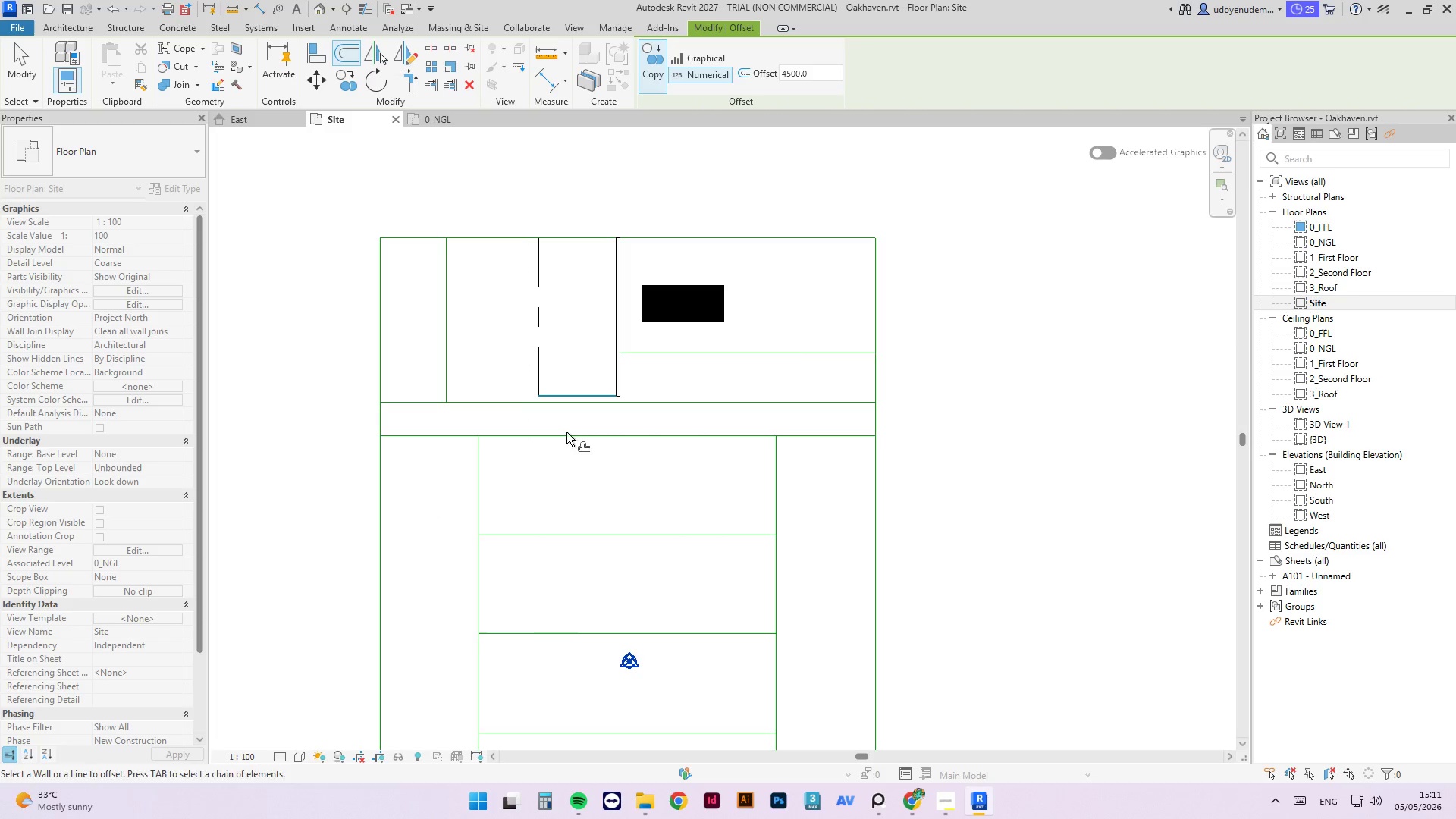 
wait(26.03)
 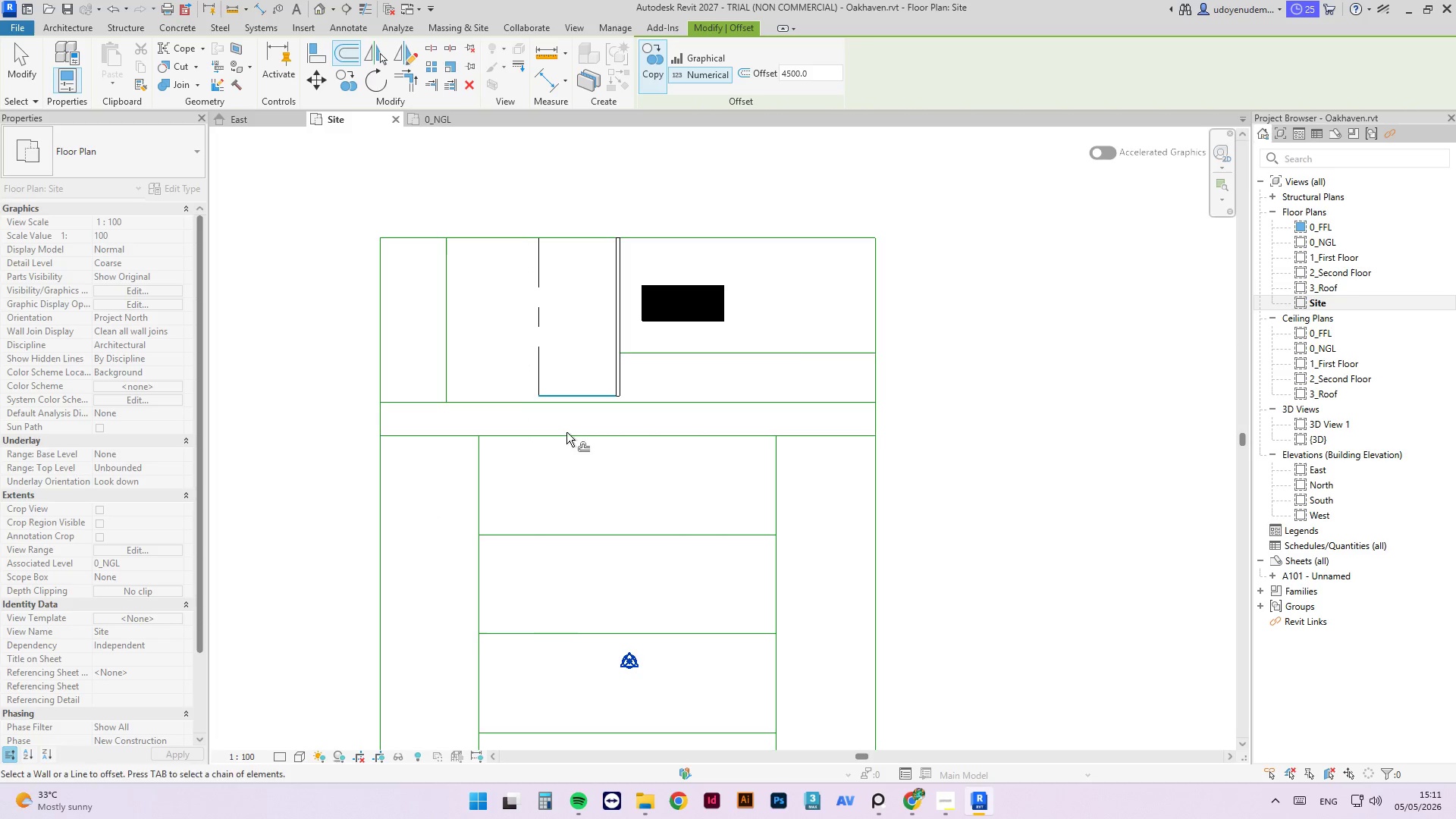 
key(Escape)
 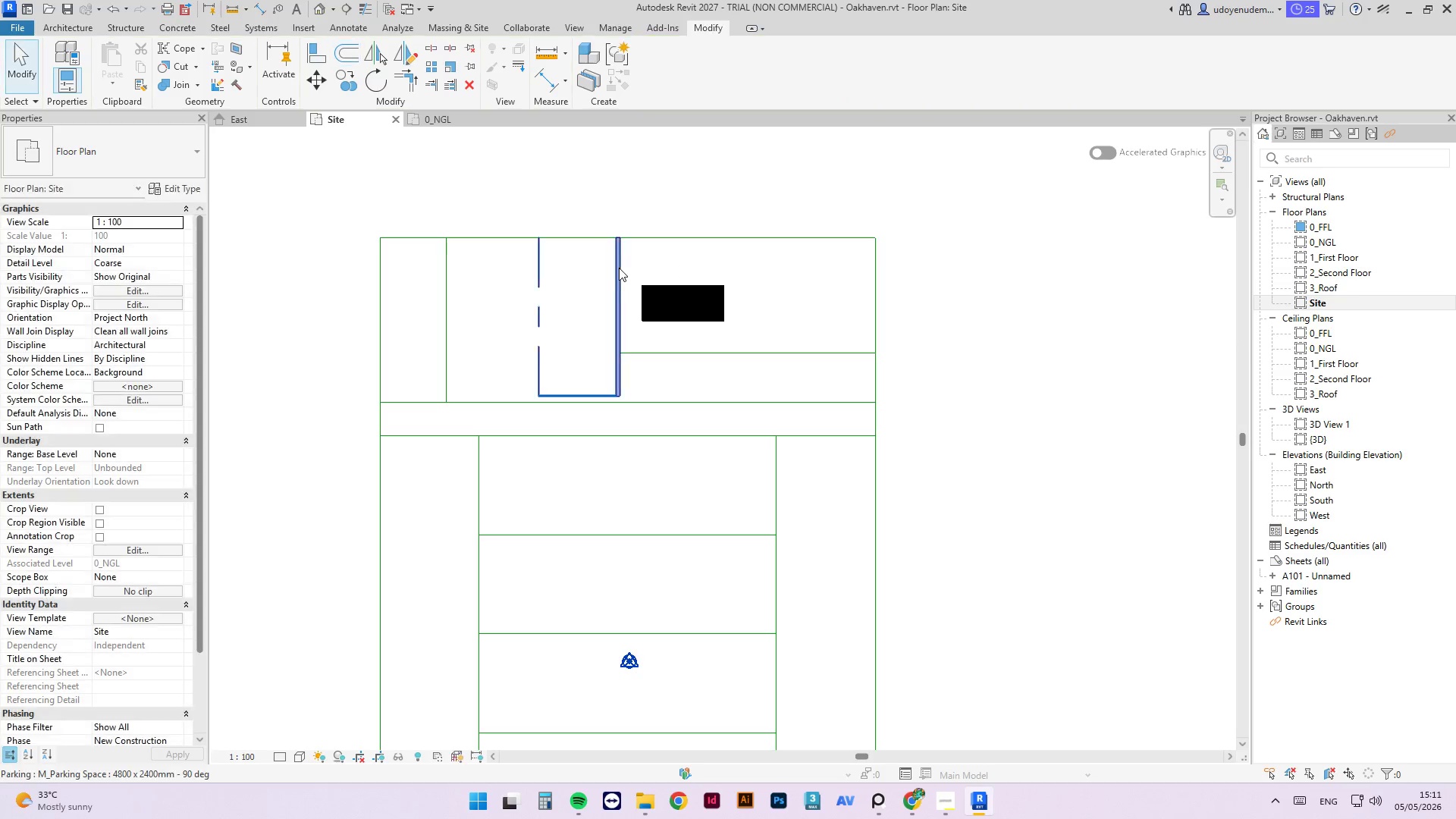 
key(Escape)
 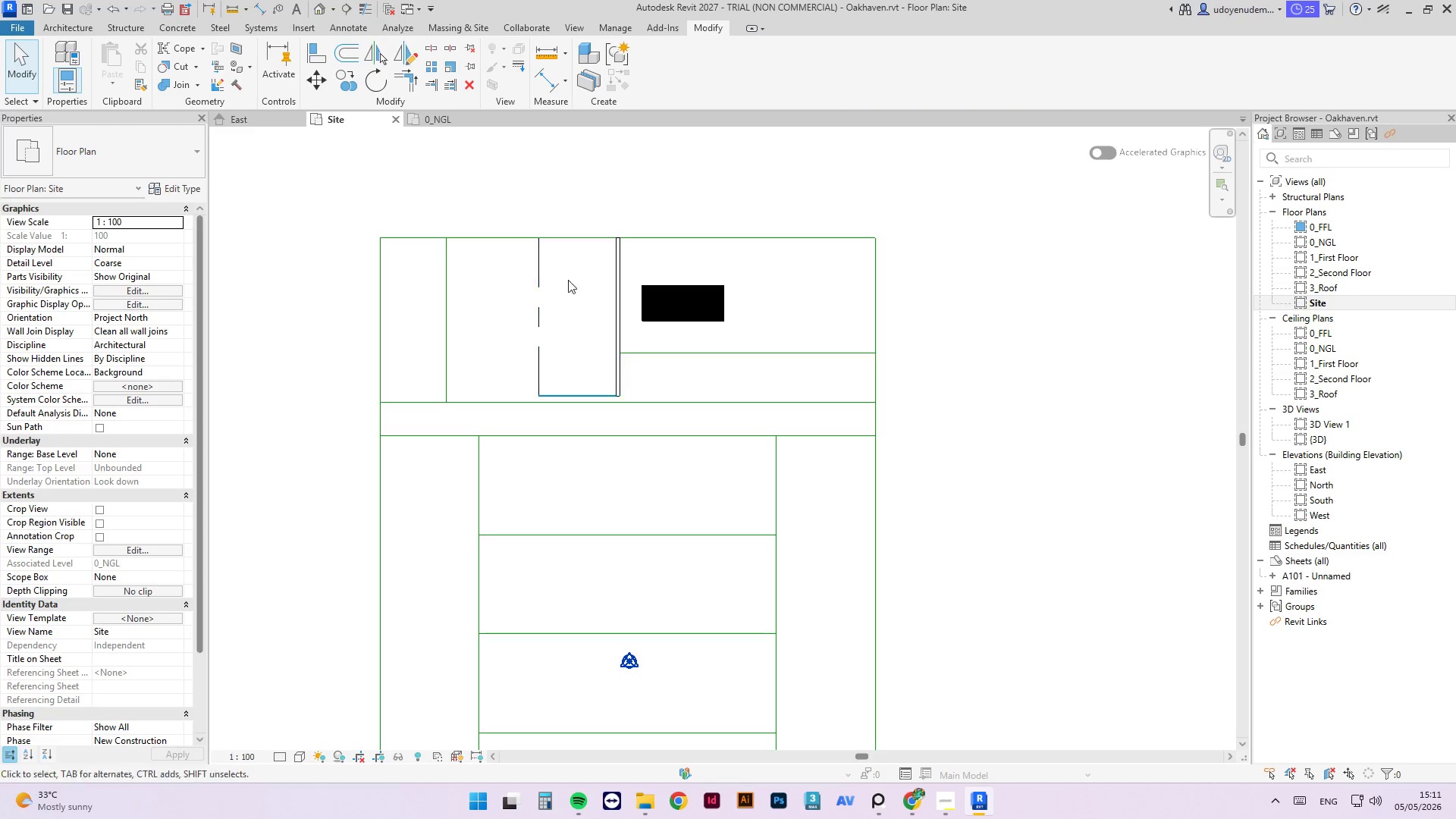 
key(Escape)
 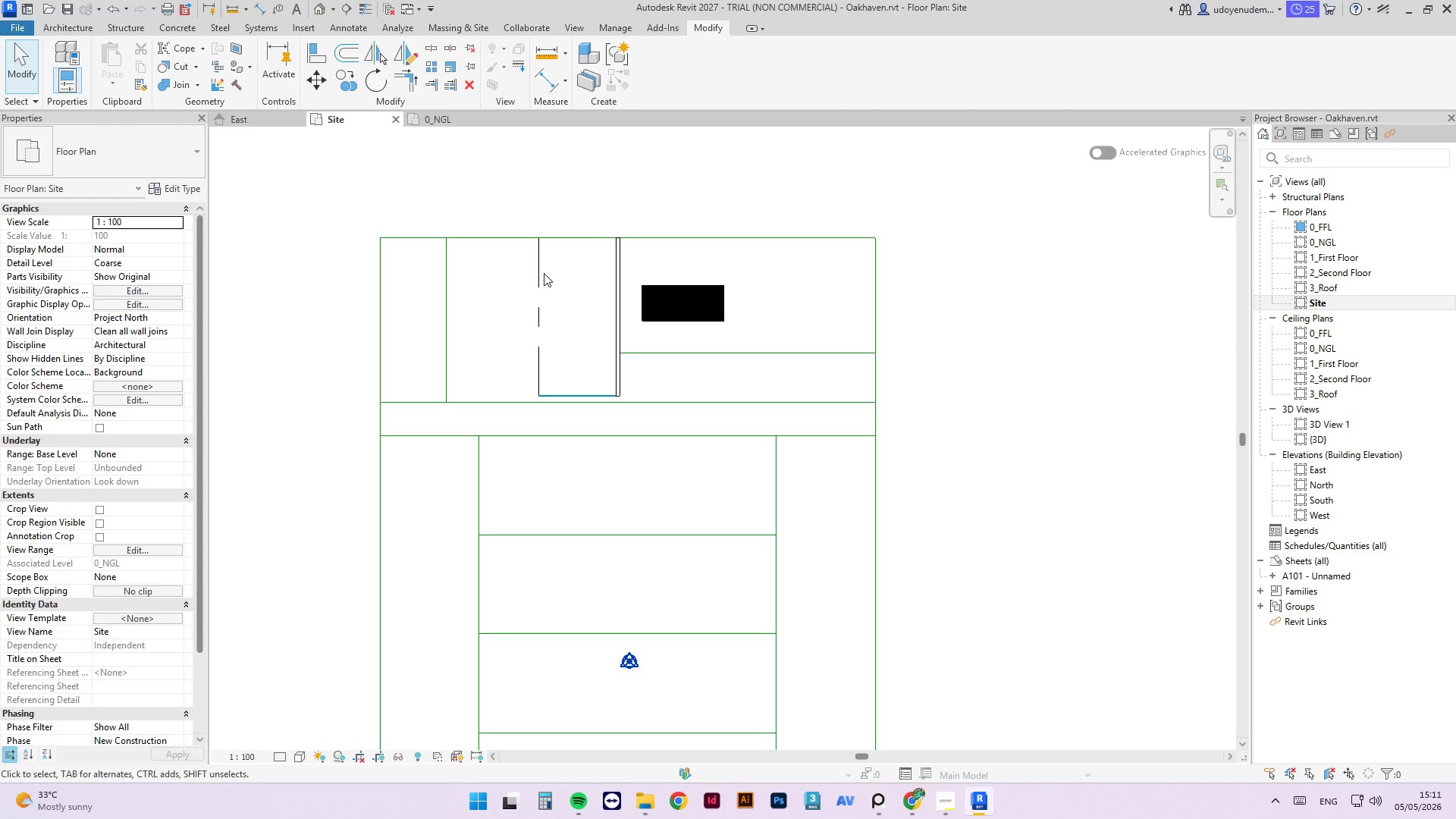 
left_click([536, 275])
 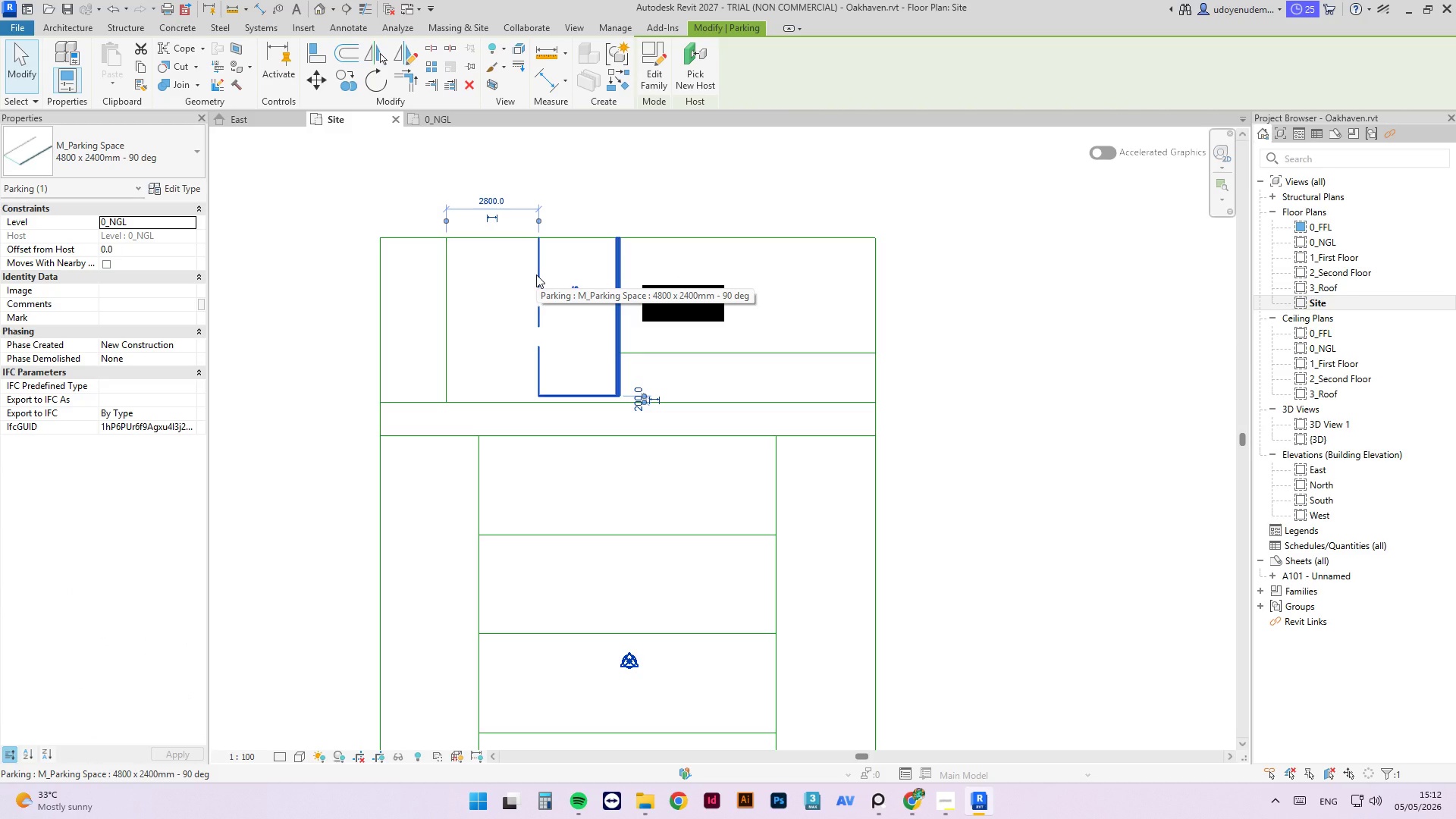 
left_click_drag(start_coordinate=[536, 275], to_coordinate=[402, 276])
 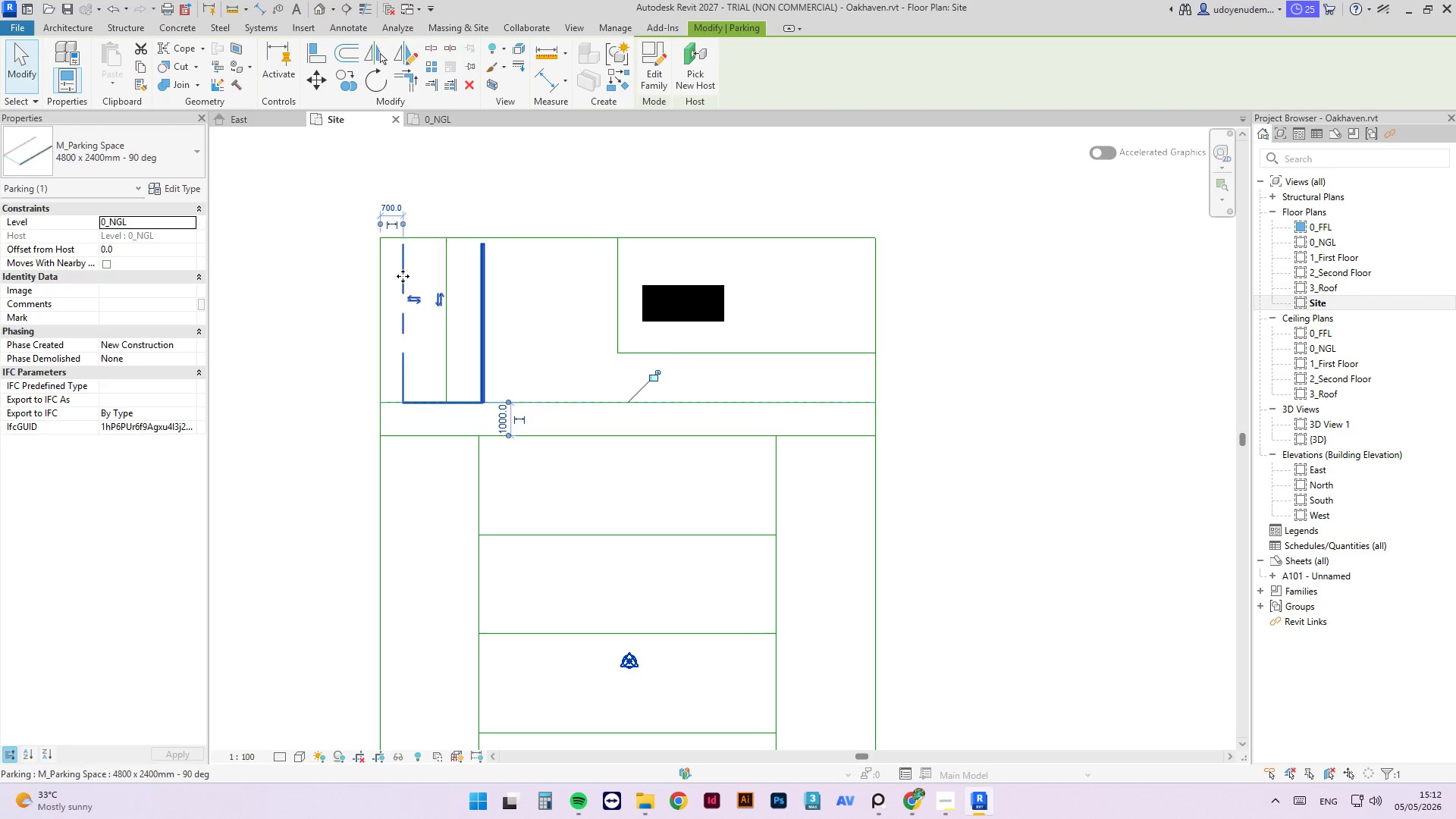 
key(Space)
 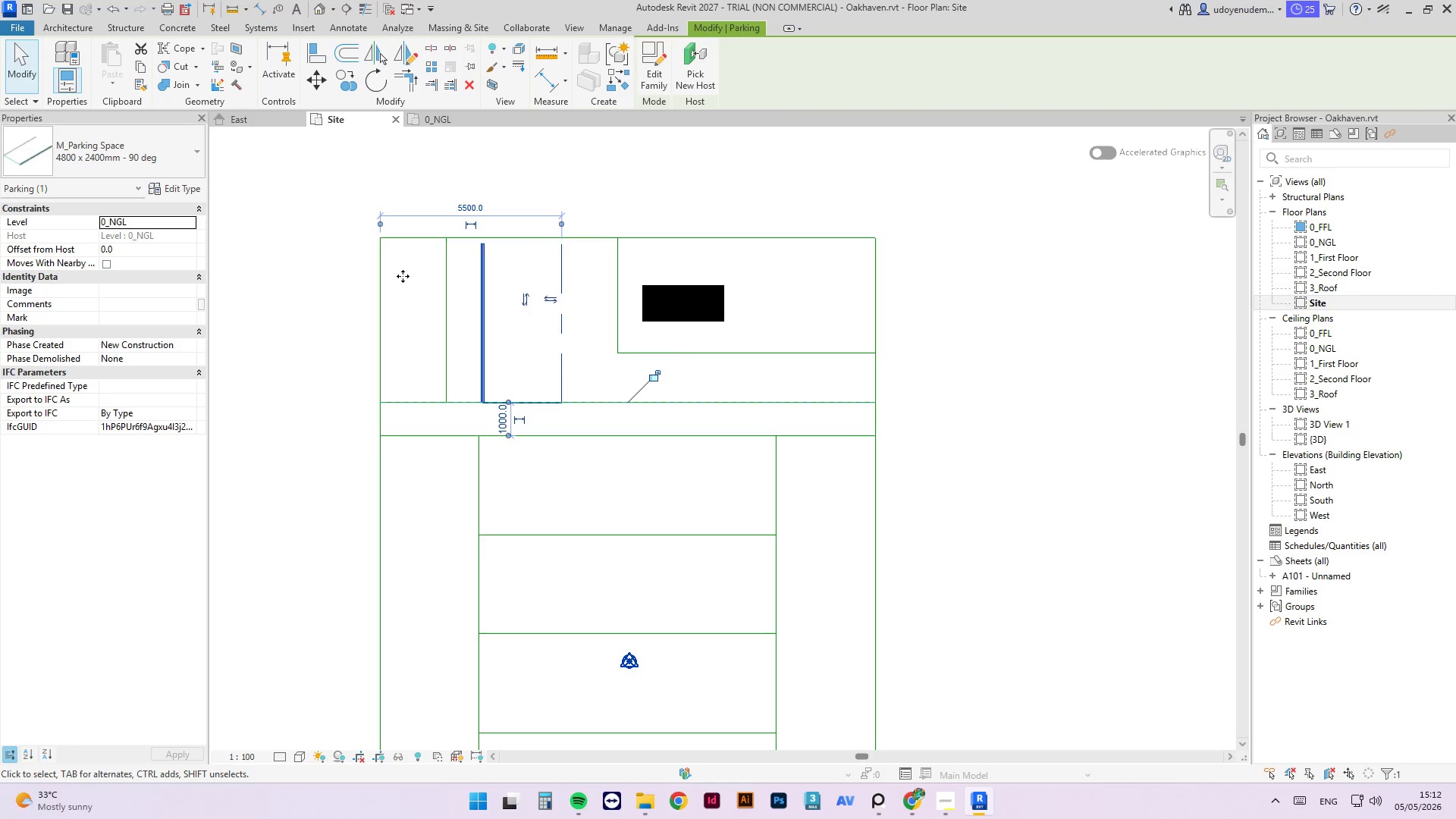 
key(Space)
 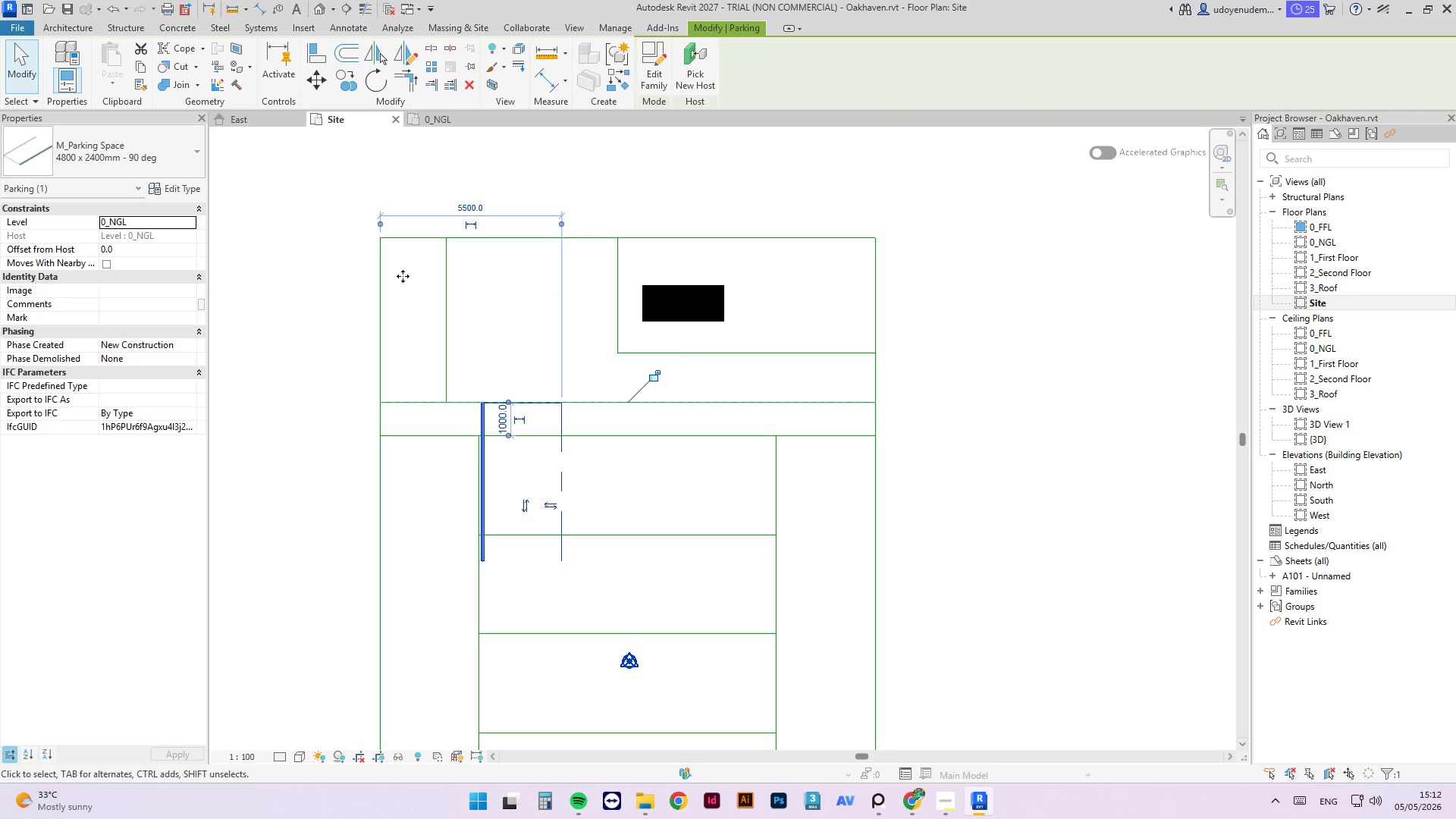 
key(Space)
 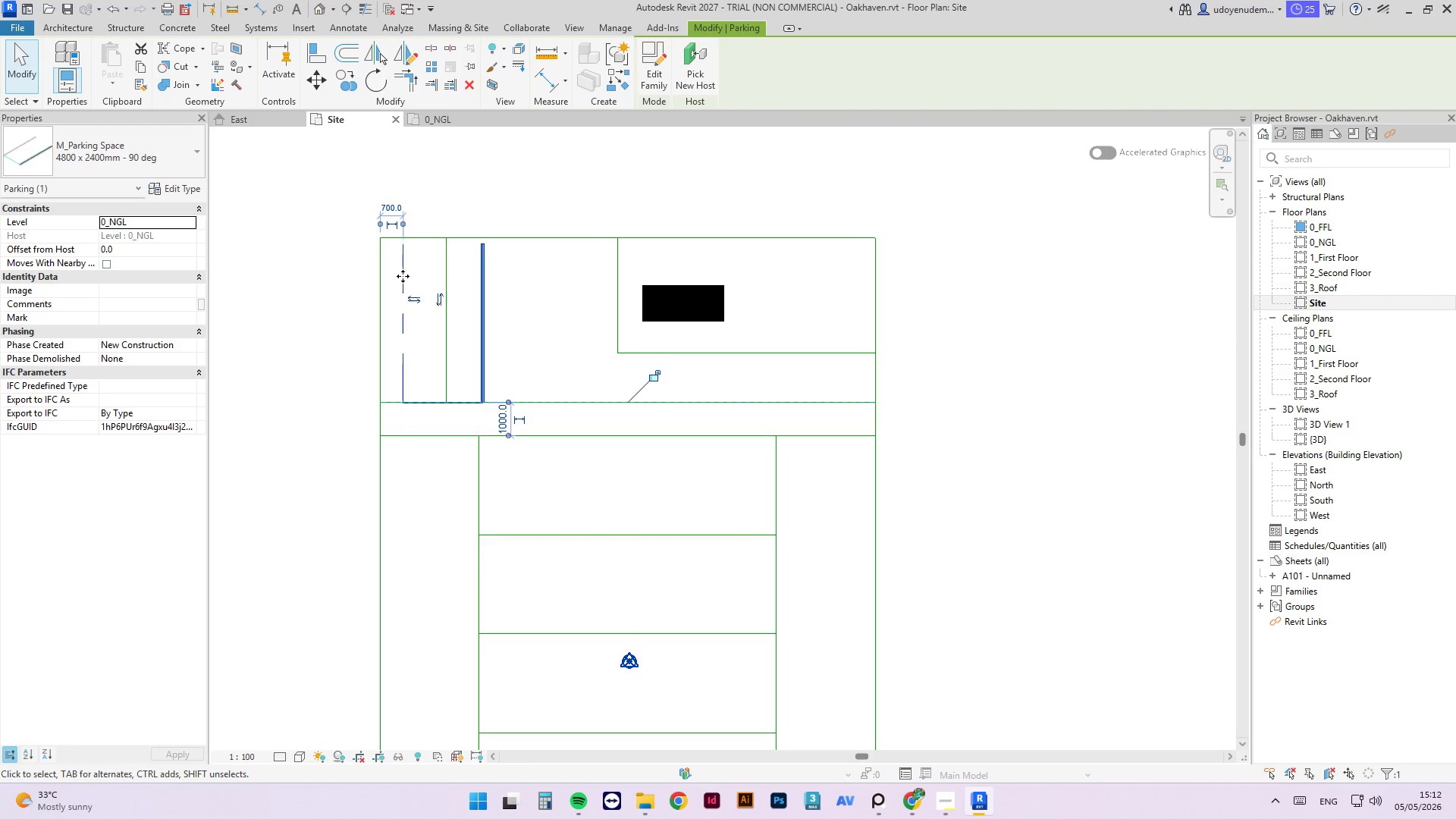 
key(Space)
 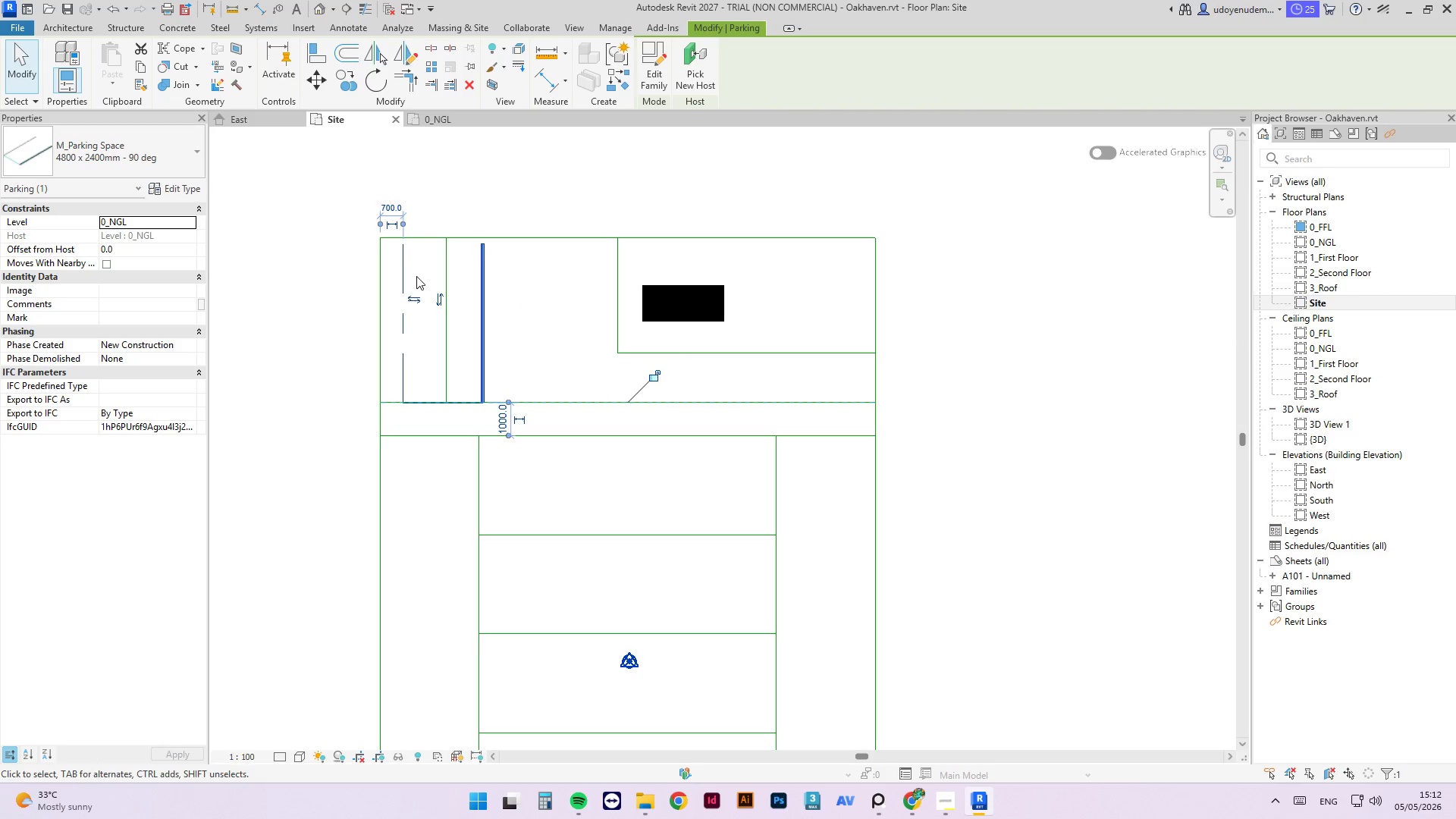 
key(Space)
 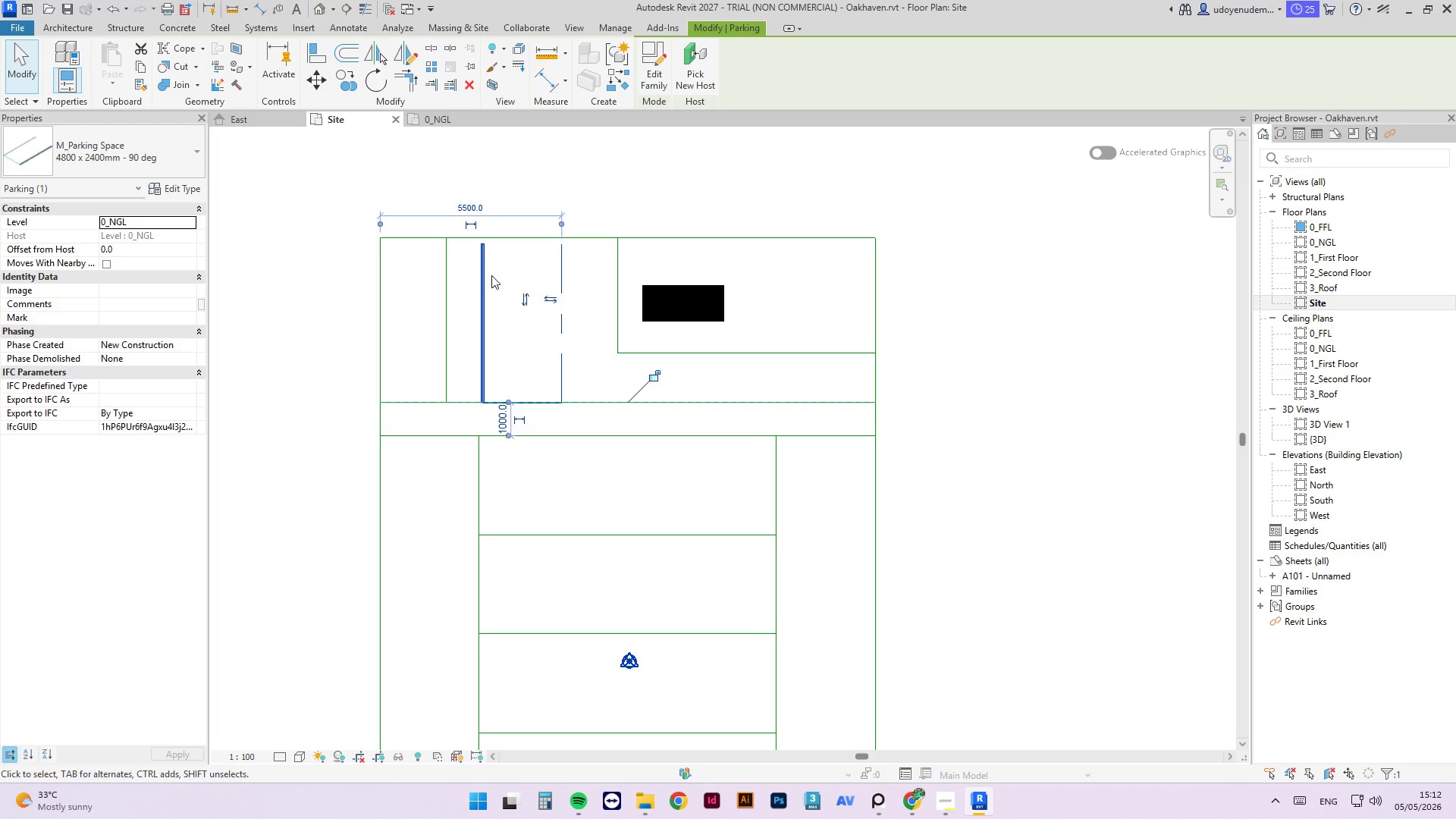 
left_click_drag(start_coordinate=[483, 275], to_coordinate=[402, 274])
 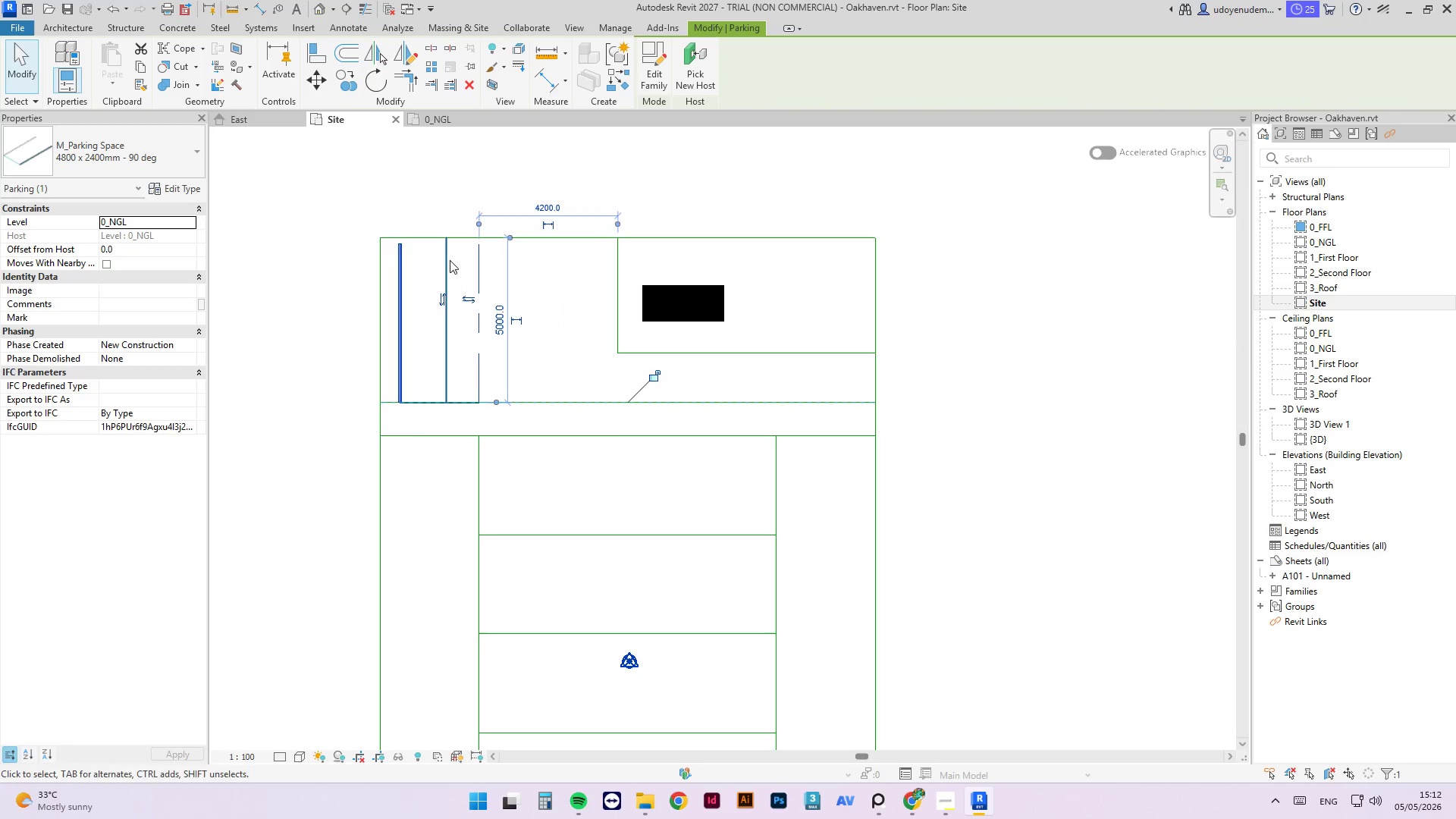 
left_click([444, 260])
 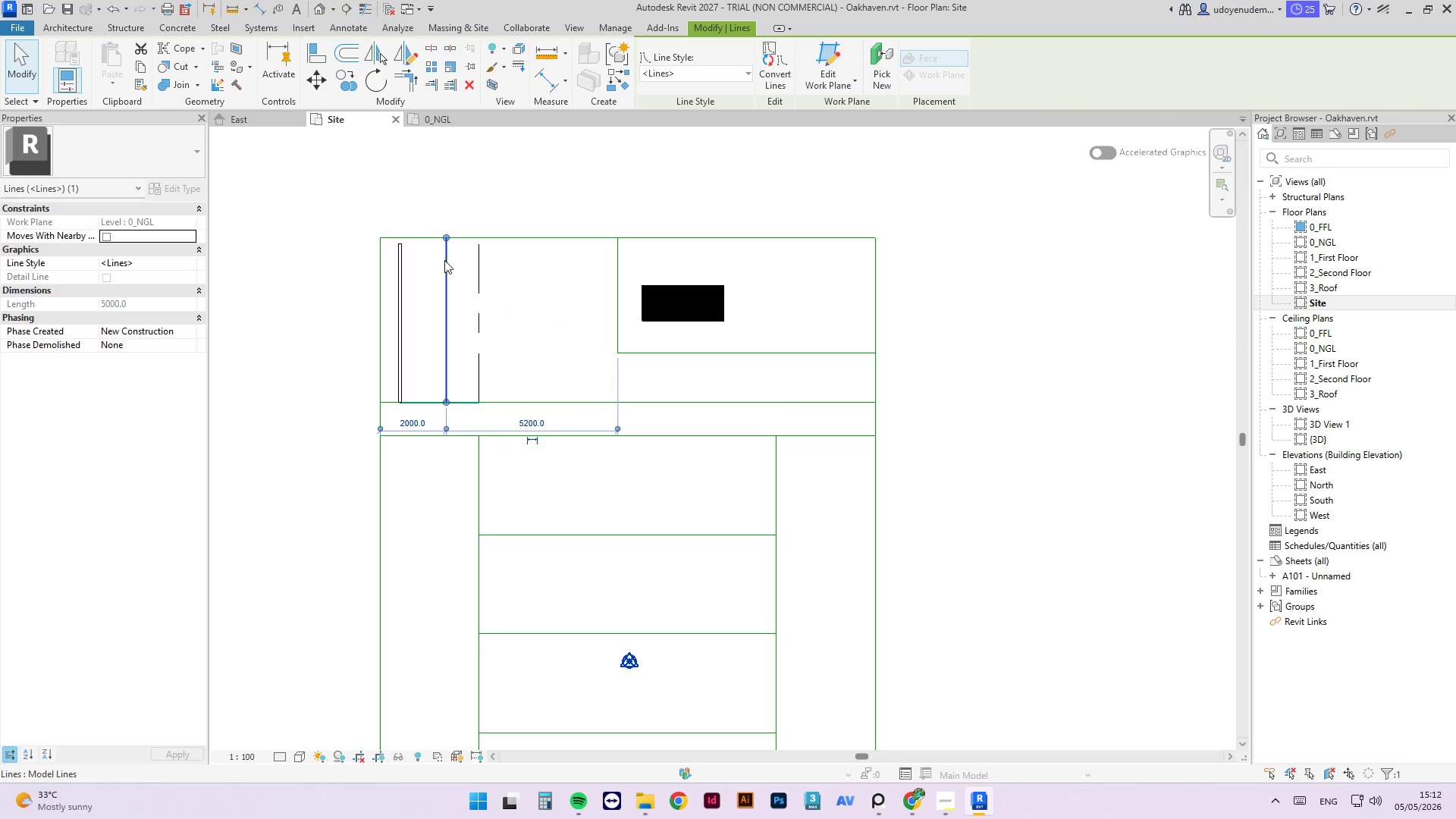 
left_click_drag(start_coordinate=[443, 261], to_coordinate=[579, 265])
 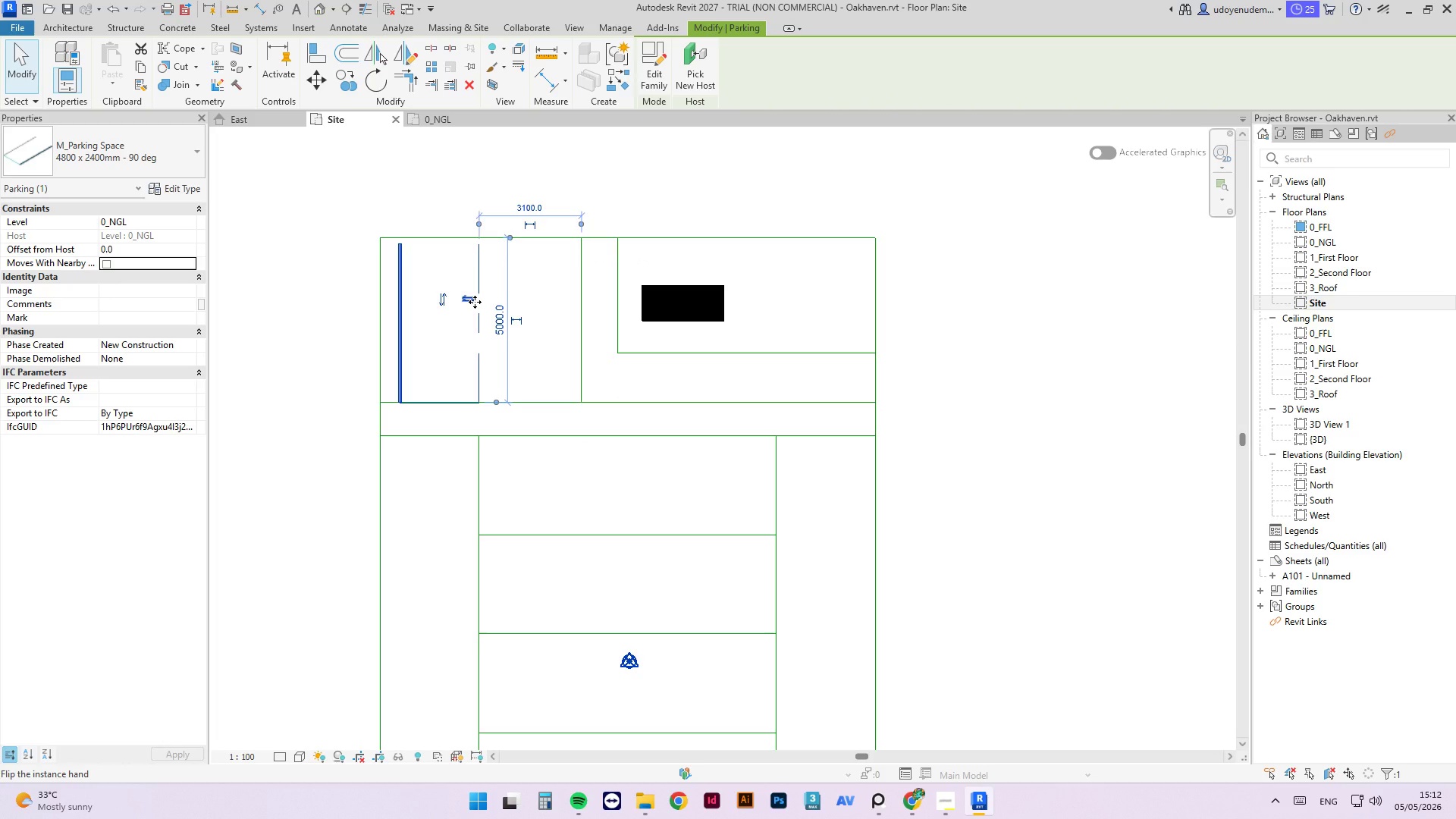 
type(cs)
 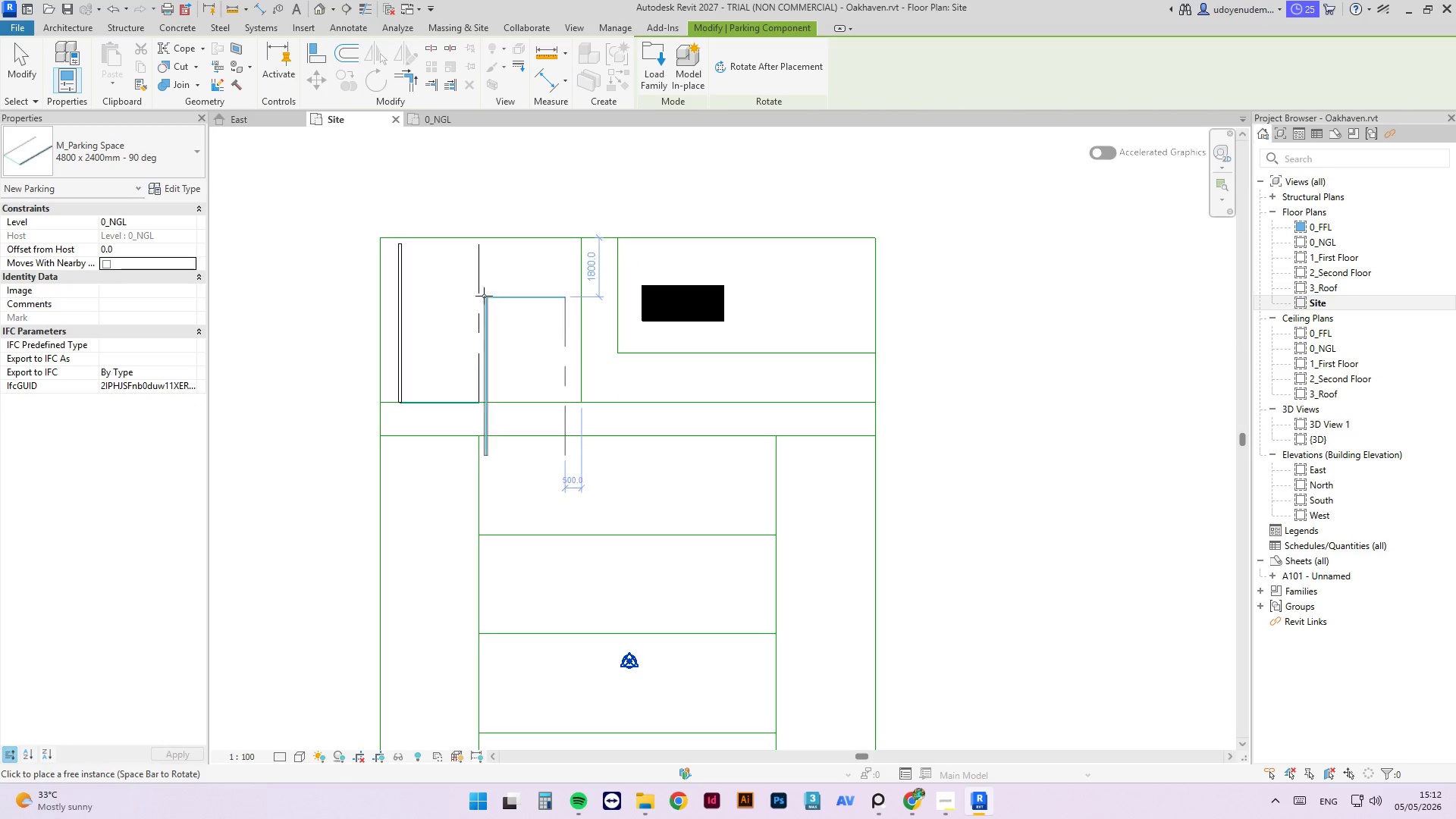 
key(Space)
 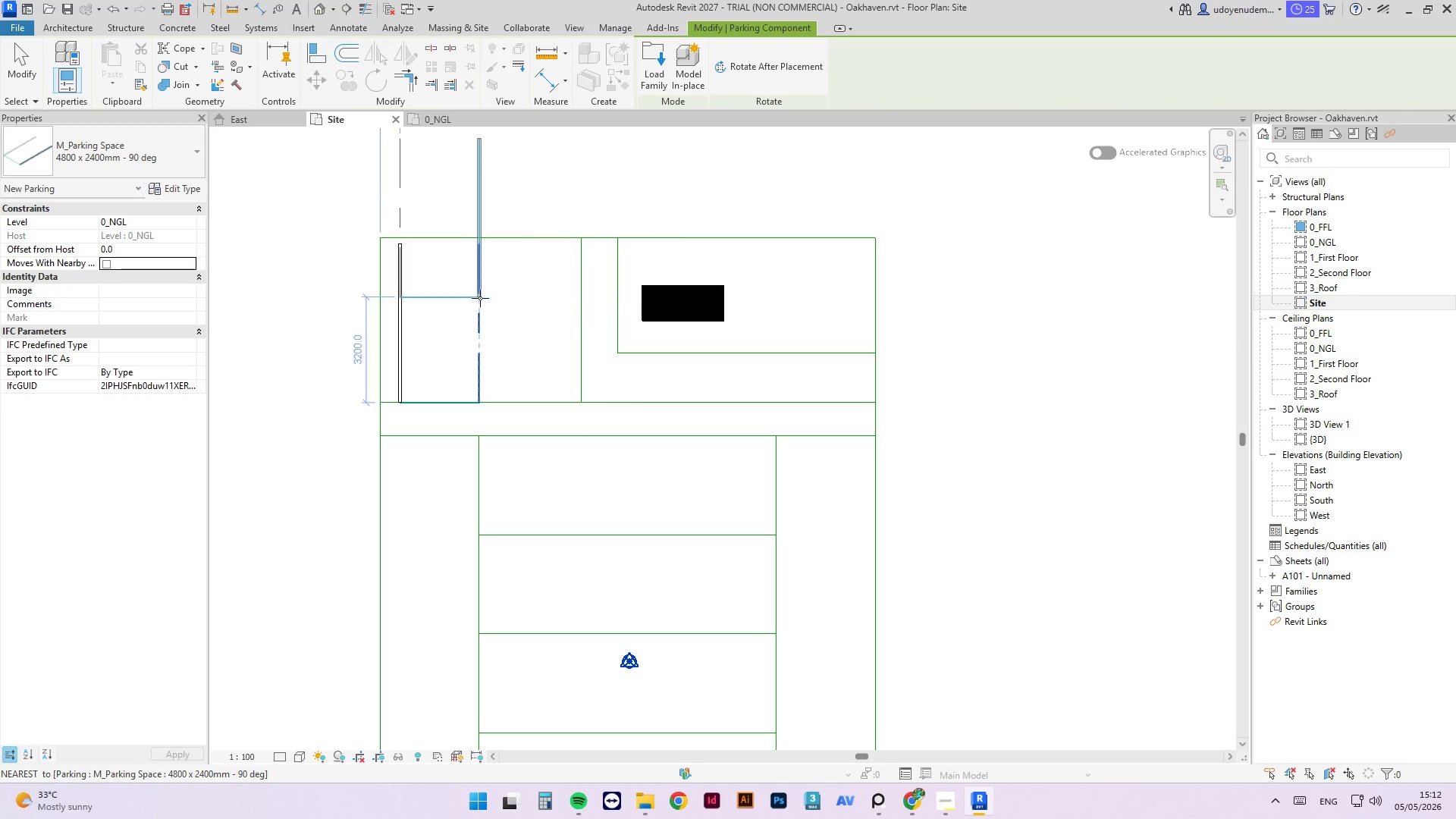 
key(Space)
 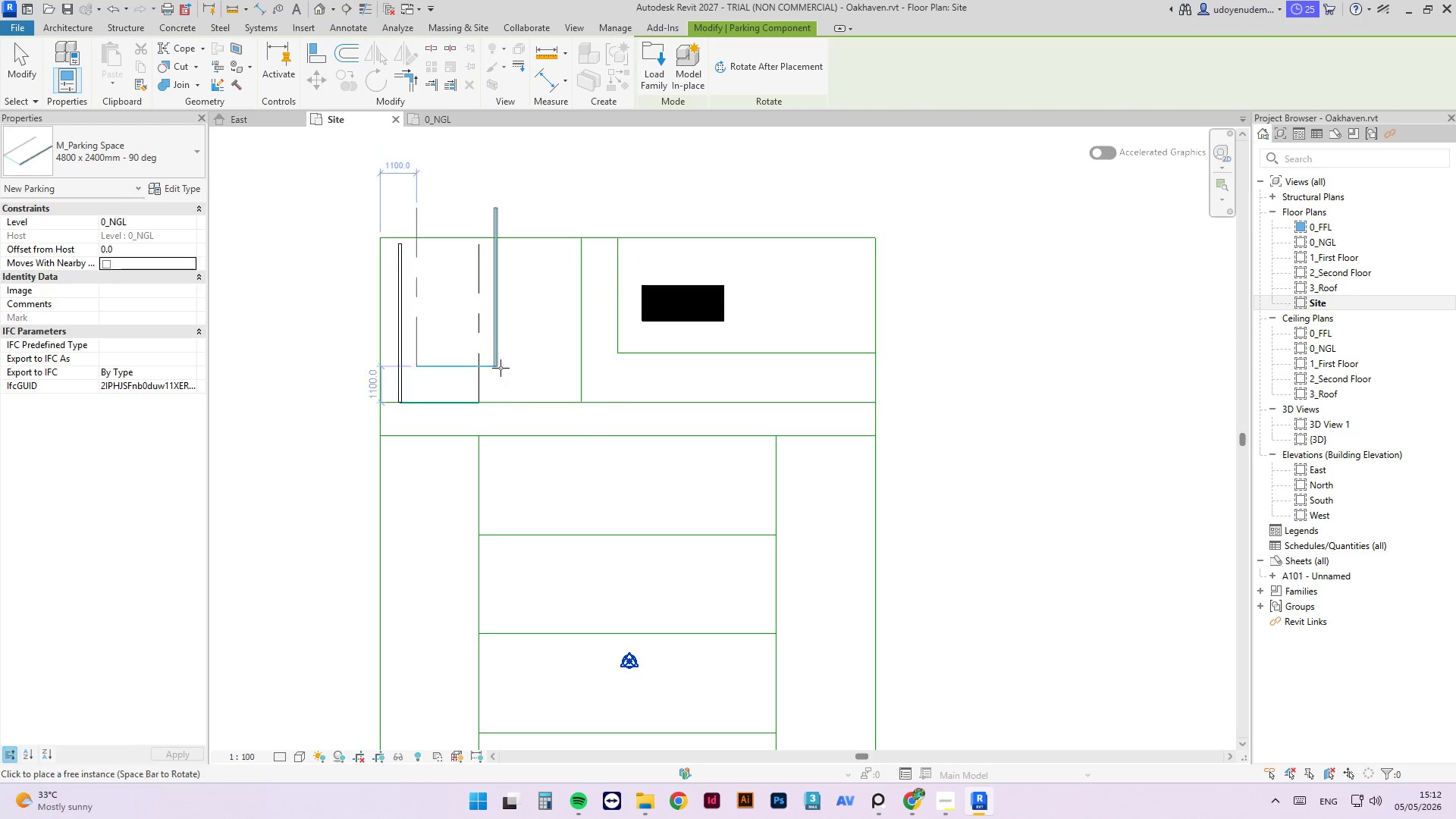 
key(Space)
 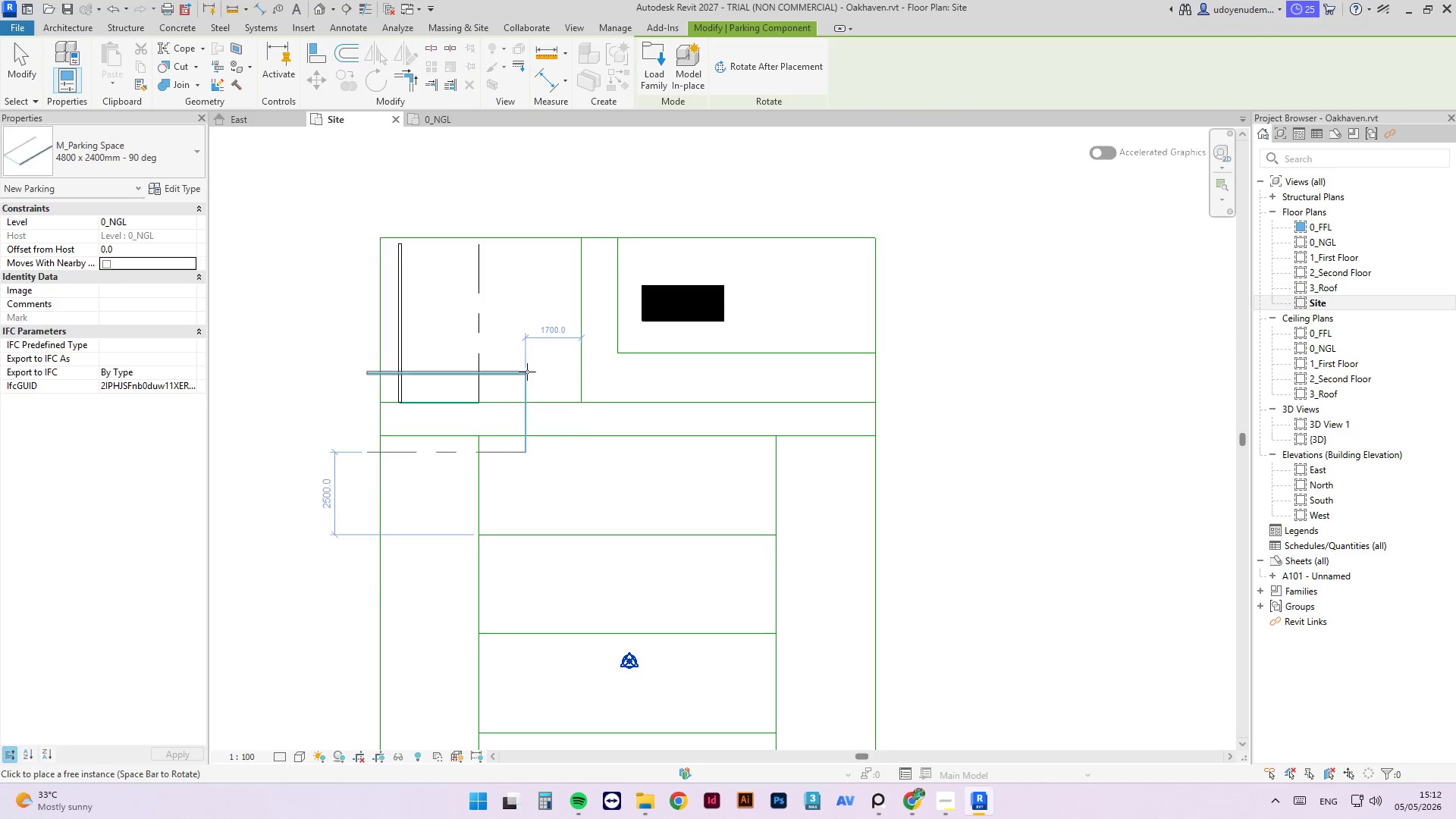 
key(Space)
 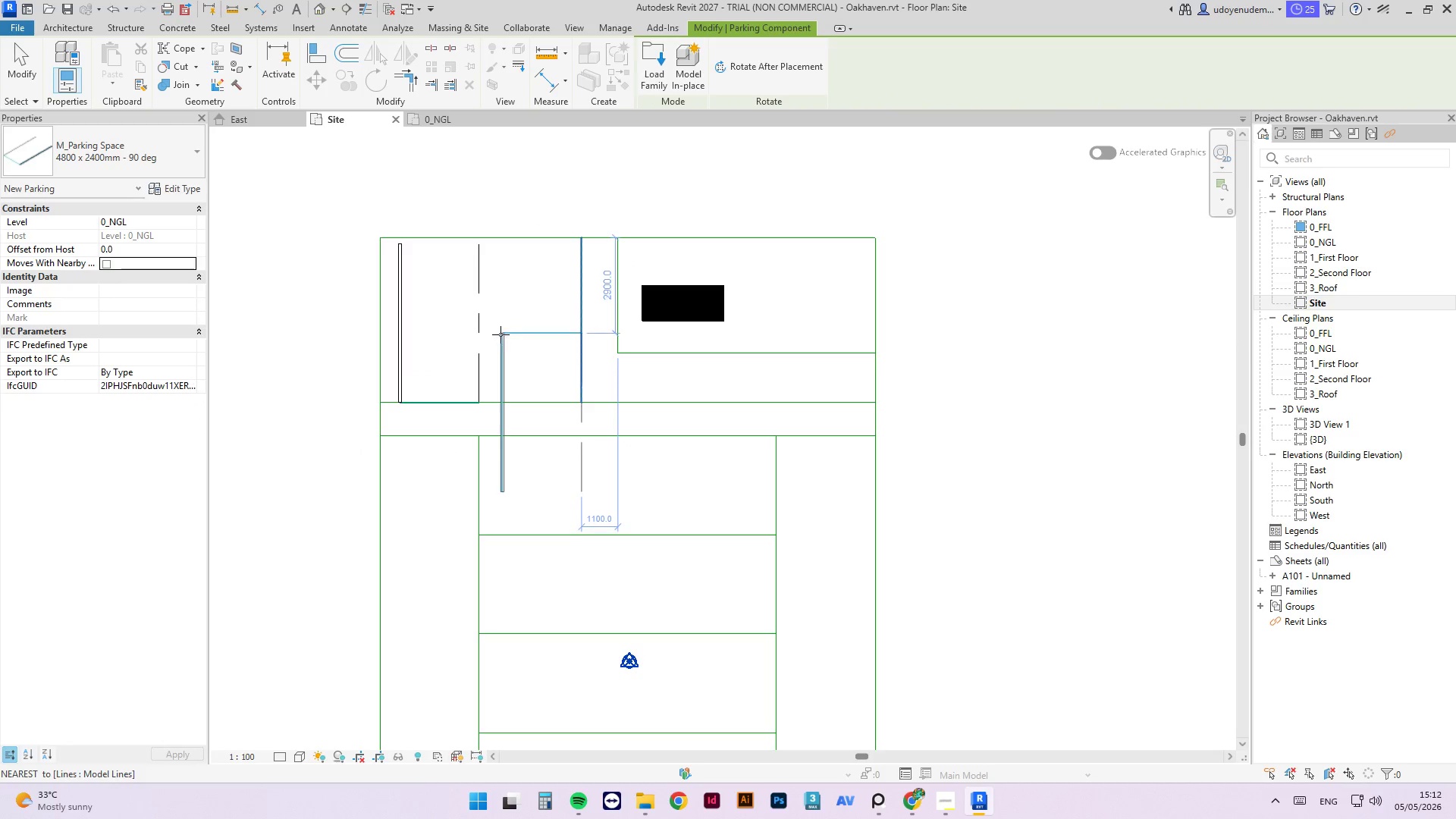 
key(Space)
 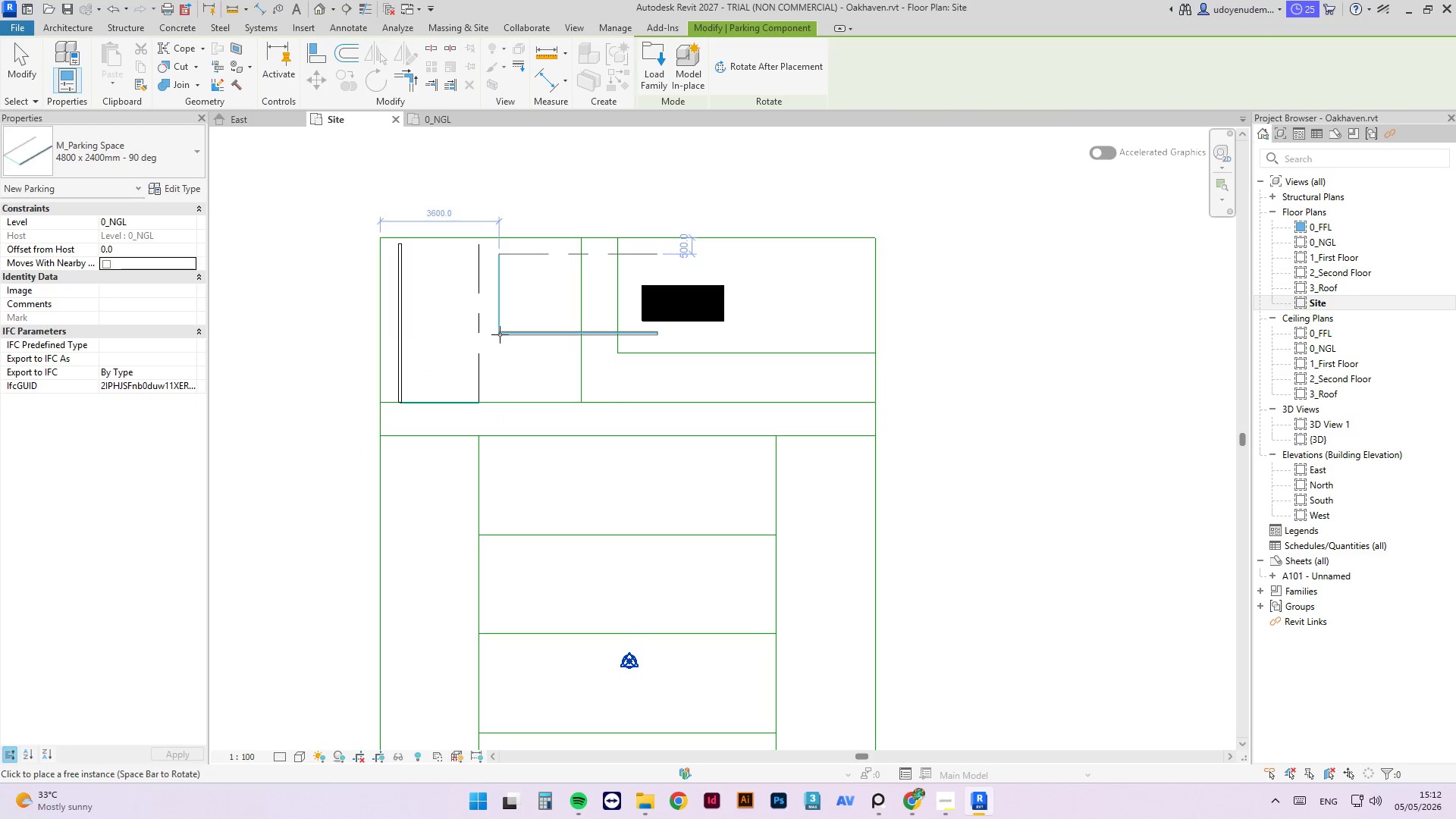 
key(Space)
 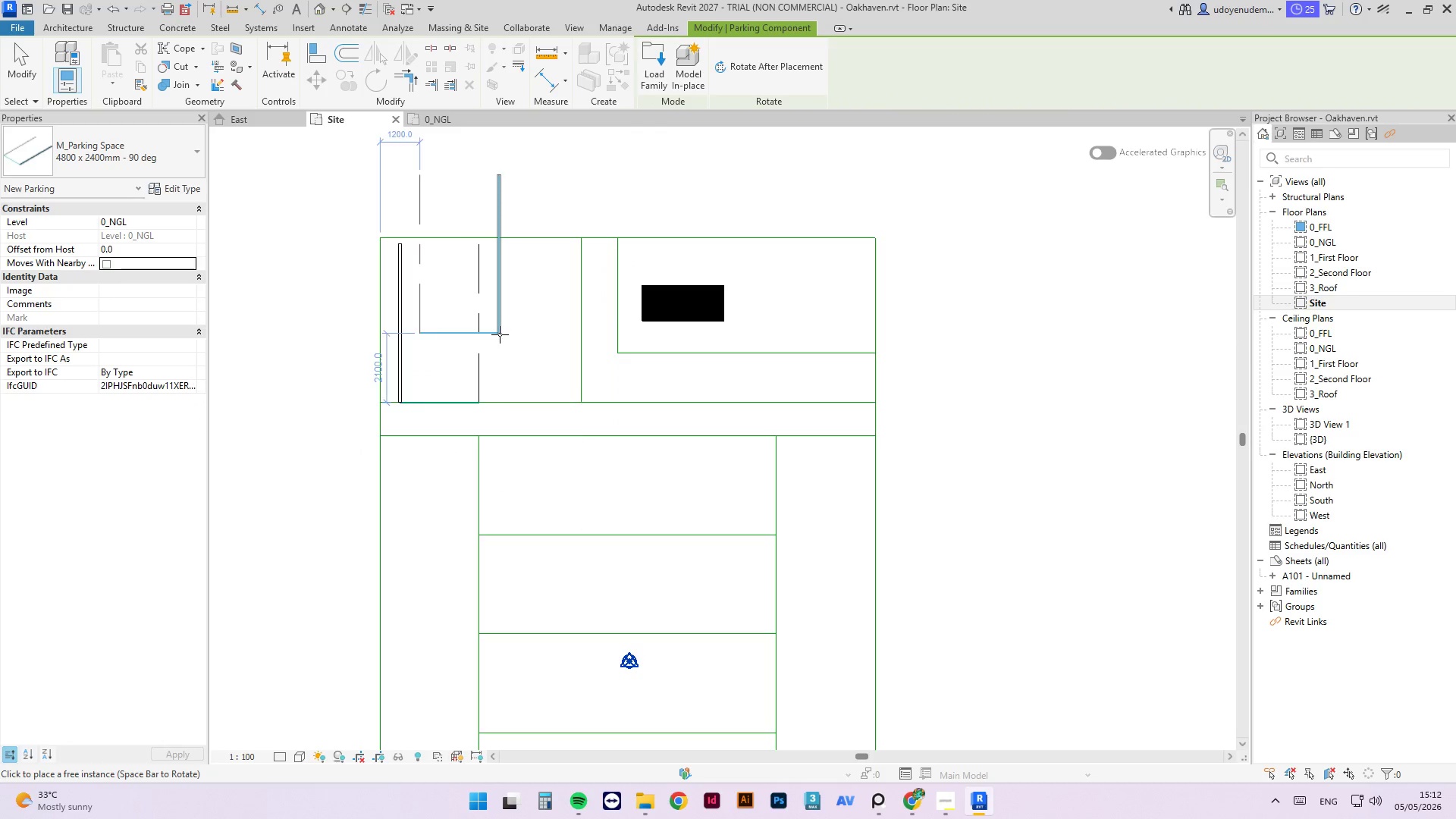 
key(Space)
 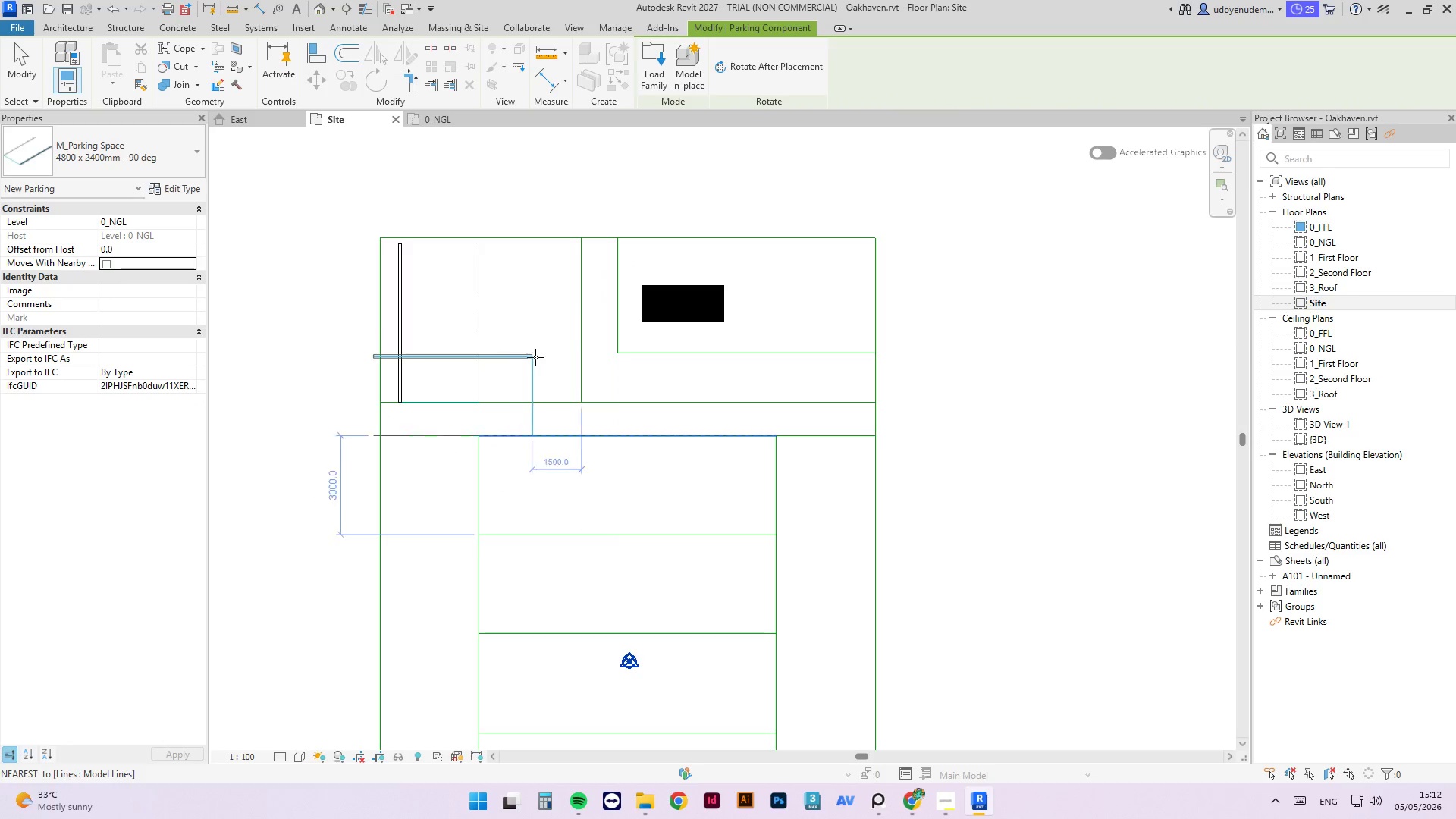 
key(Space)
 